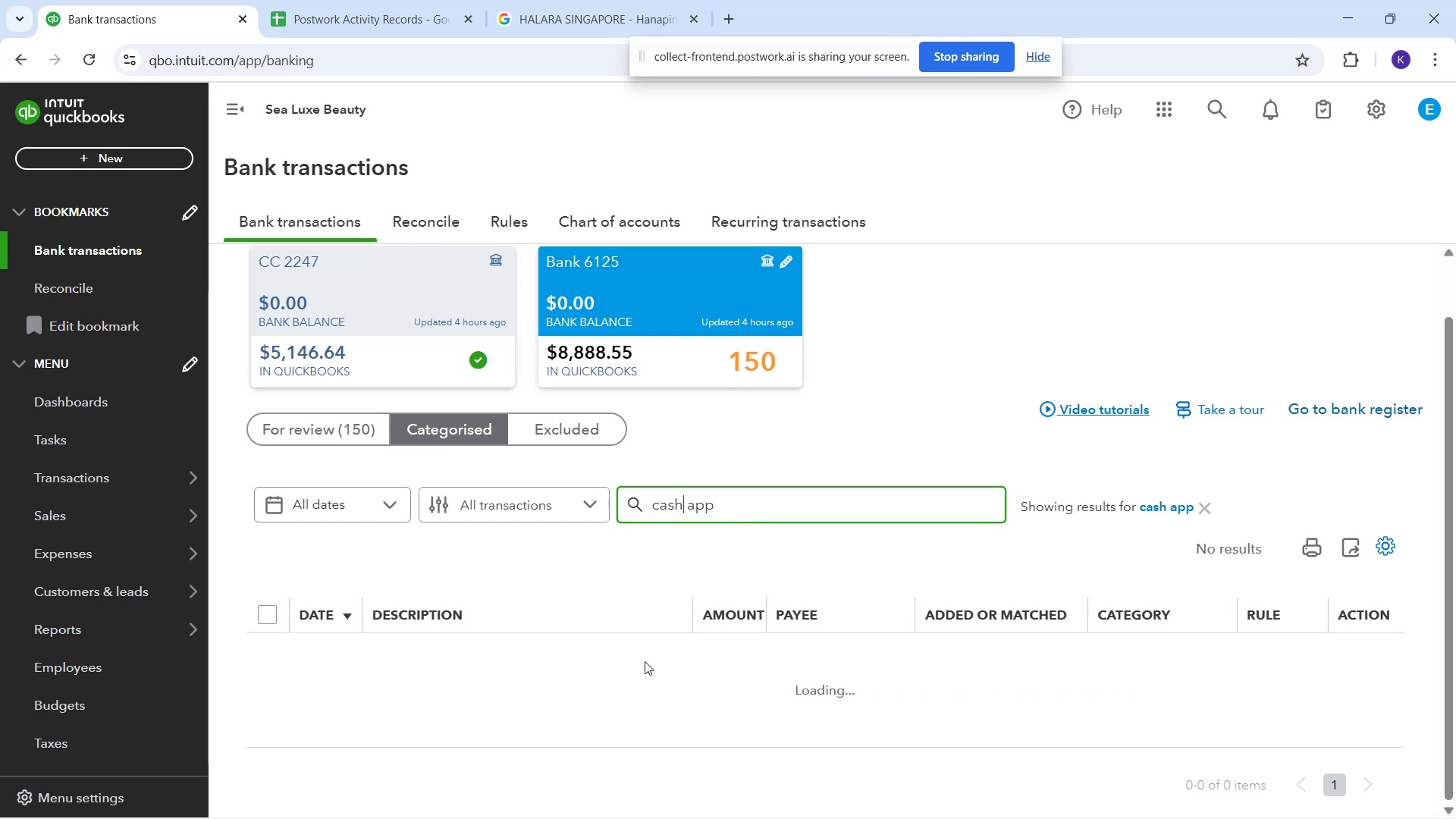 
scroll: coordinate [811, 695], scroll_direction: down, amount: 1.0
 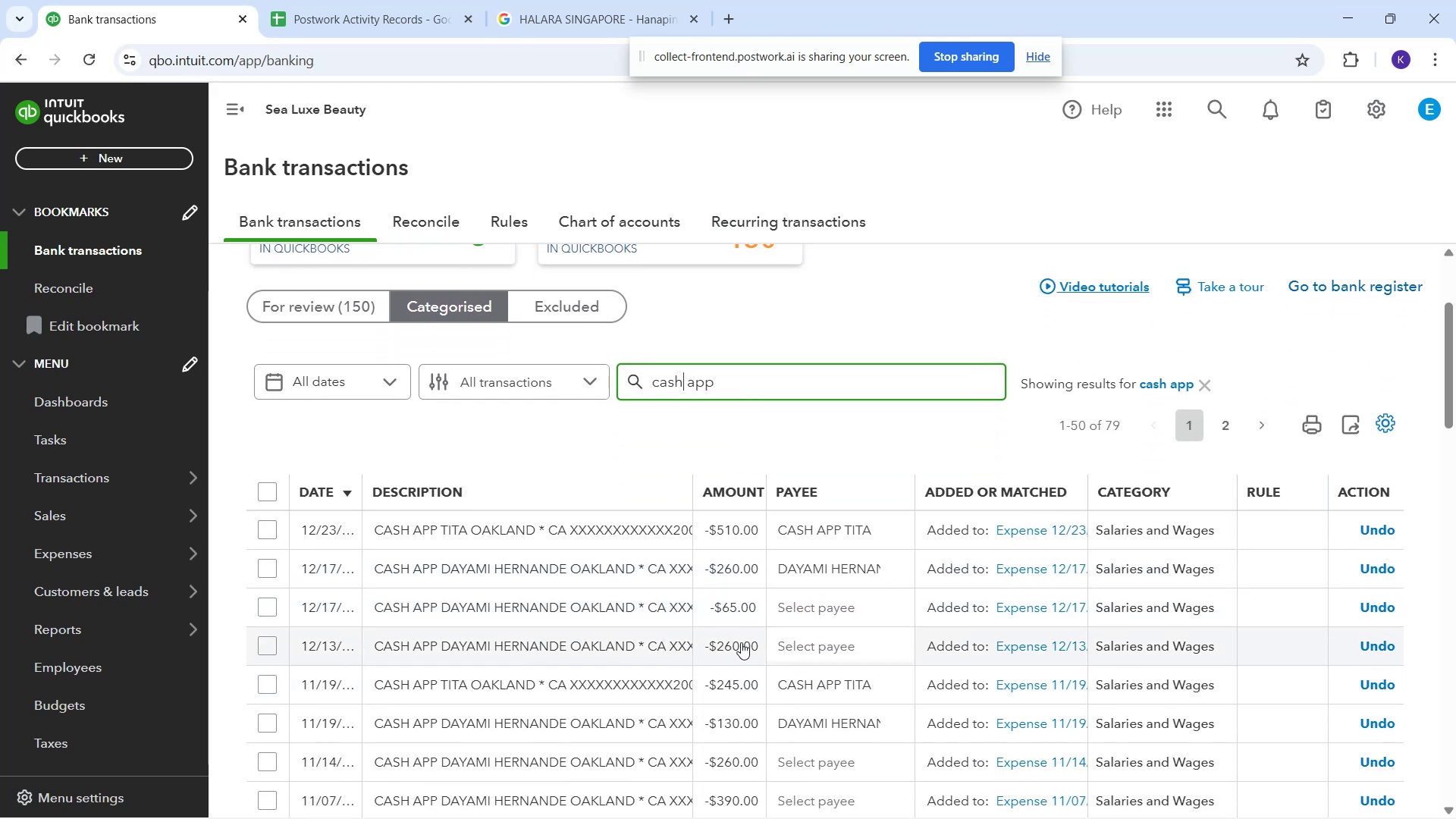 
left_click([790, 617])
 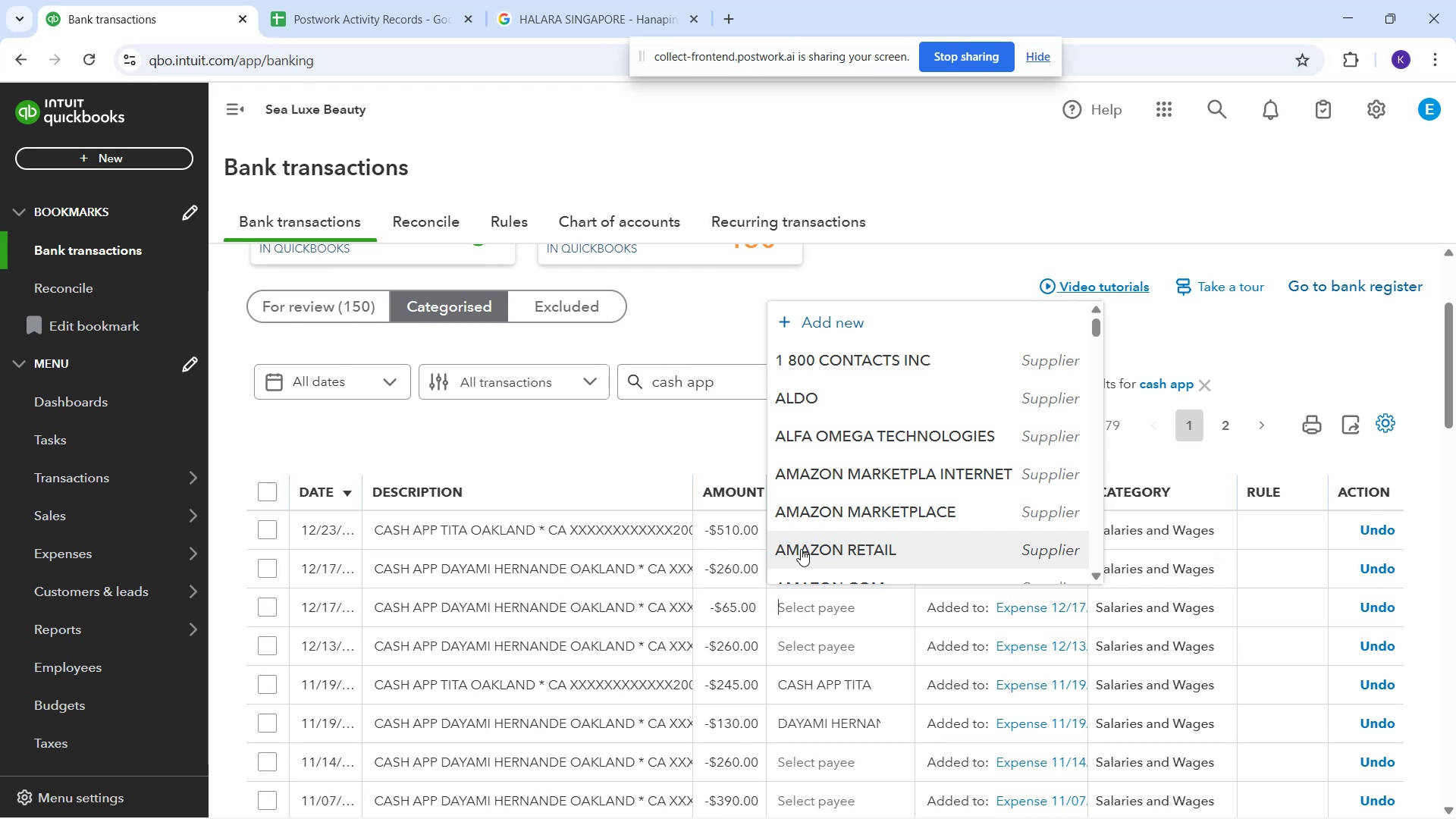 
type(daya)
 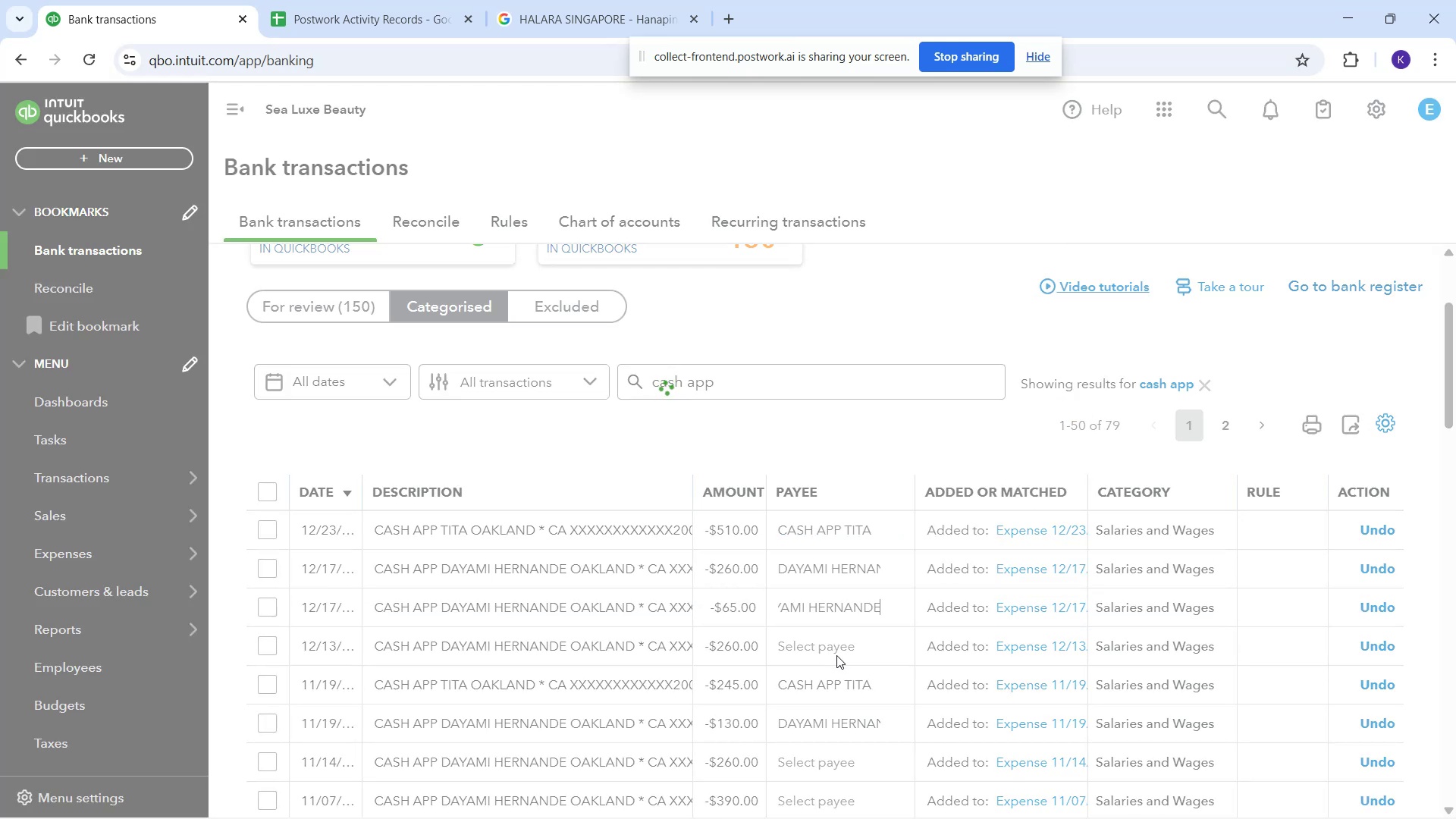 
left_click([836, 655])
 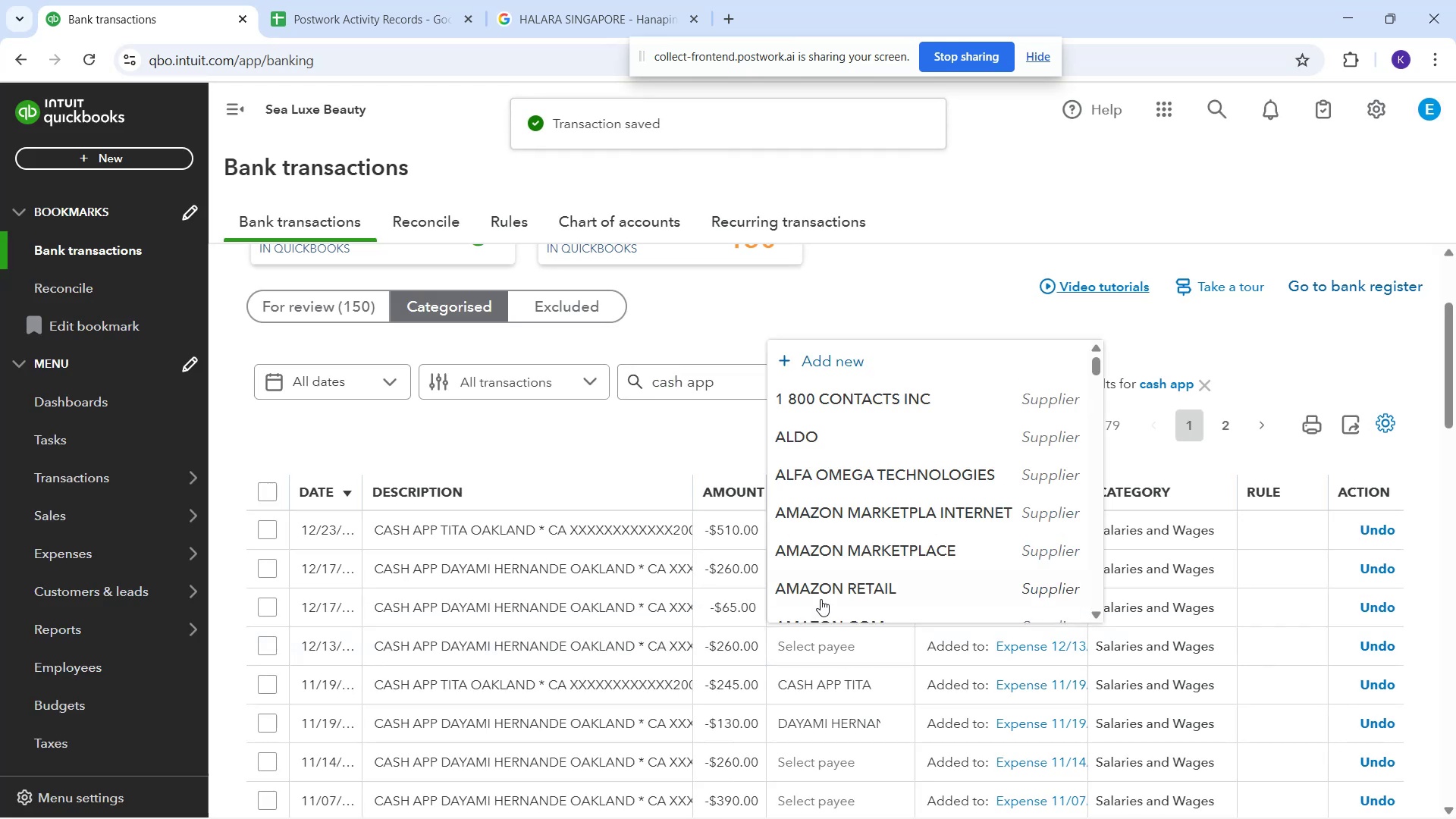 
type(daya)
 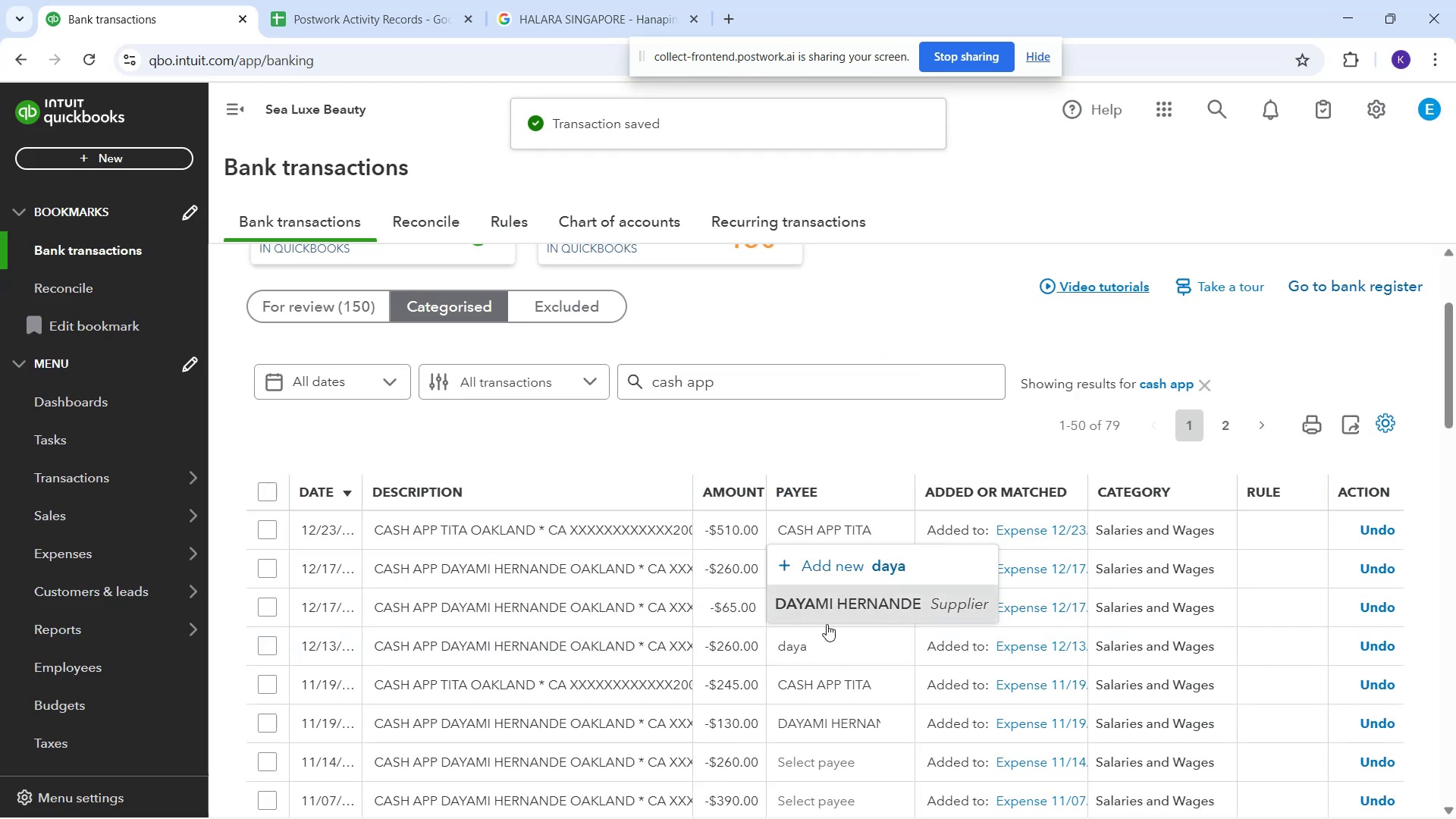 
scroll: coordinate [789, 673], scroll_direction: down, amount: 6.0
 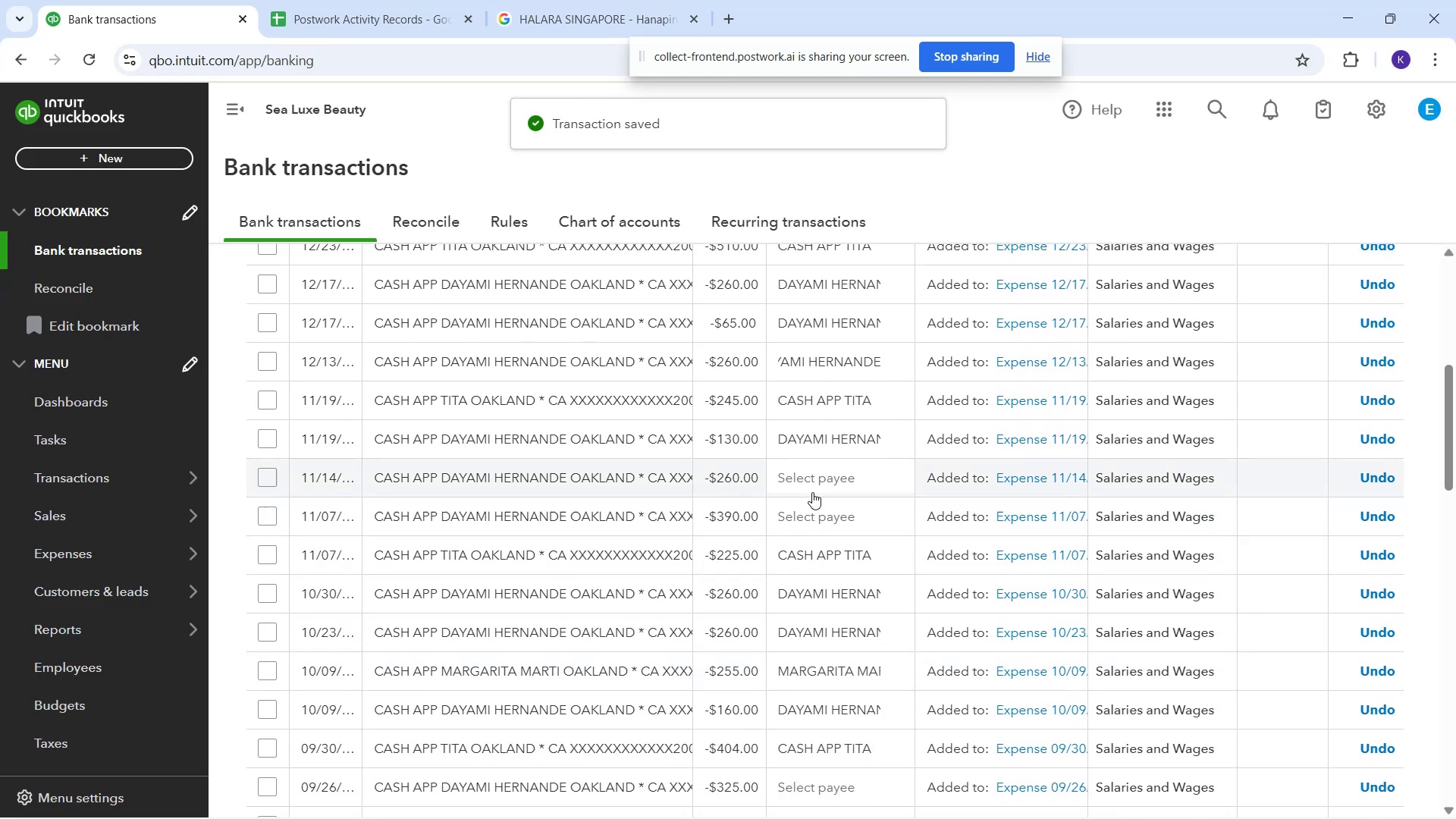 
left_click([812, 488])
 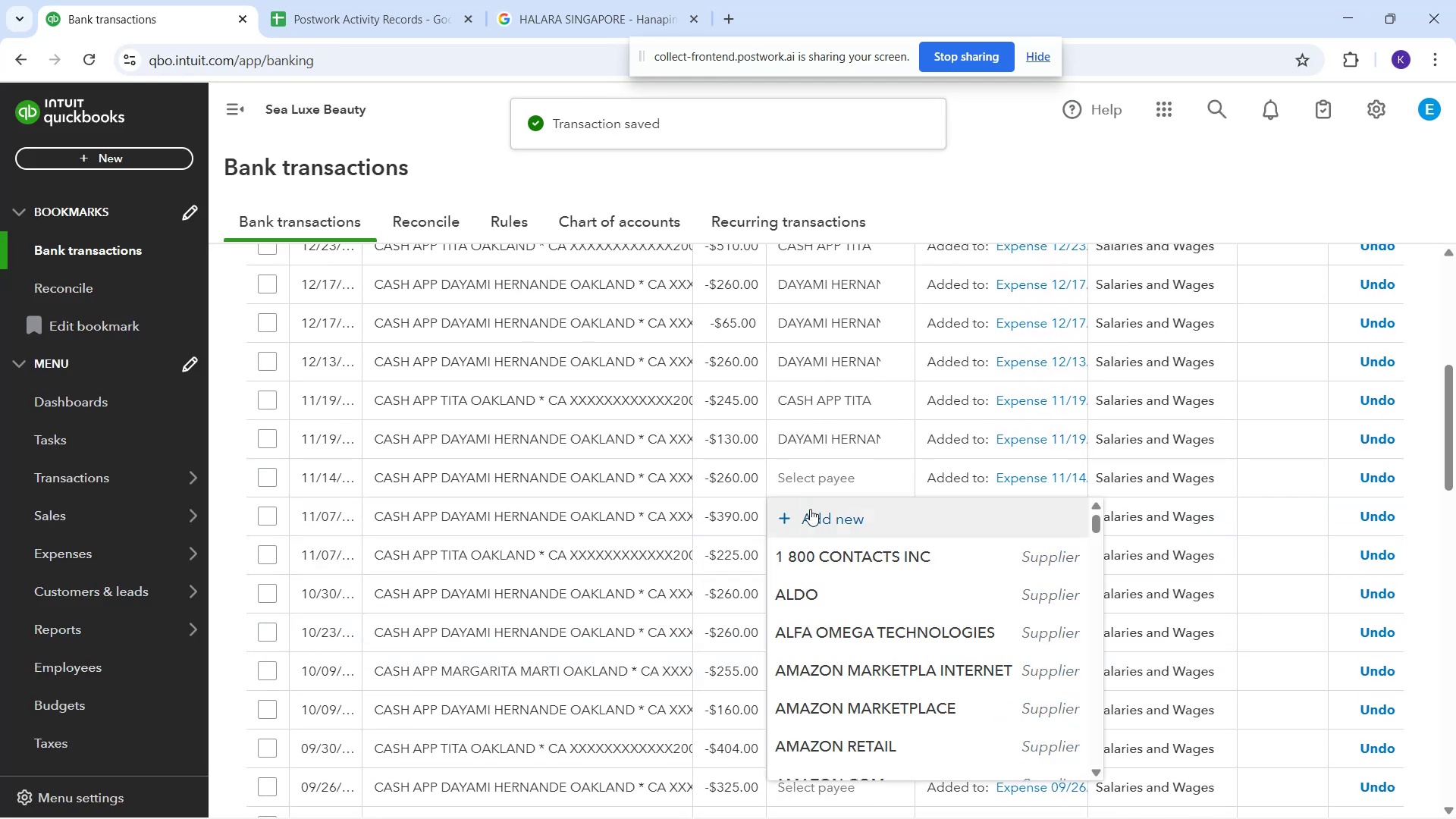 
type(dayami)
 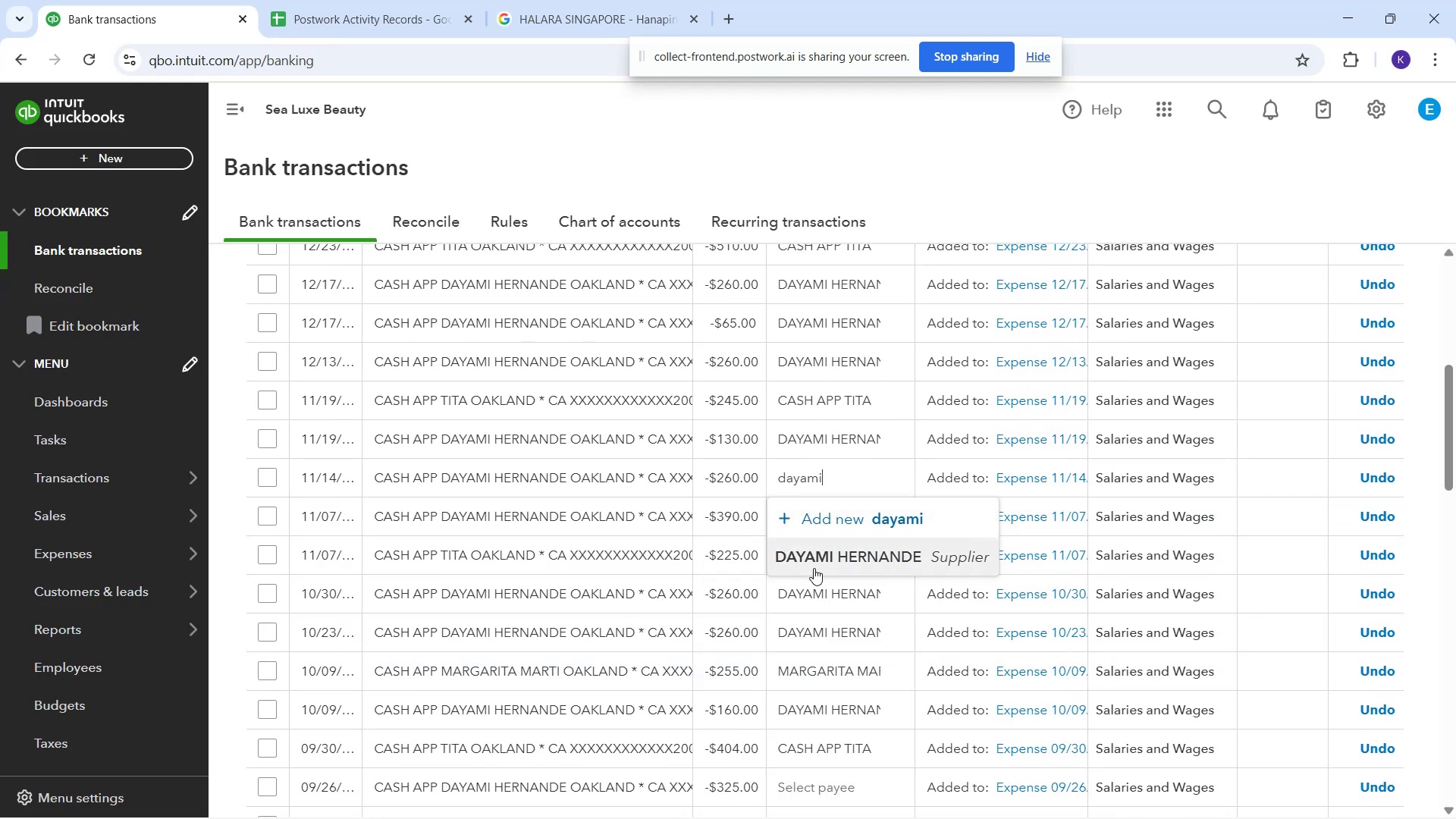 
left_click([814, 568])
 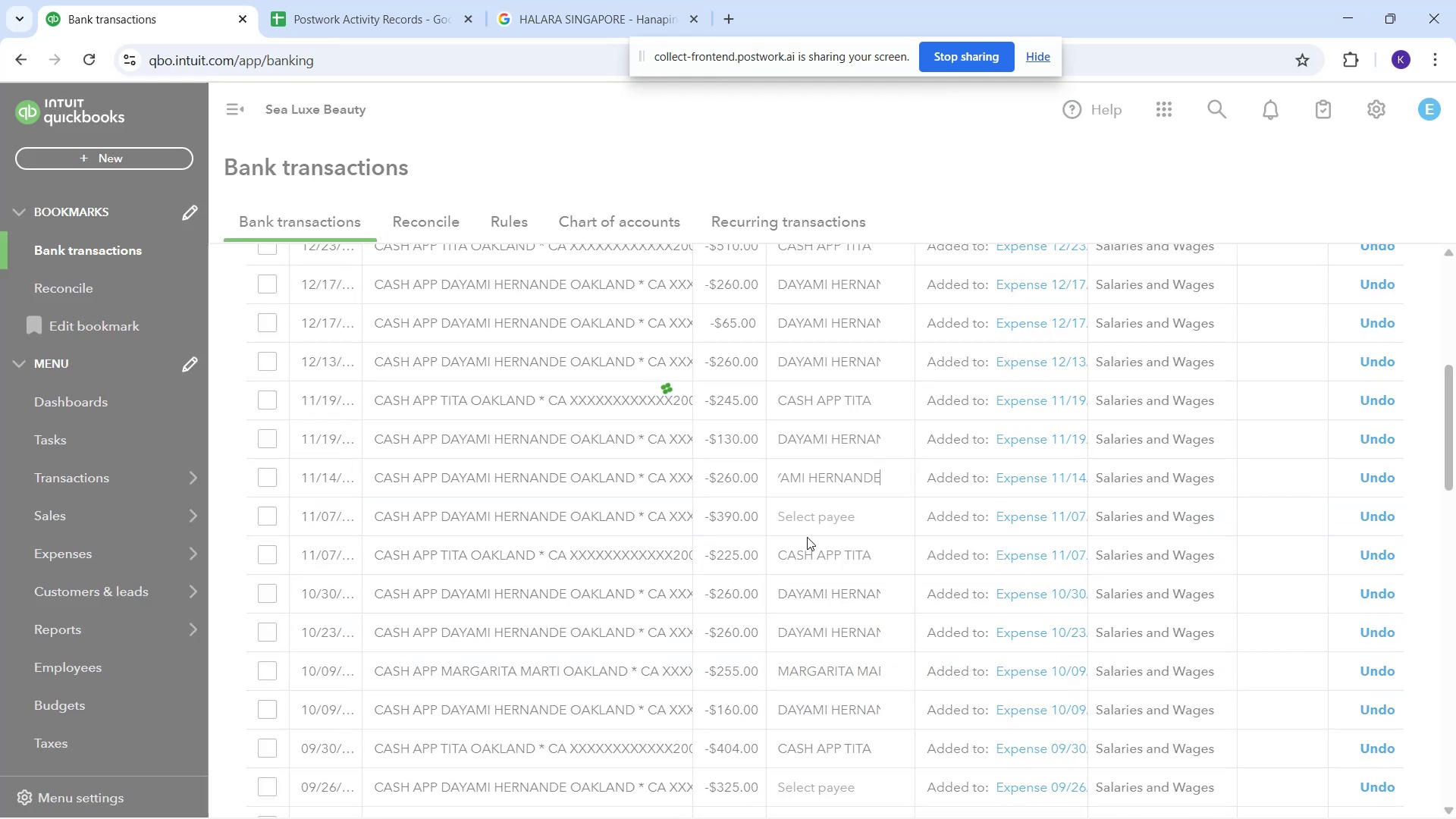 
left_click([803, 529])
 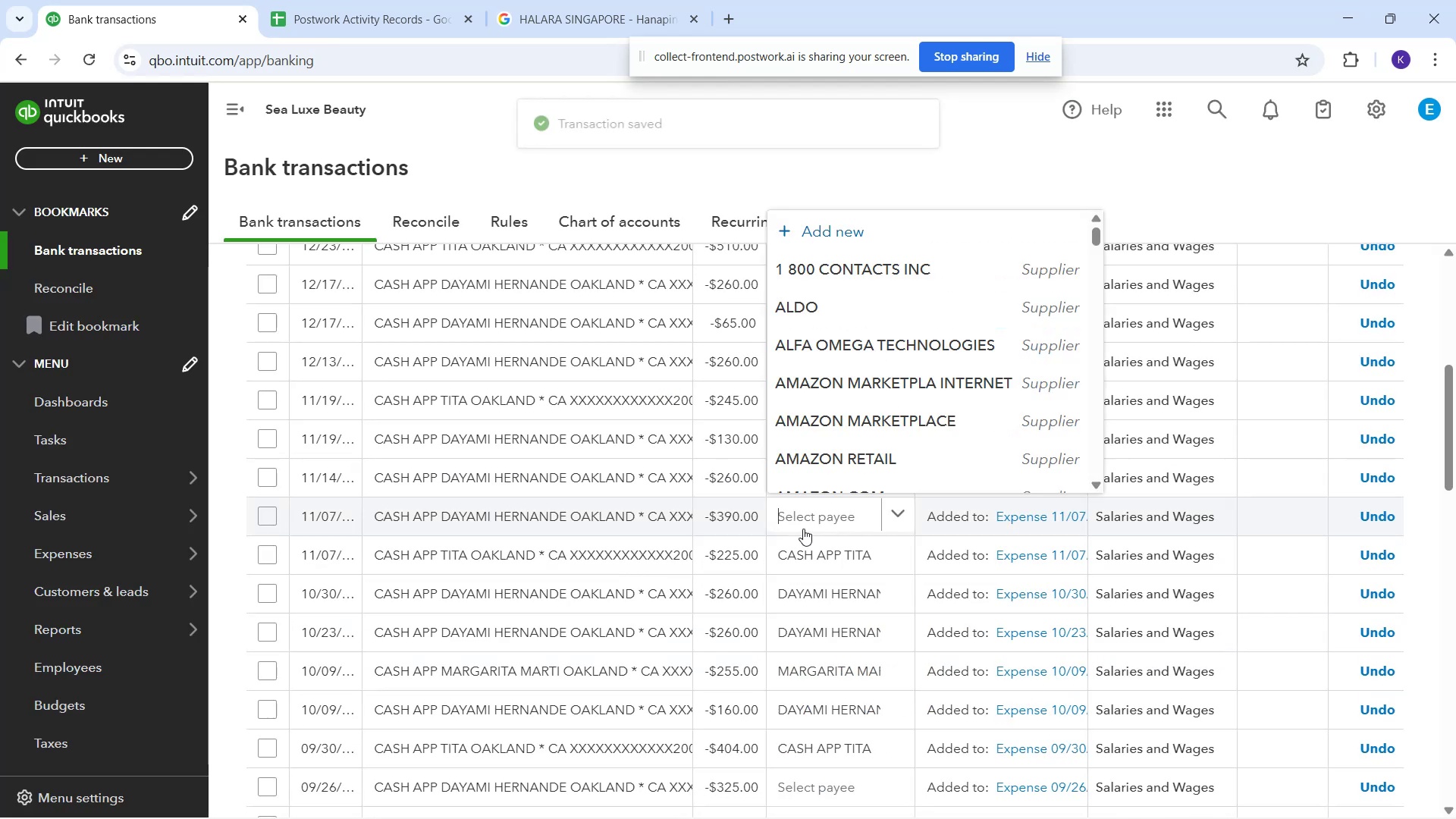 
left_click([803, 529])
 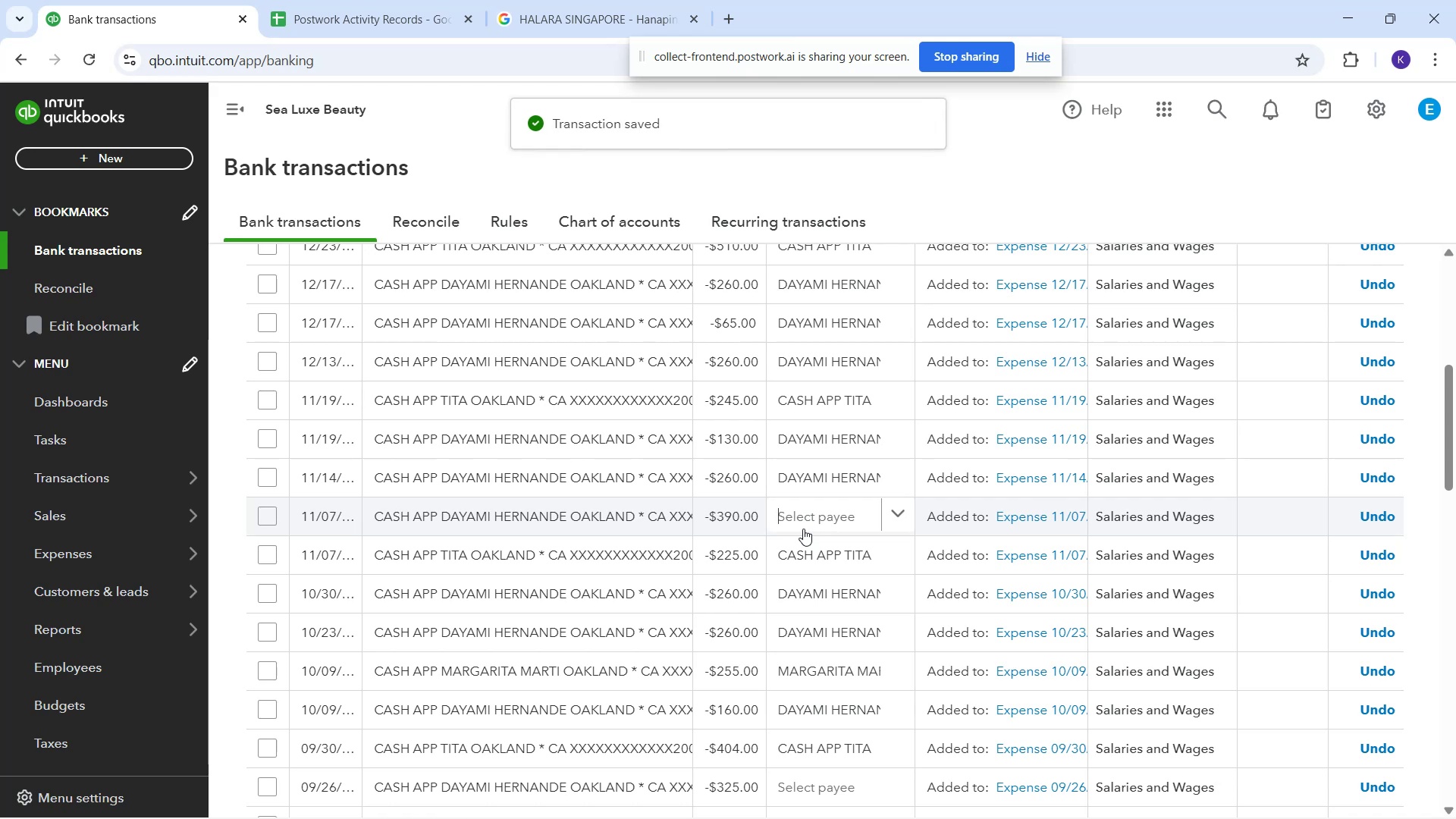 
type(dayami)
 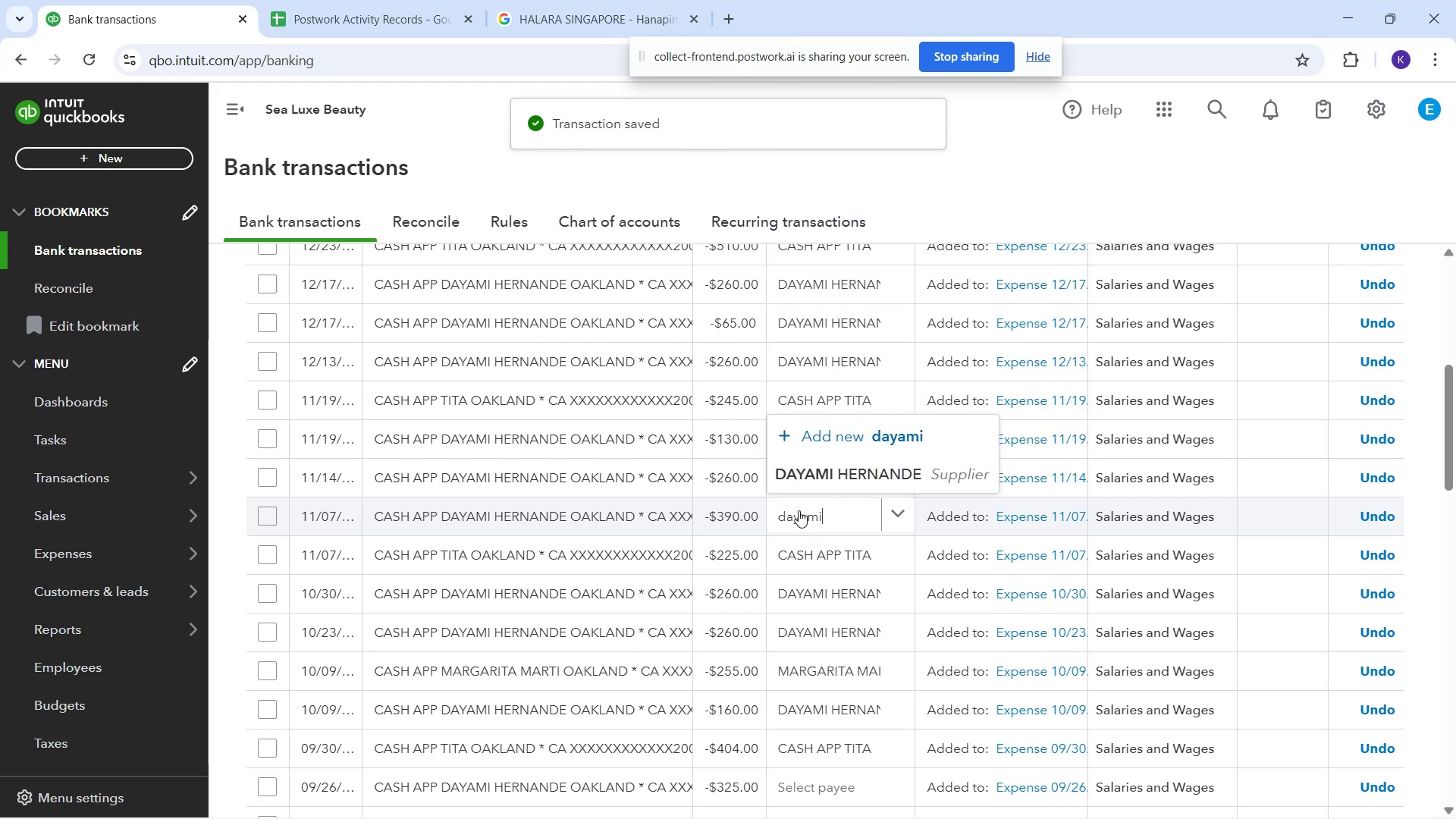 
left_click([794, 482])
 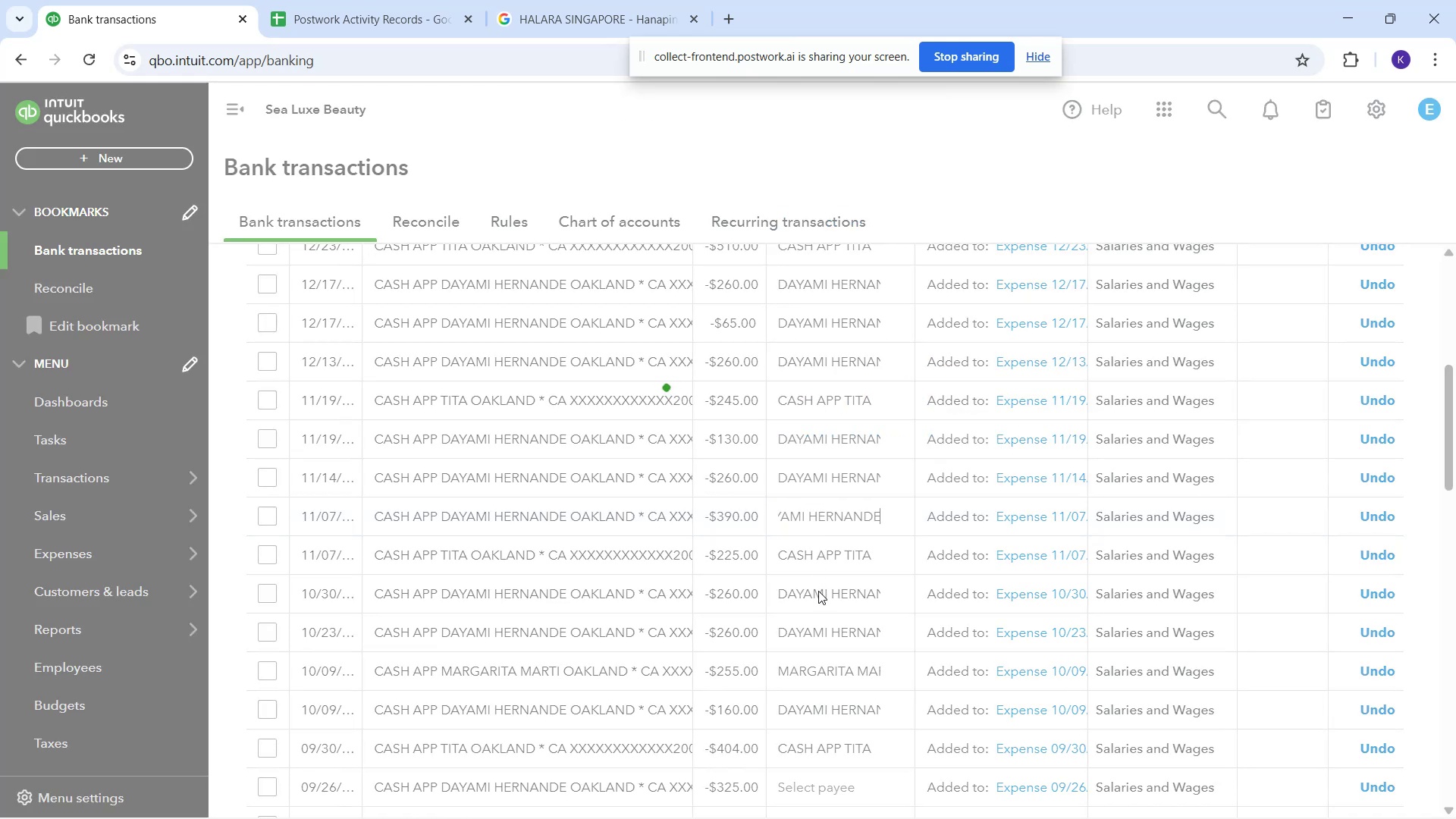 
scroll: coordinate [841, 646], scroll_direction: down, amount: 5.0
 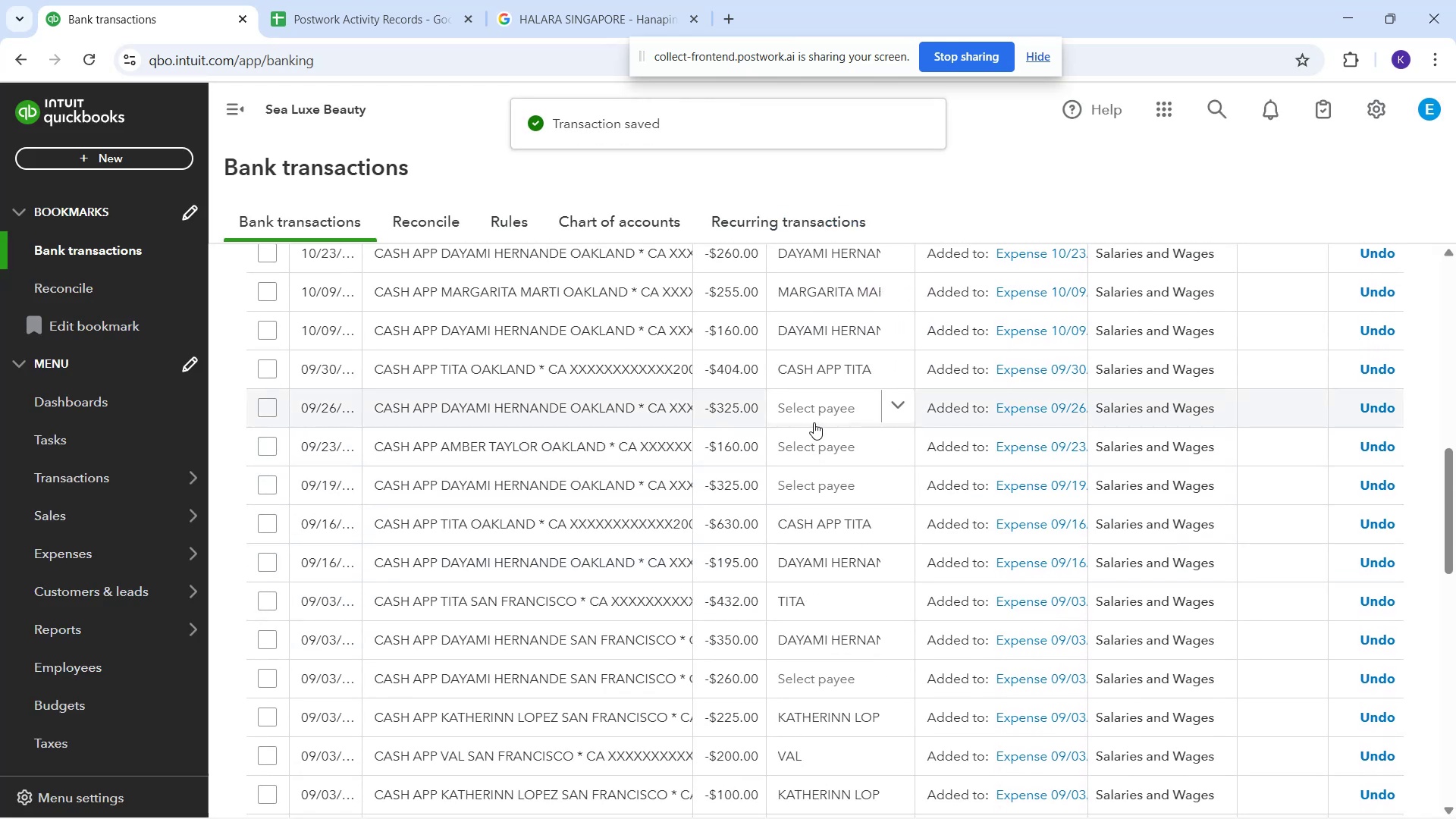 
left_click([813, 416])
 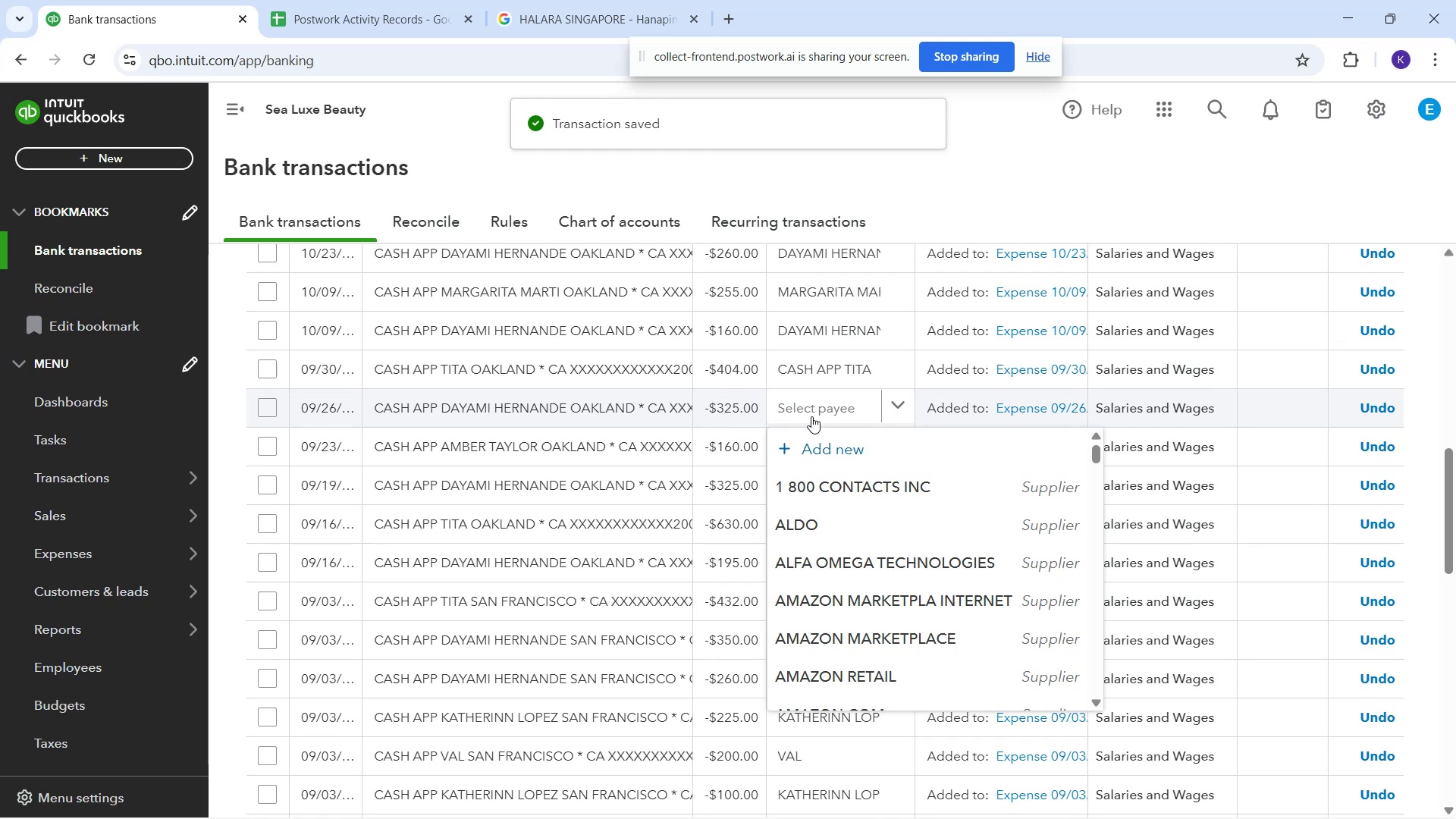 
type(dayami)
 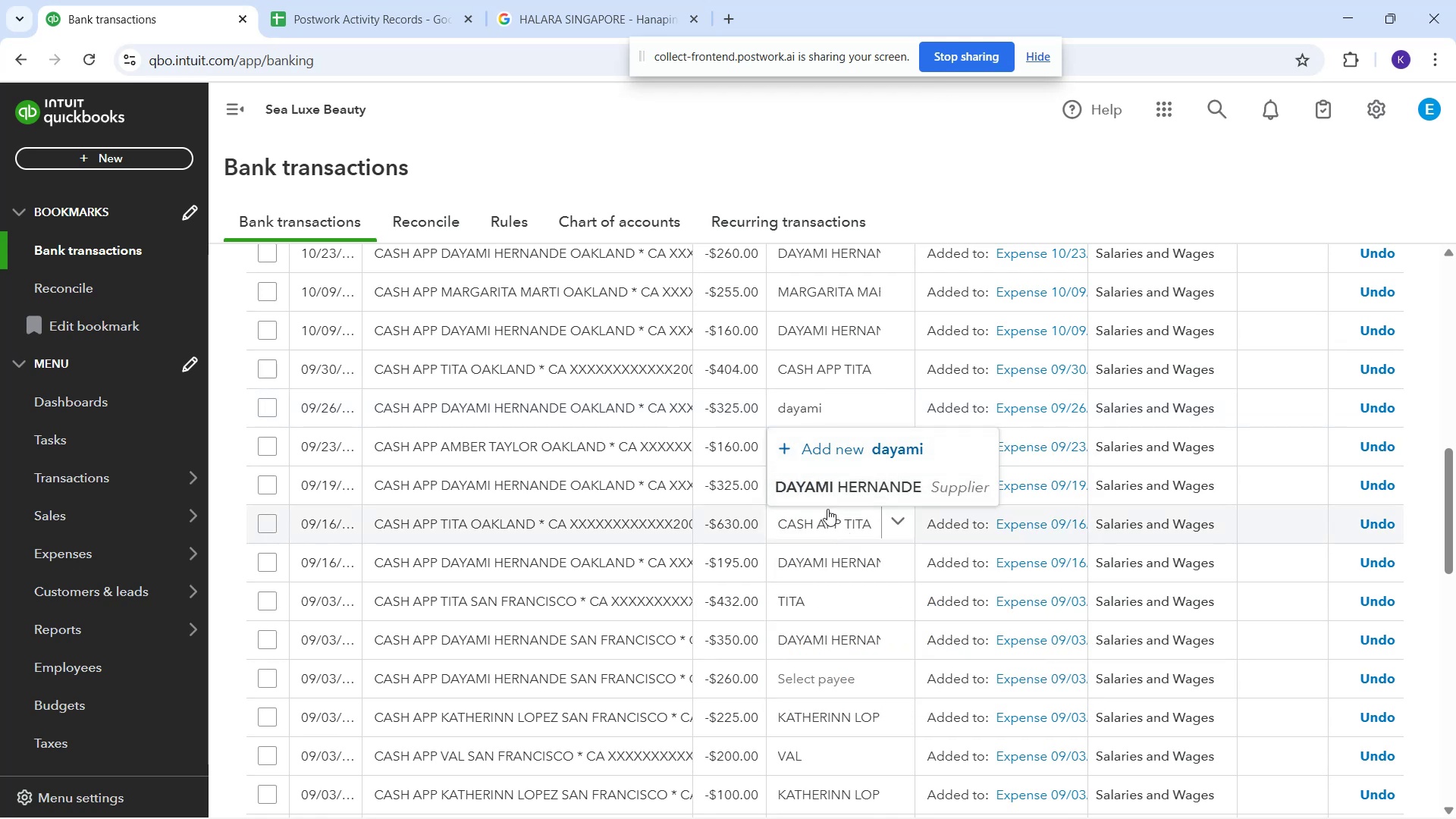 
left_click([817, 493])
 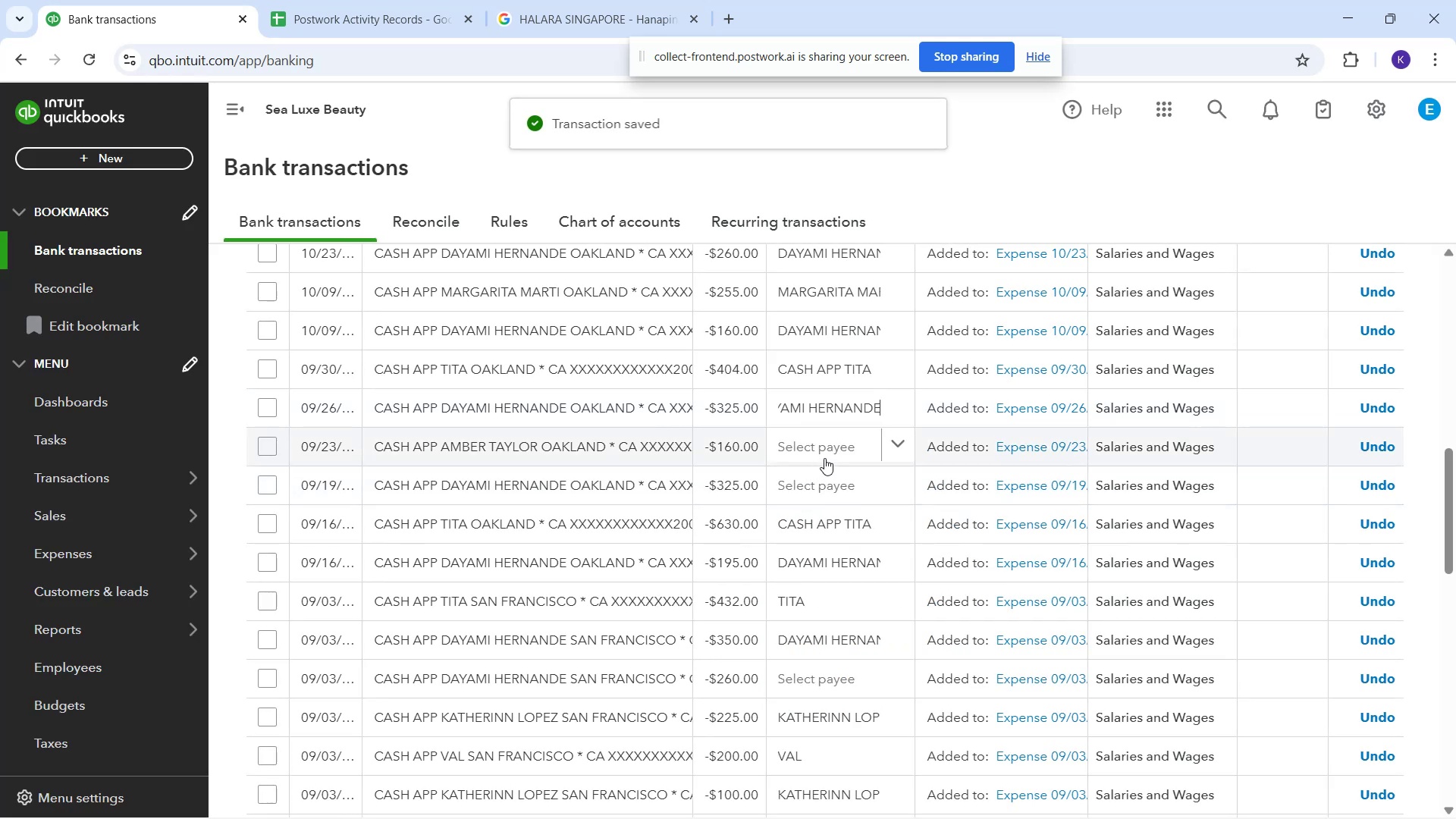 
type(amber)
 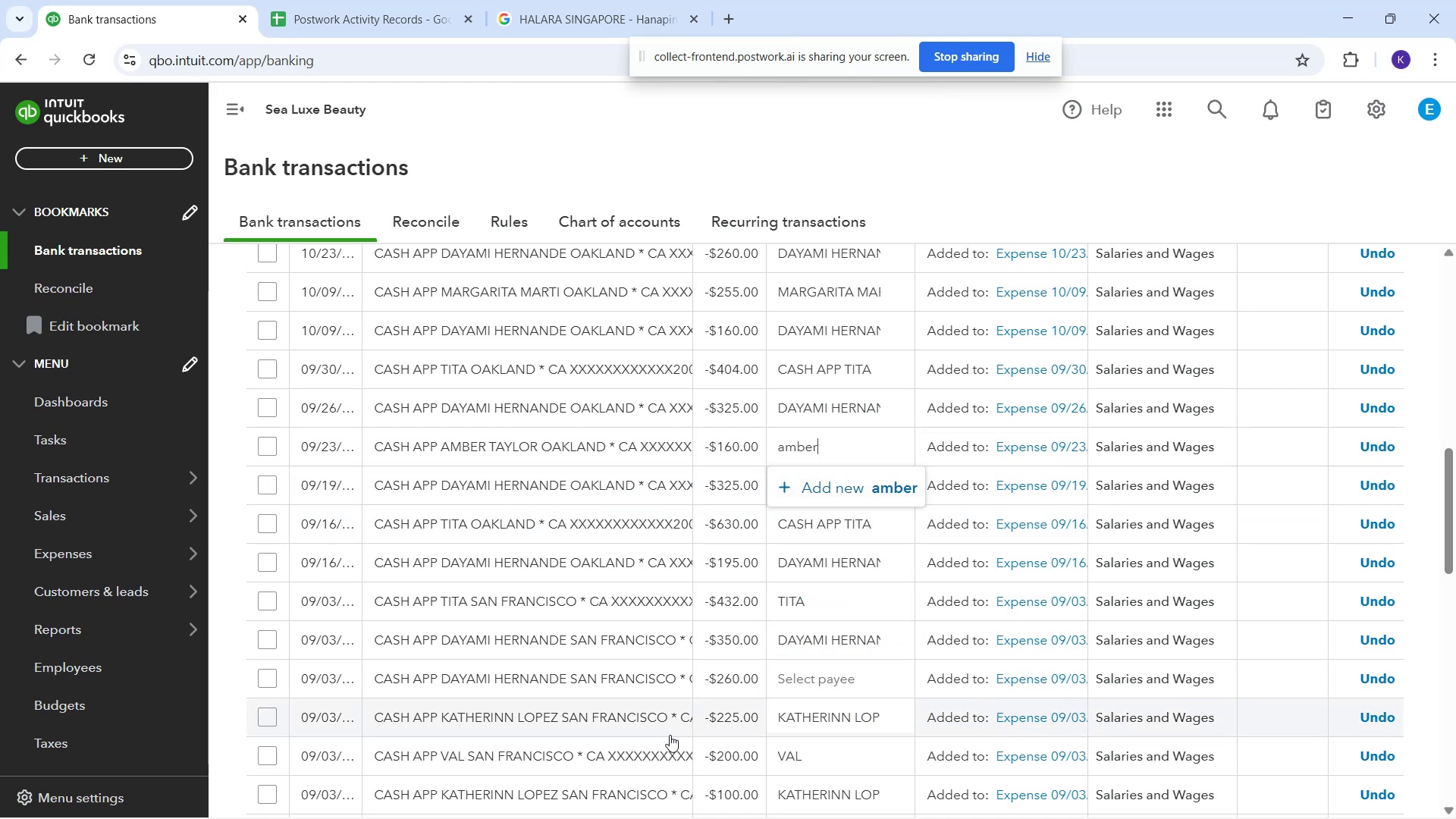 
wait(6.1)
 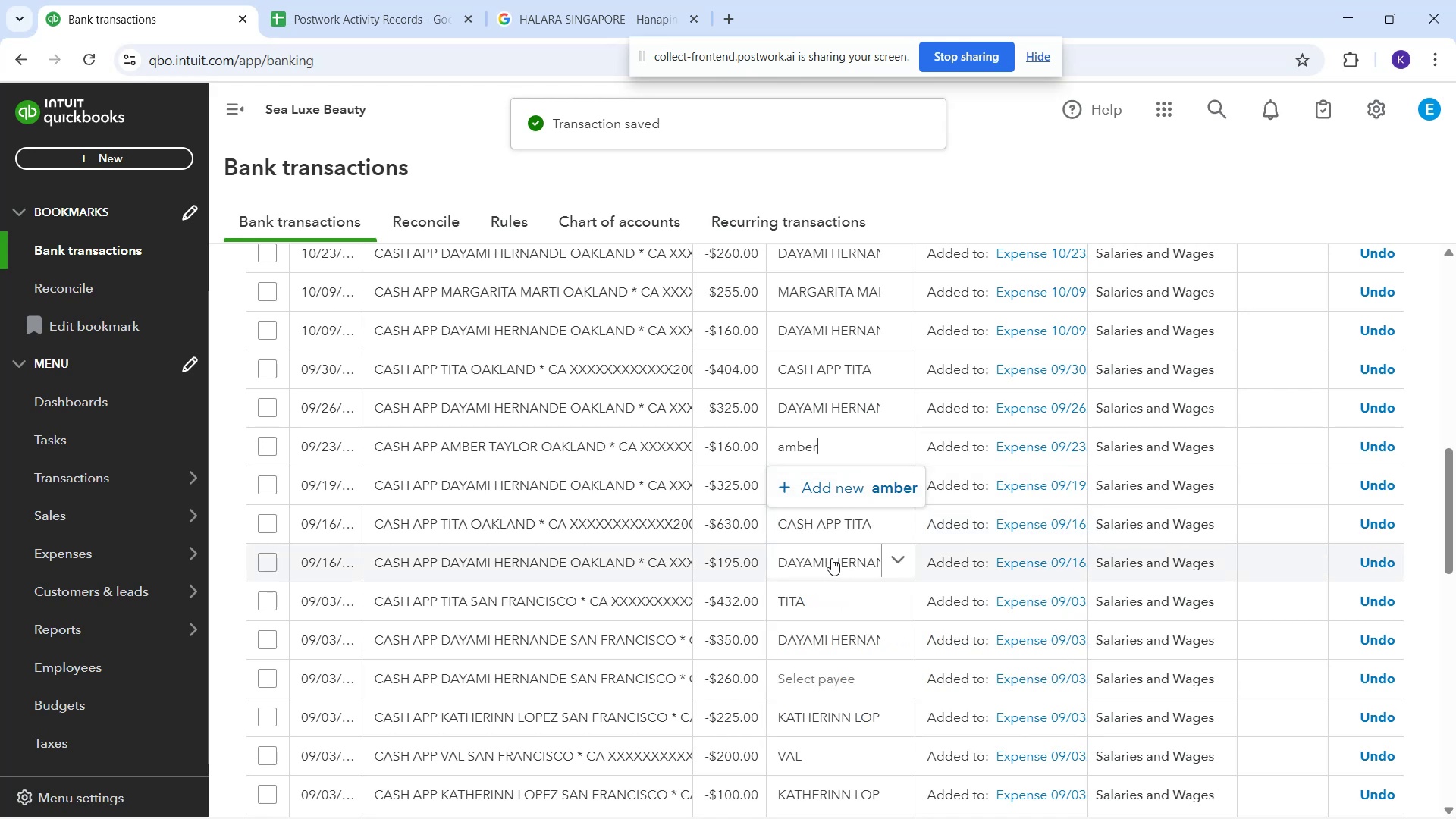 
key(Backspace)
key(Backspace)
key(Backspace)
key(Backspace)
key(Backspace)
type(Amber Taylor)
 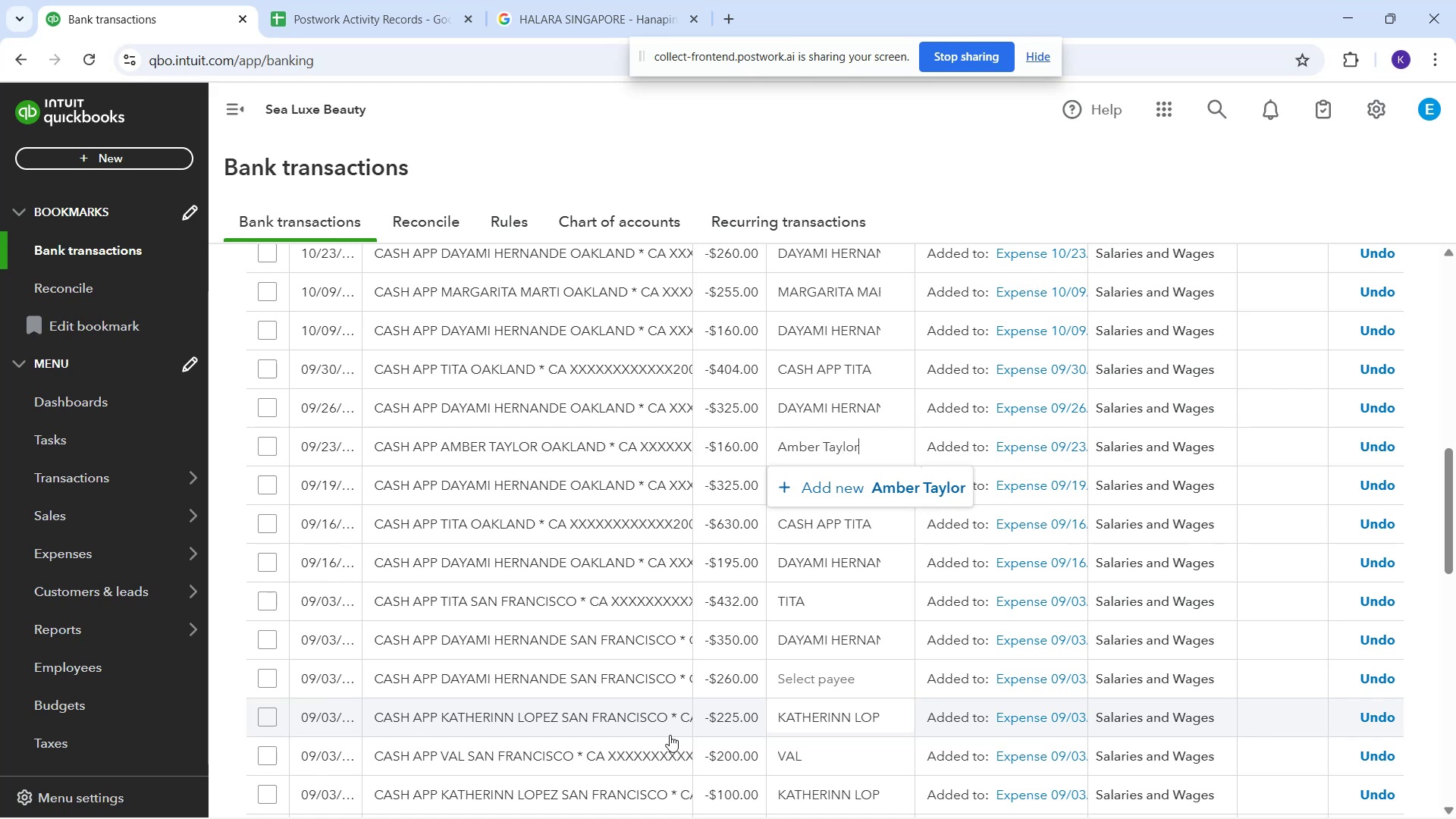 
wait(5.55)
 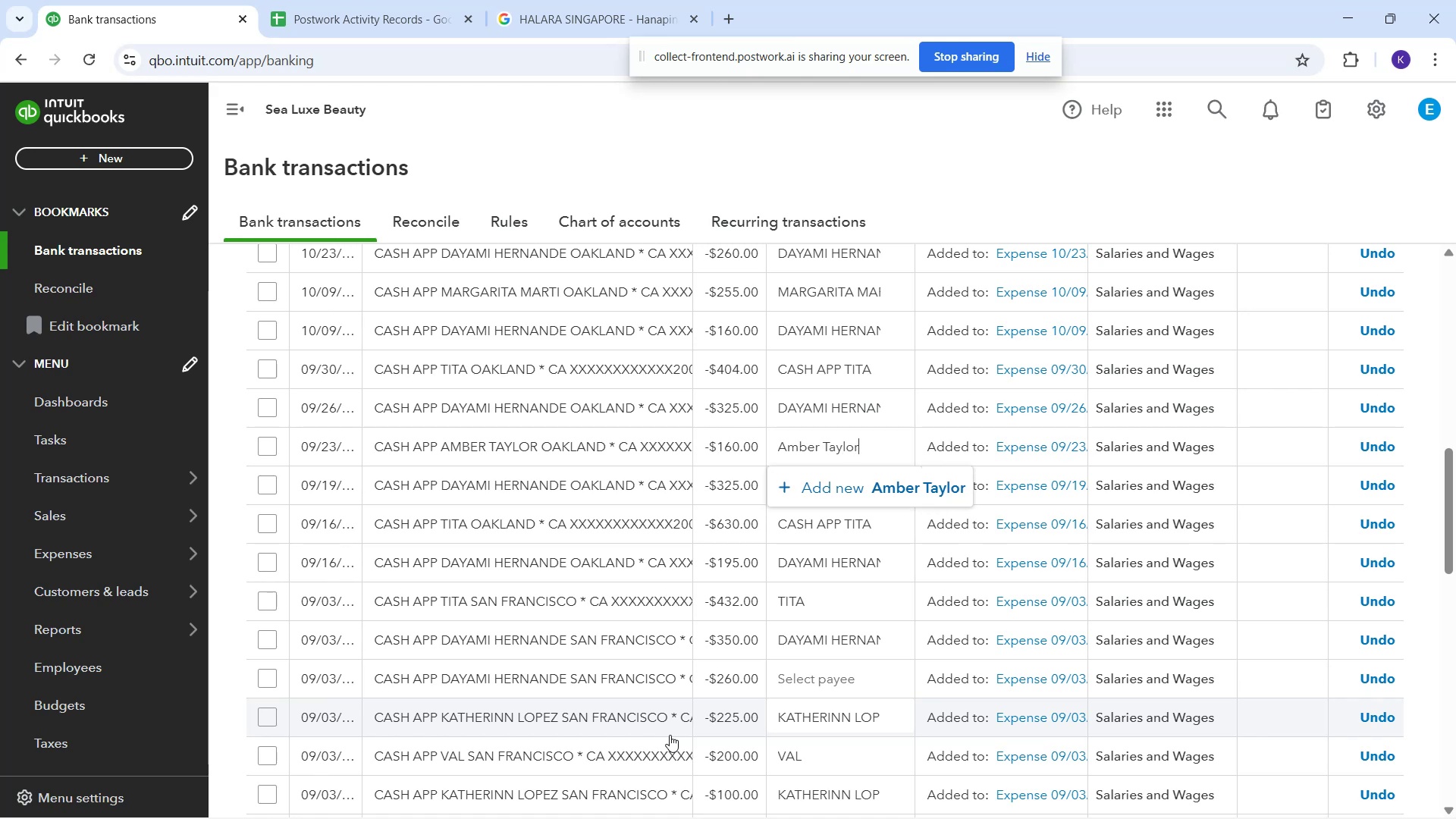 
left_click_drag(start_coordinate=[1417, 781], to_coordinate=[1412, 785])
 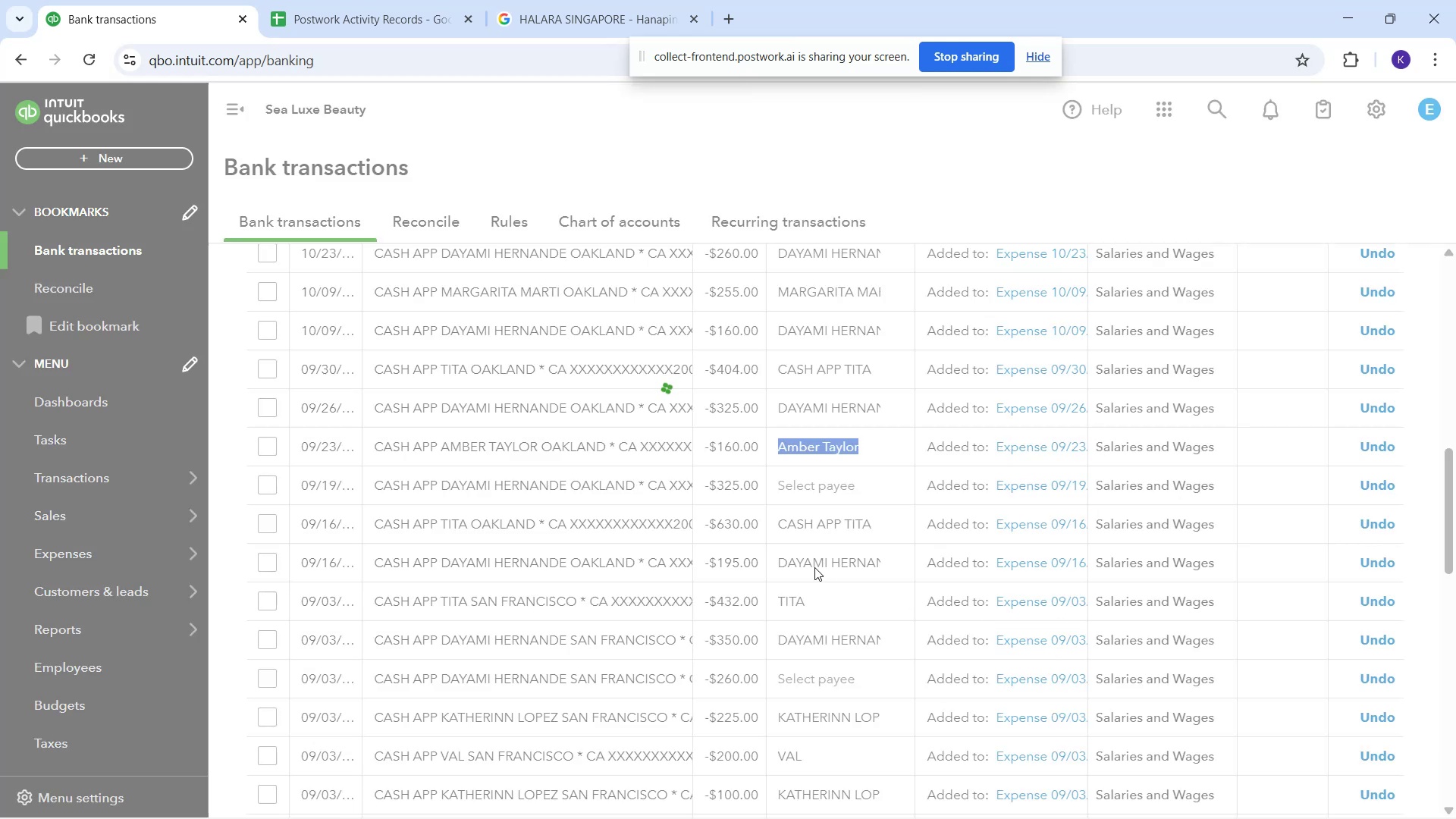 
wait(5.73)
 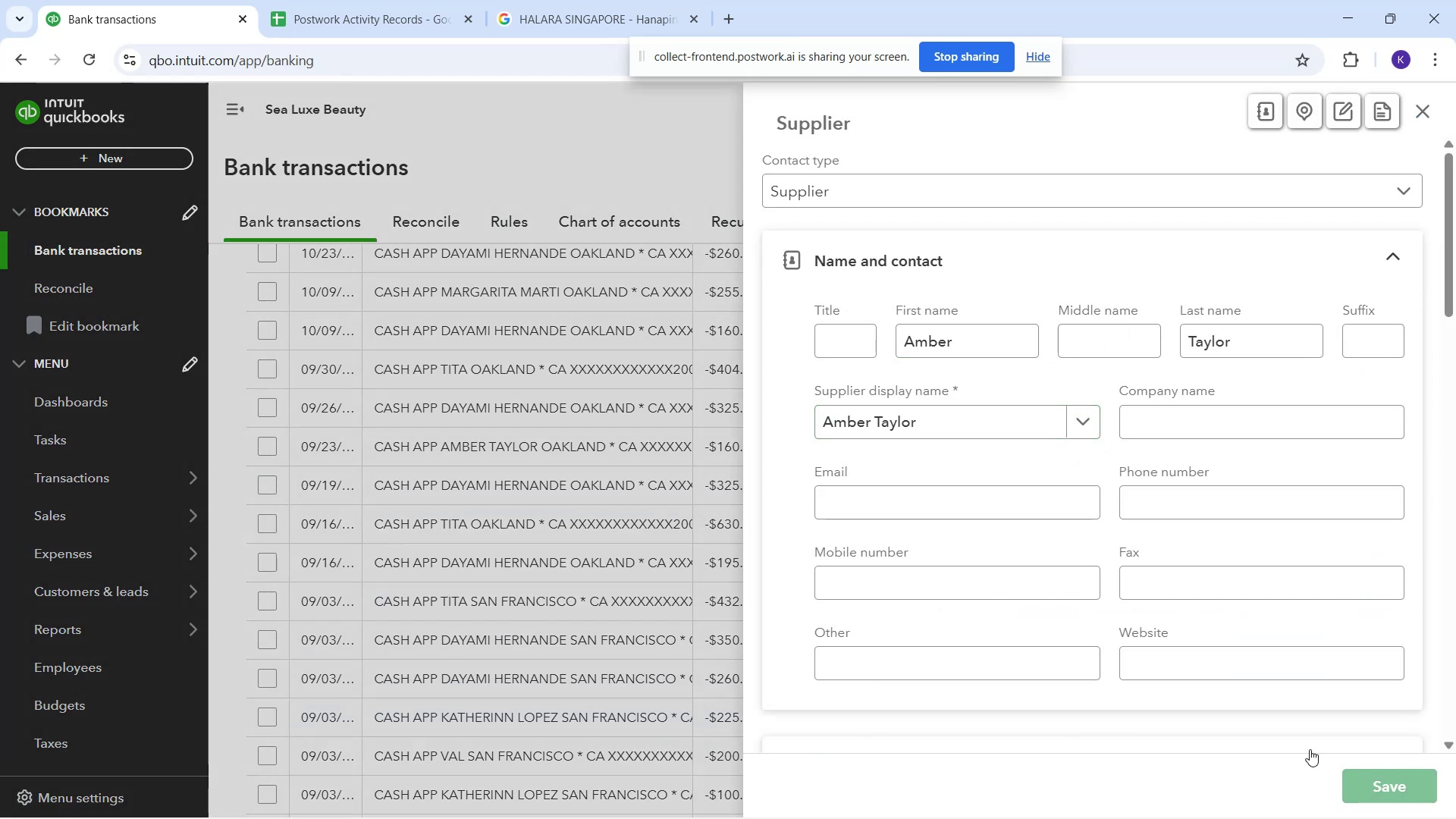 
left_click([822, 492])
 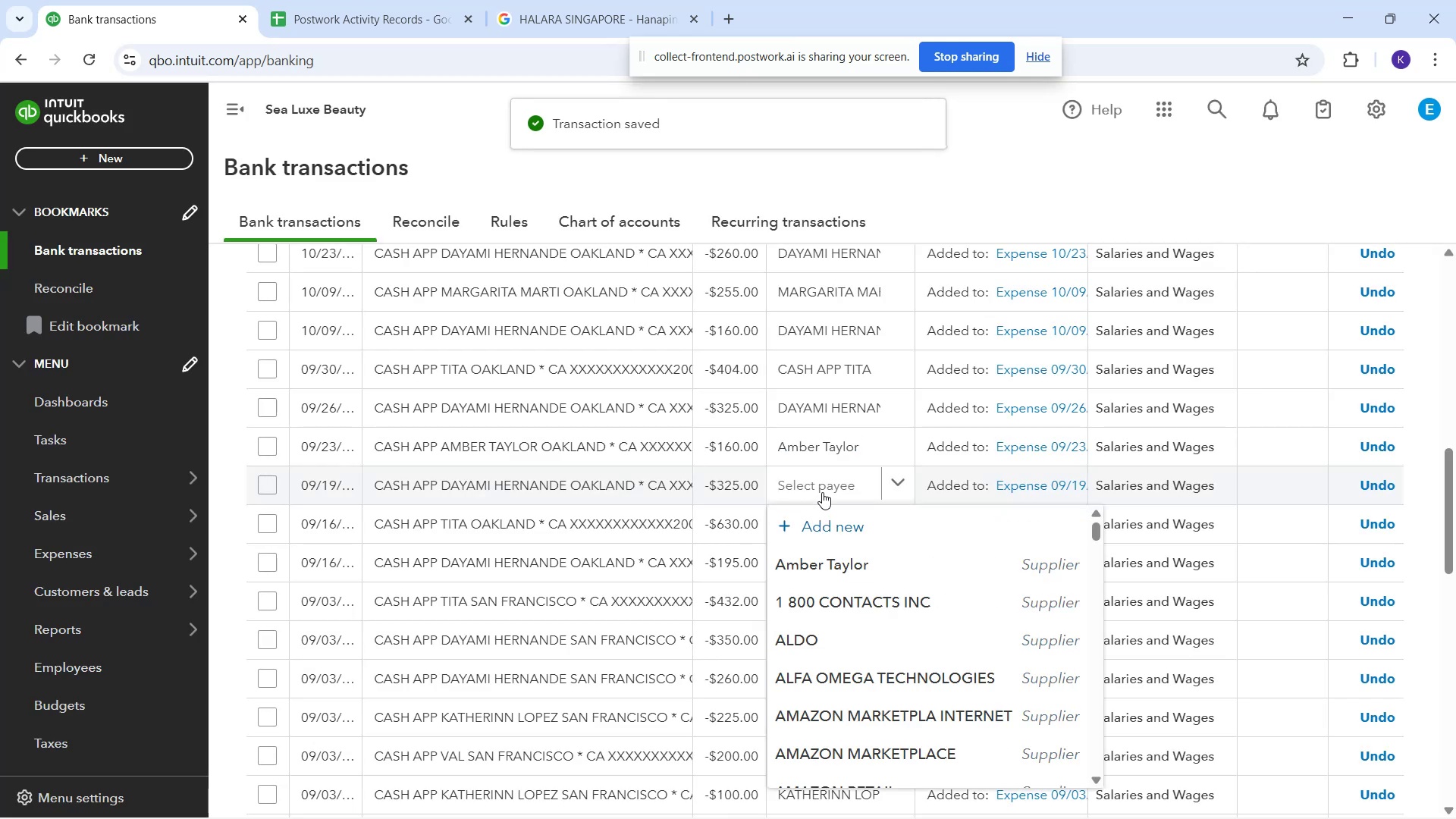 
type(daya)
 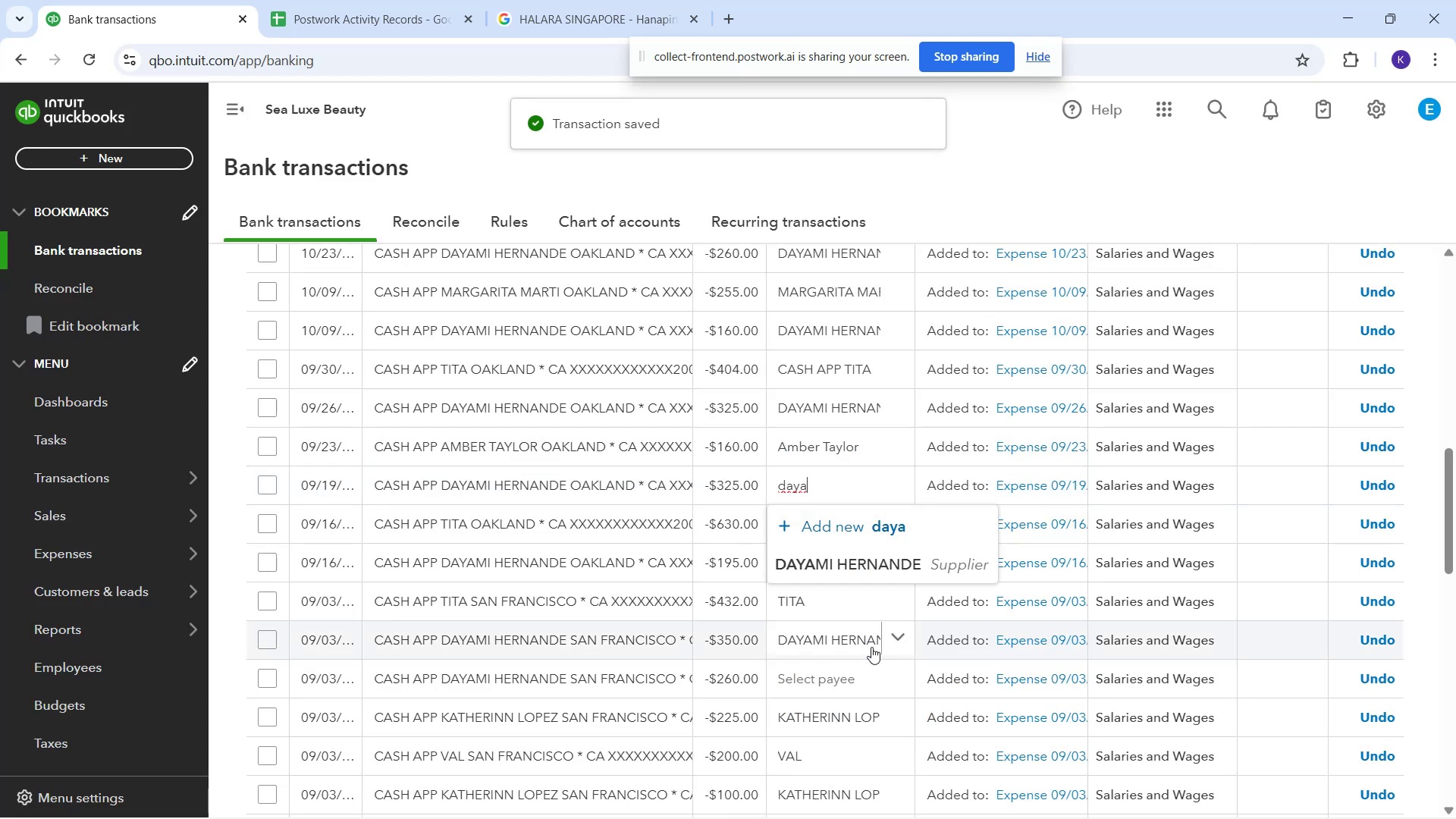 
left_click([813, 563])
 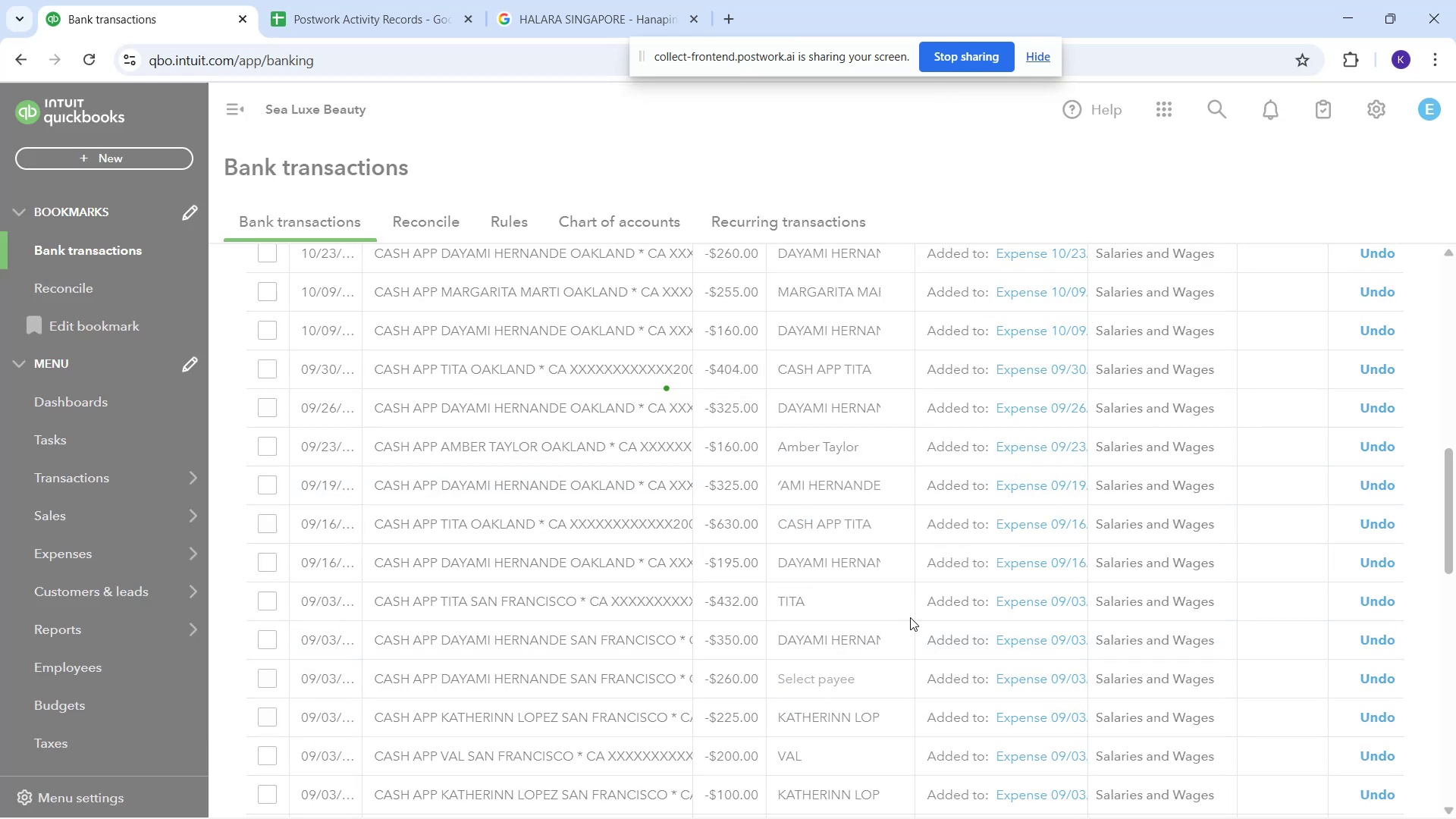 
scroll: coordinate [849, 589], scroll_direction: down, amount: 8.0
 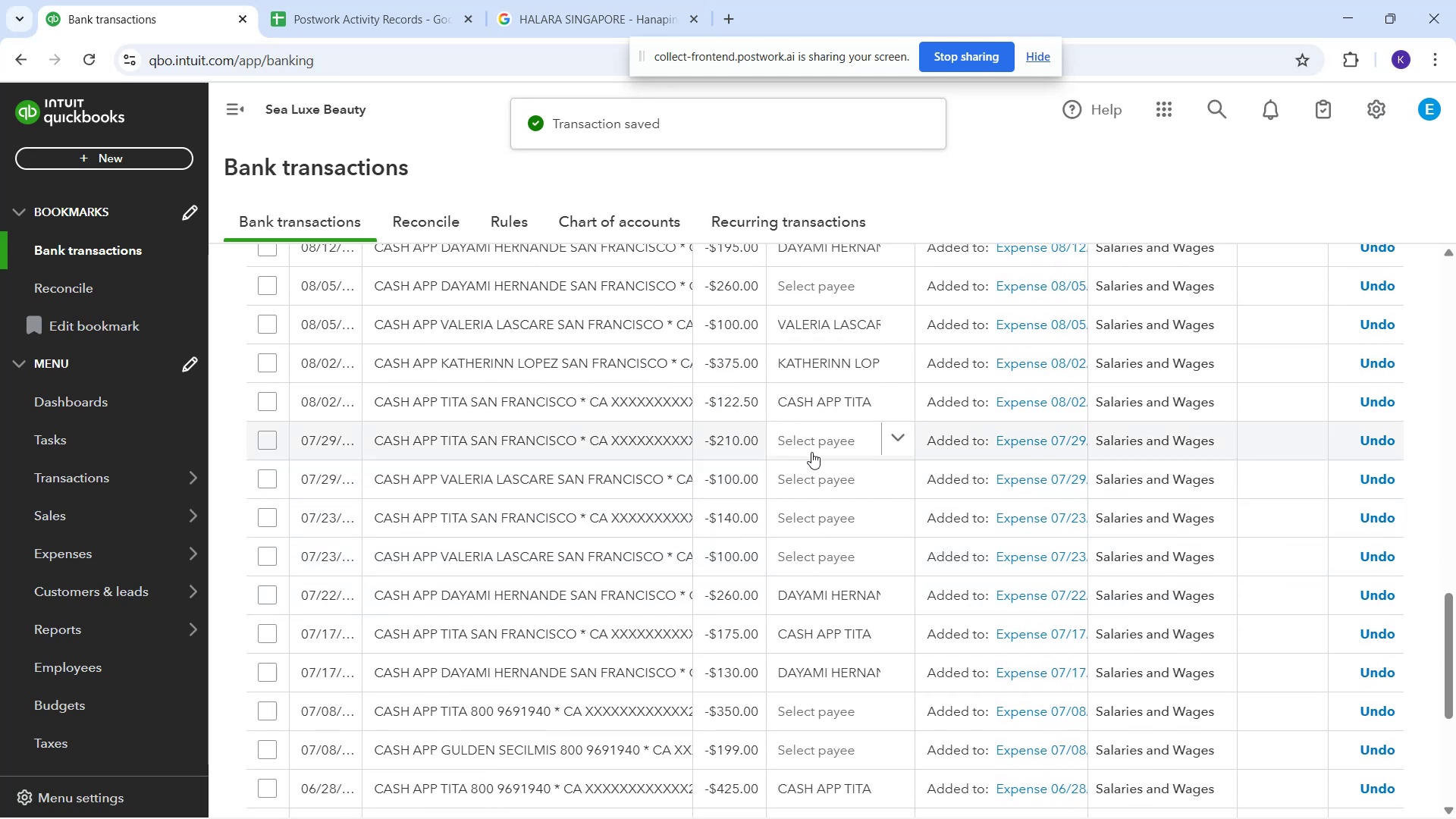 
left_click([811, 452])
 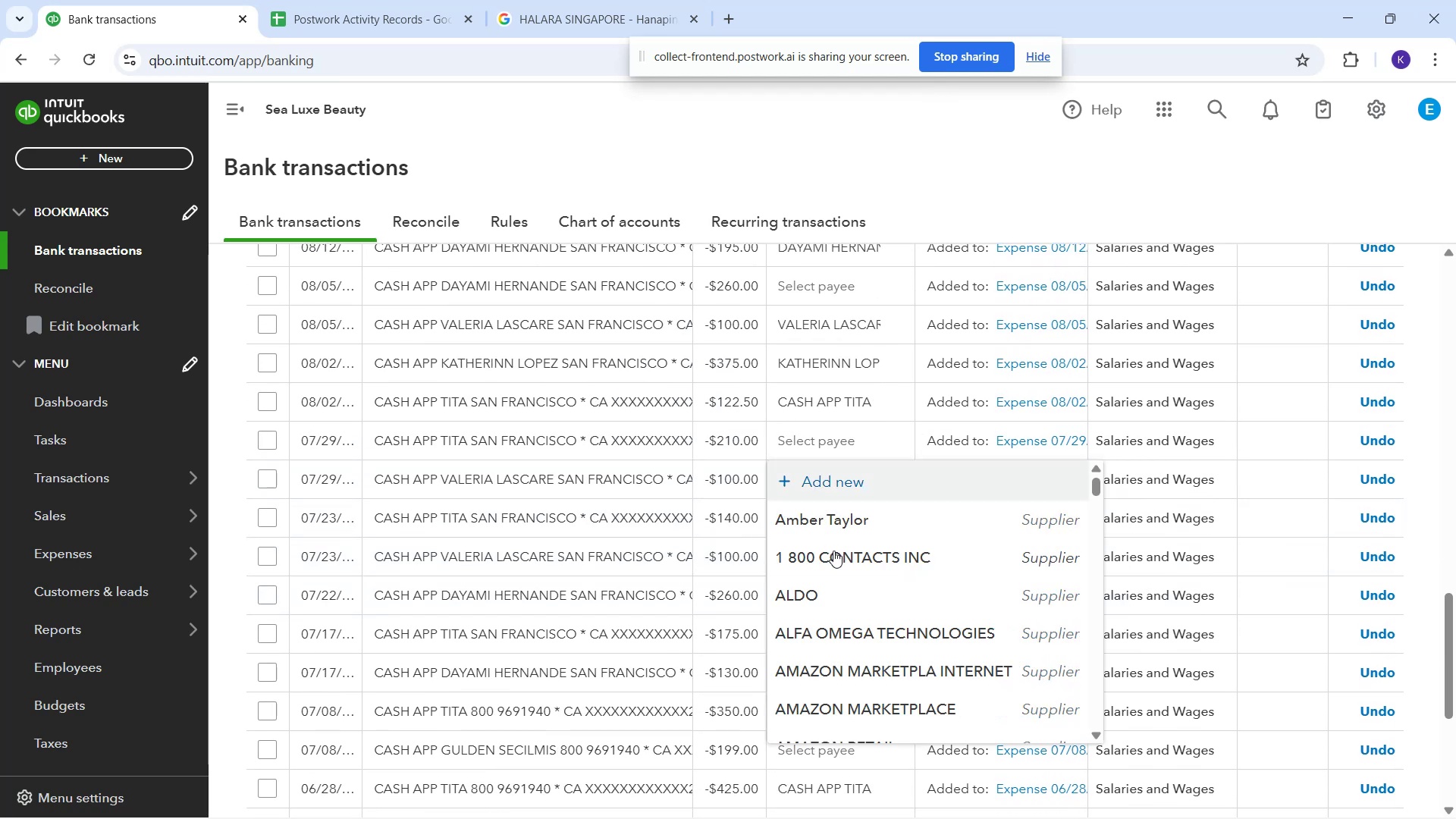 
type(tit)
 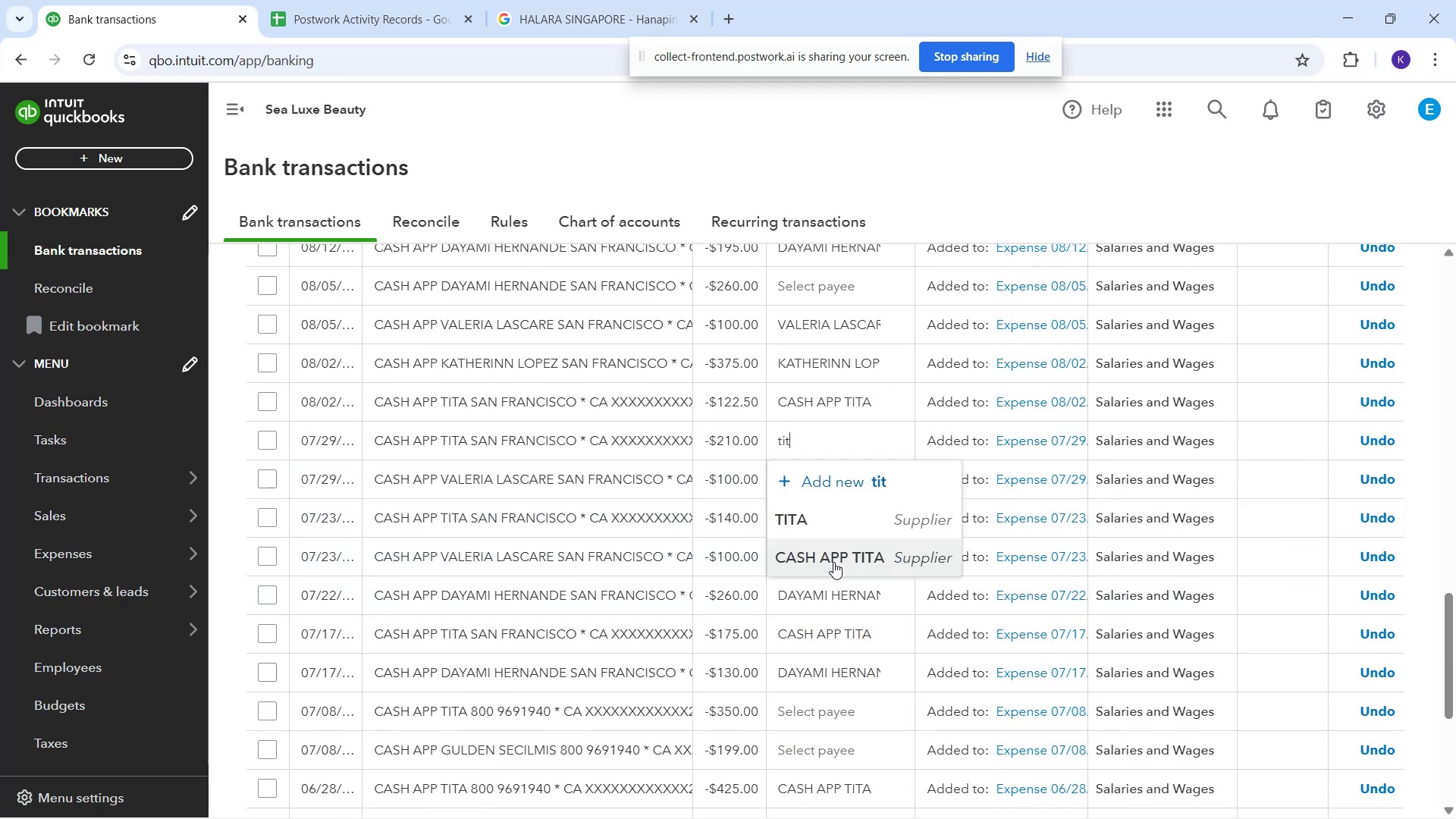 
left_click([833, 562])
 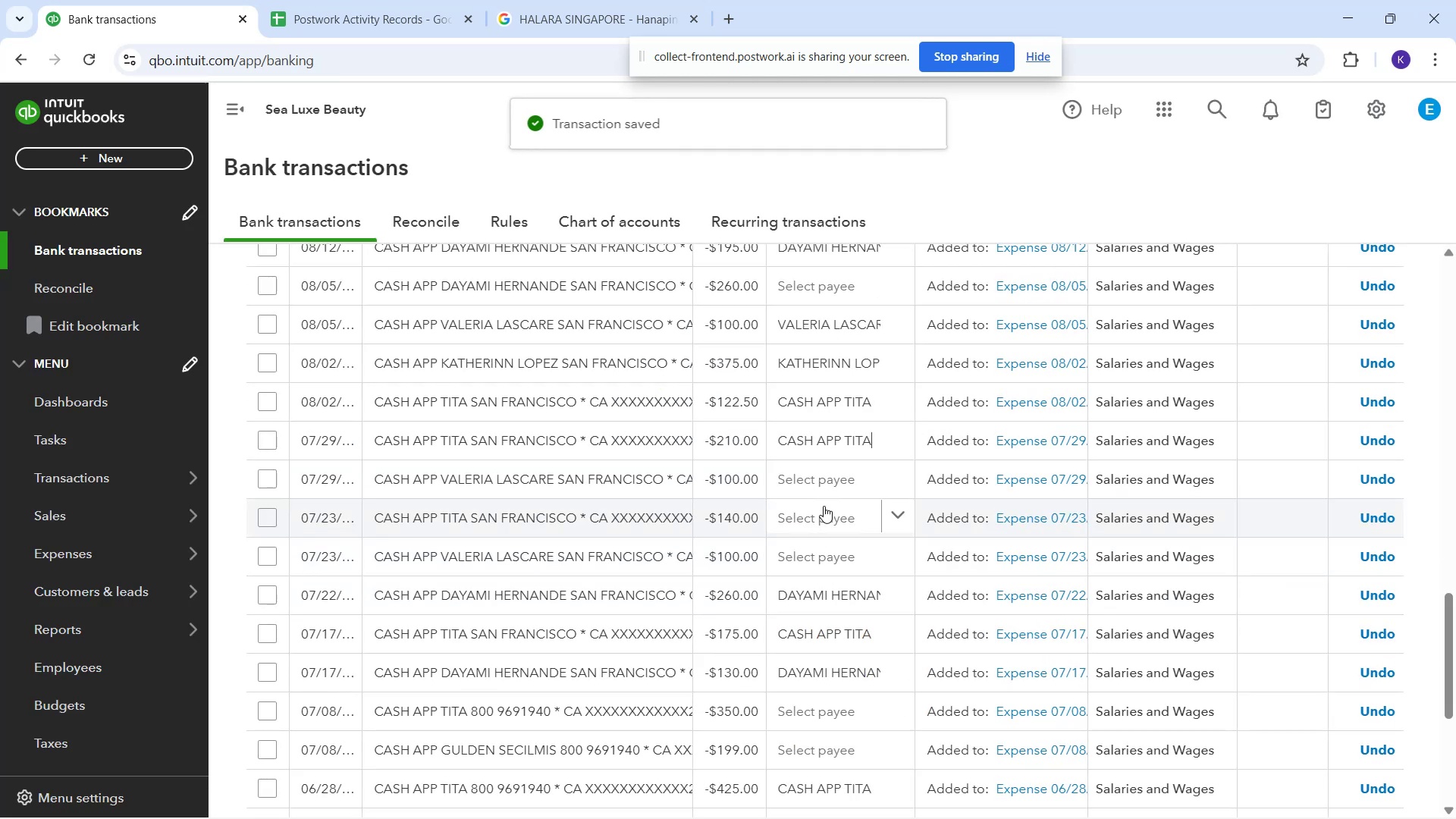 
left_click([824, 507])
 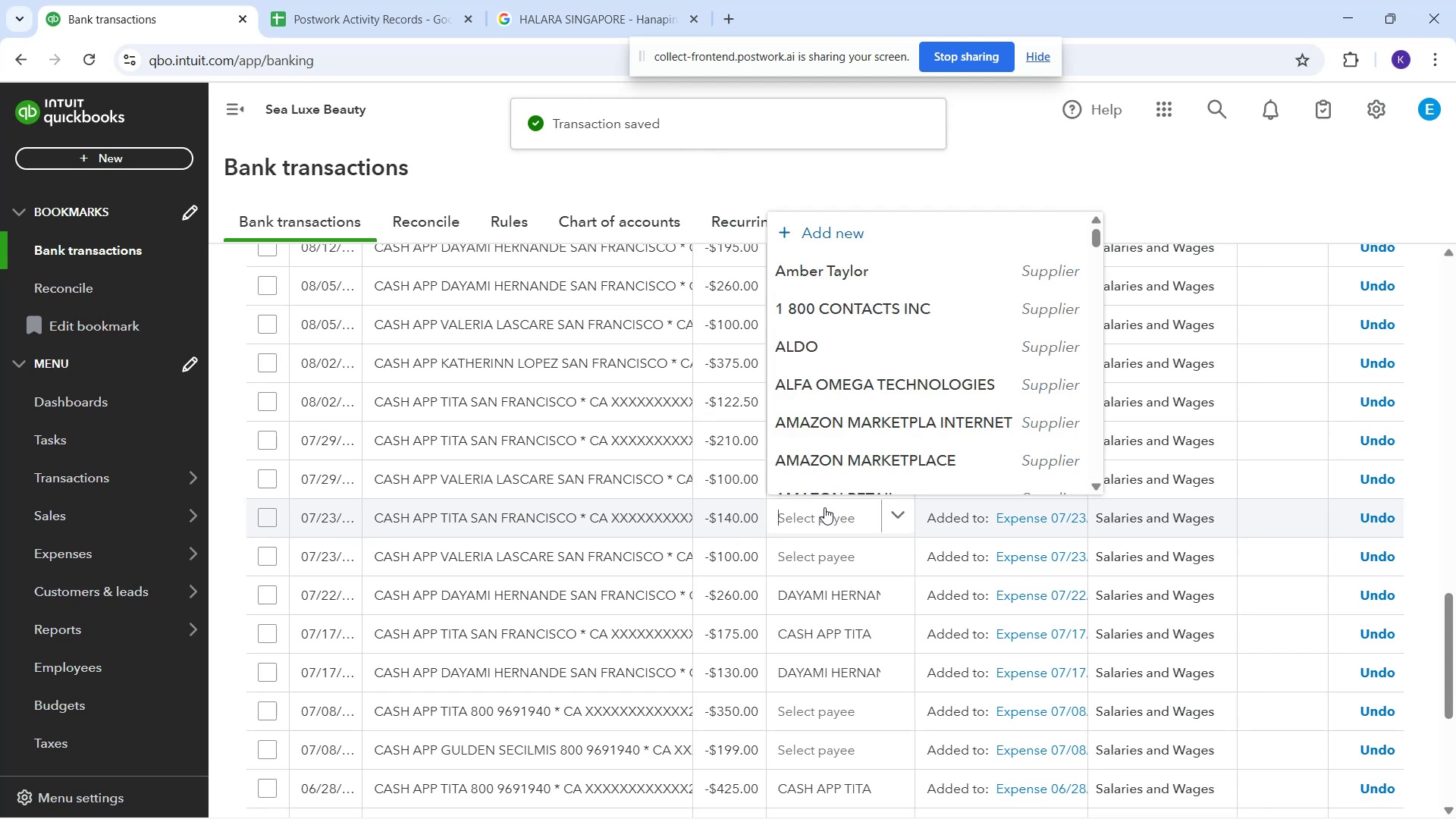 
type(valer)
 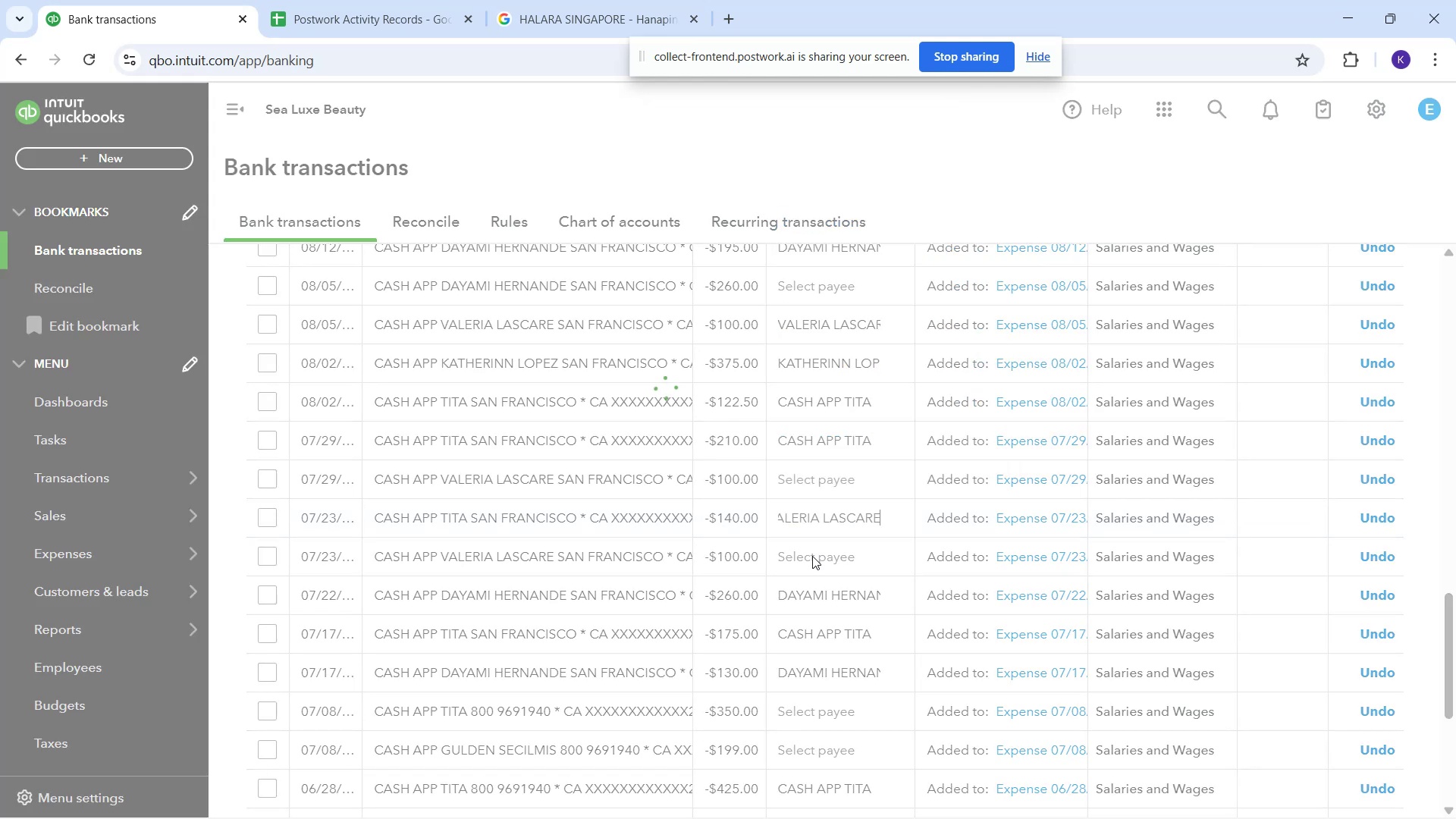 
left_click([818, 556])
 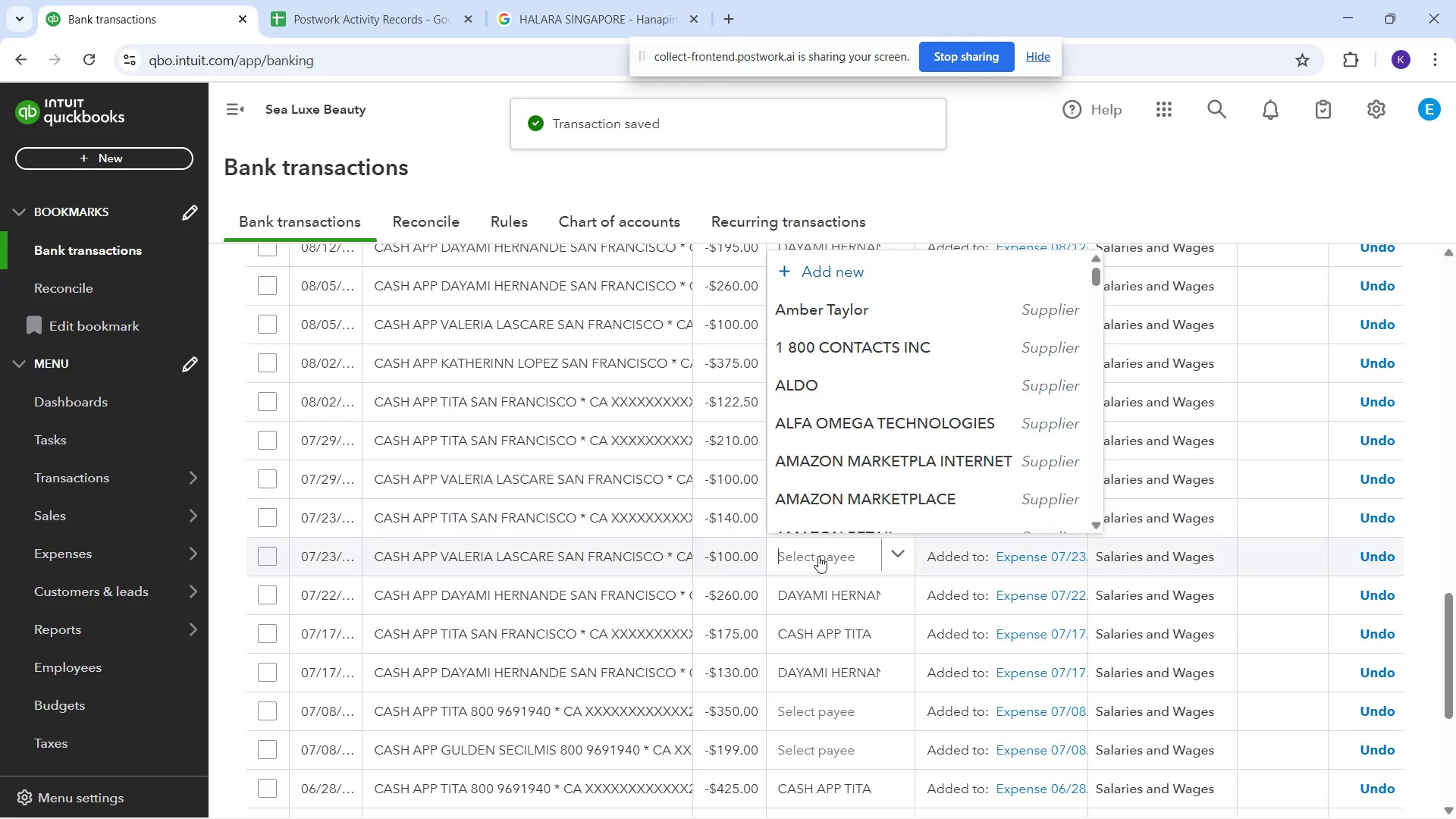 
type(valer)
 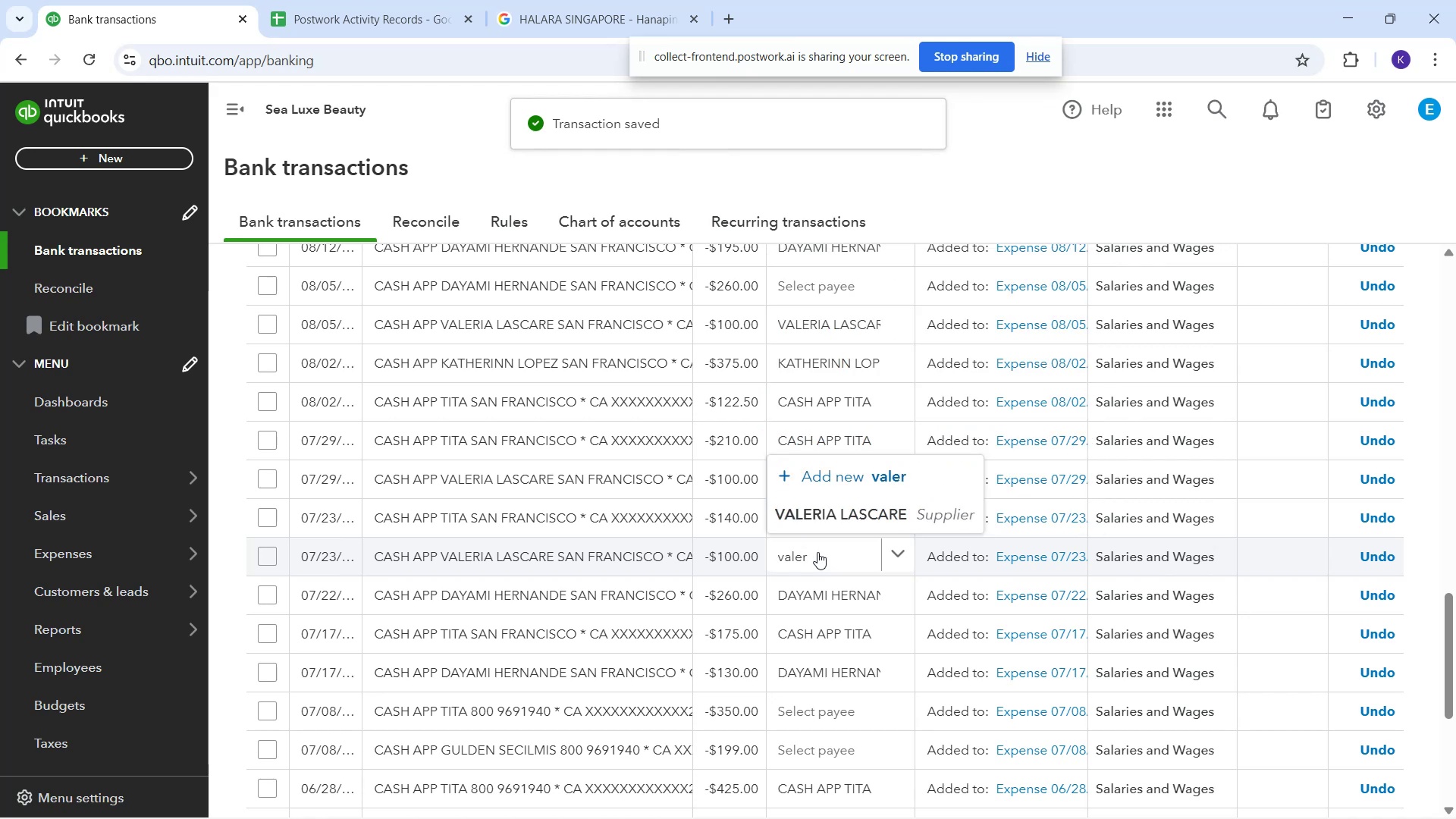 
left_click([824, 519])
 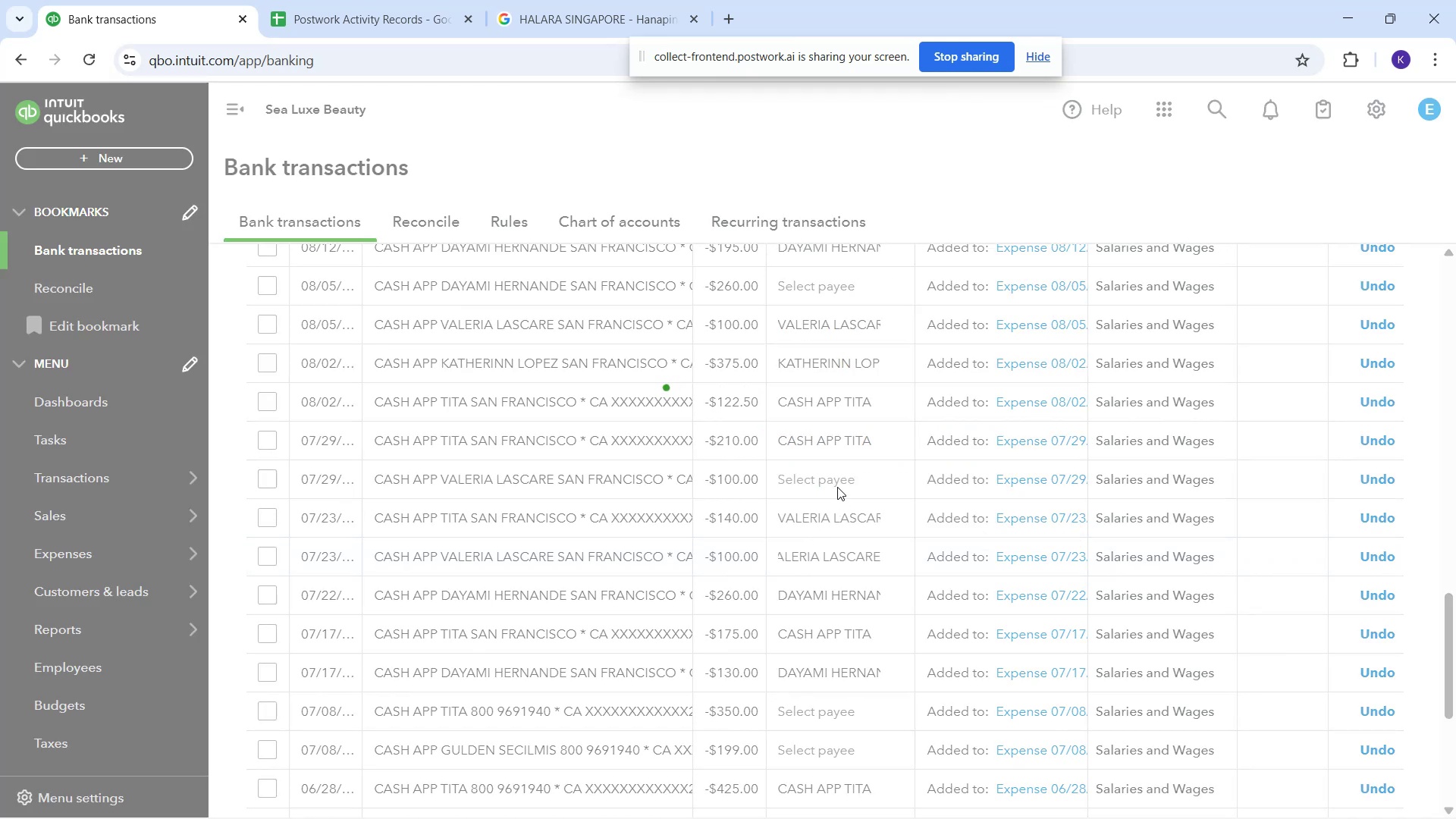 
left_click([836, 487])
 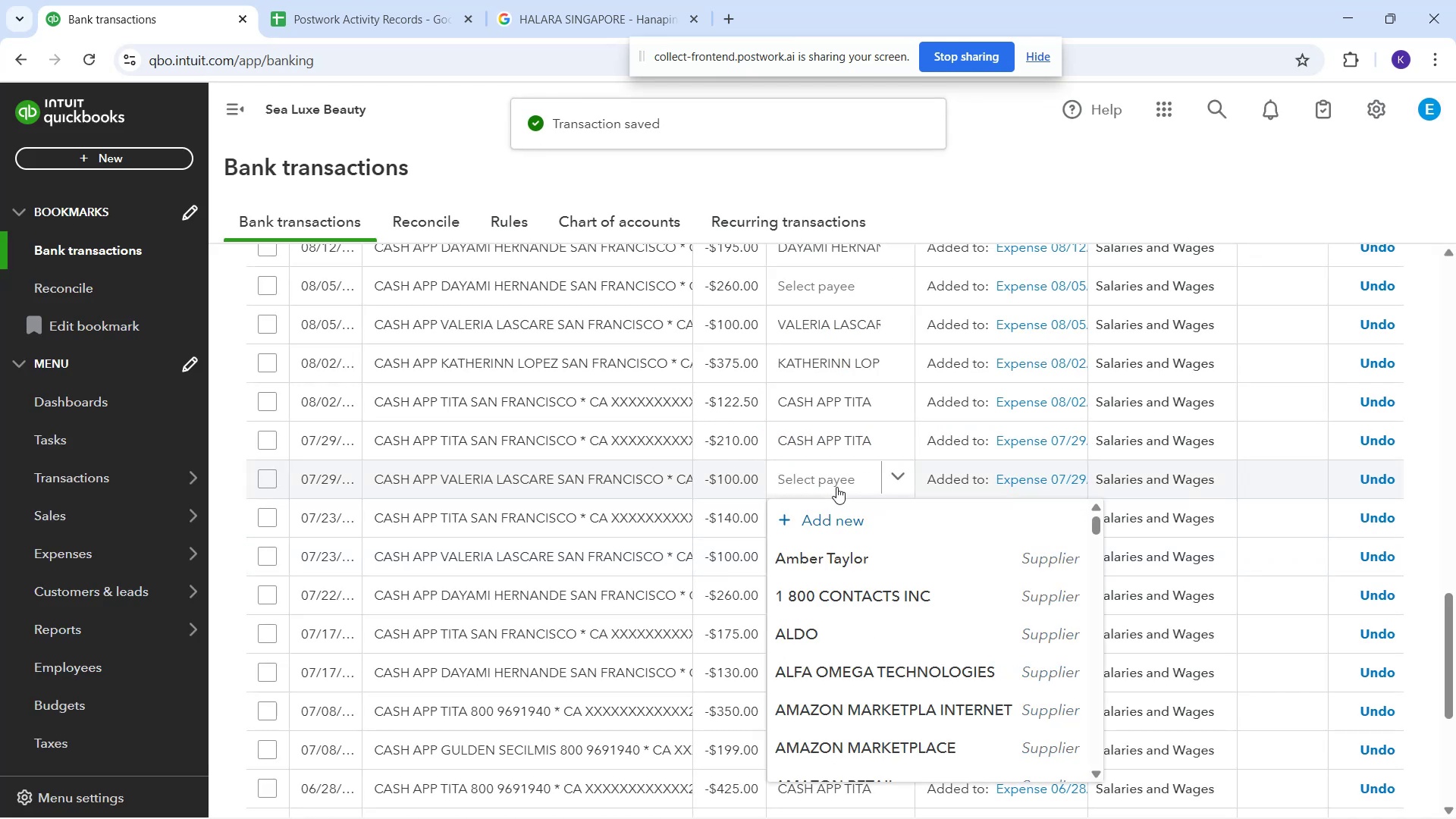 
type(valer)
 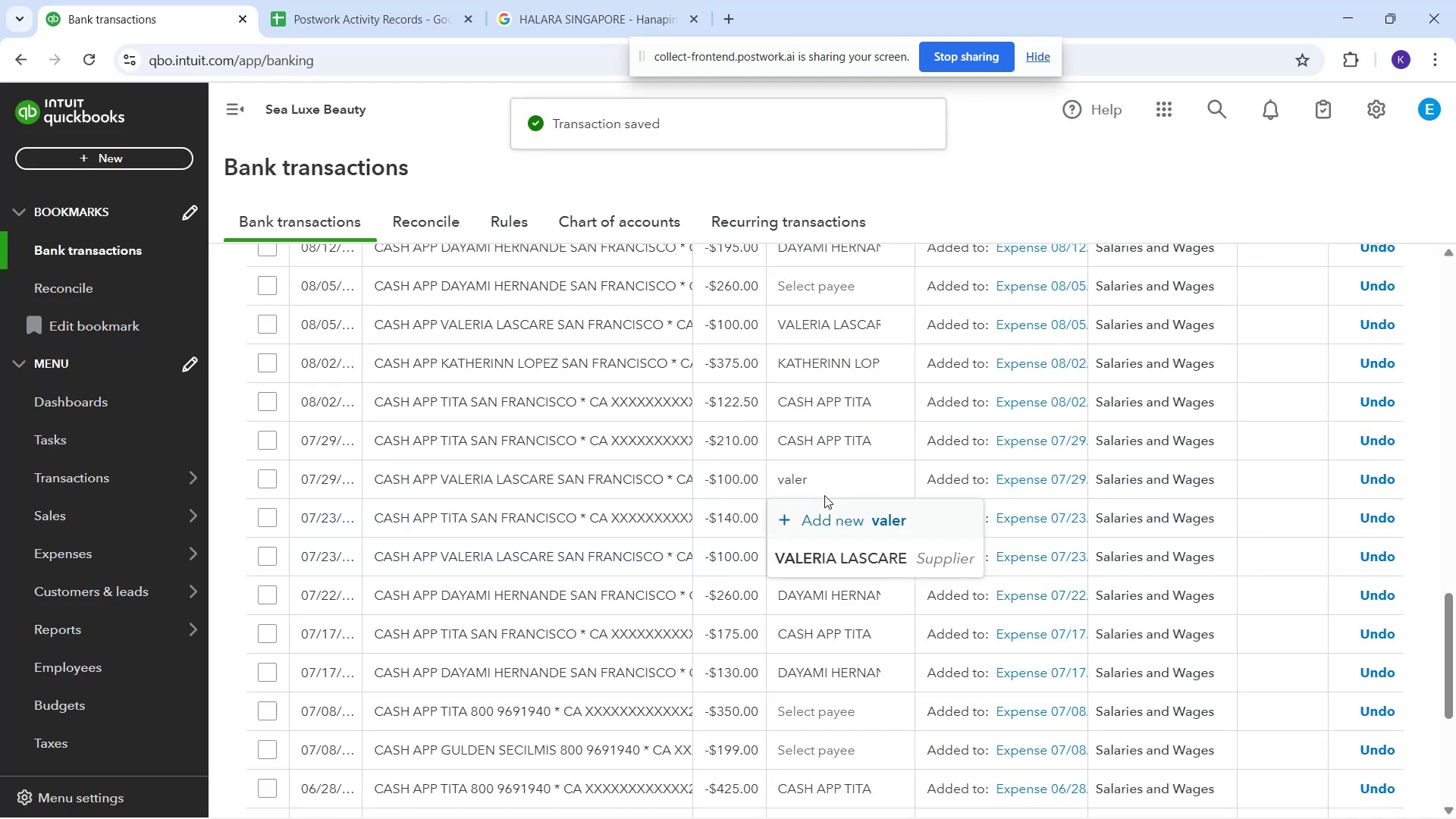 
mouse_move([826, 564])
 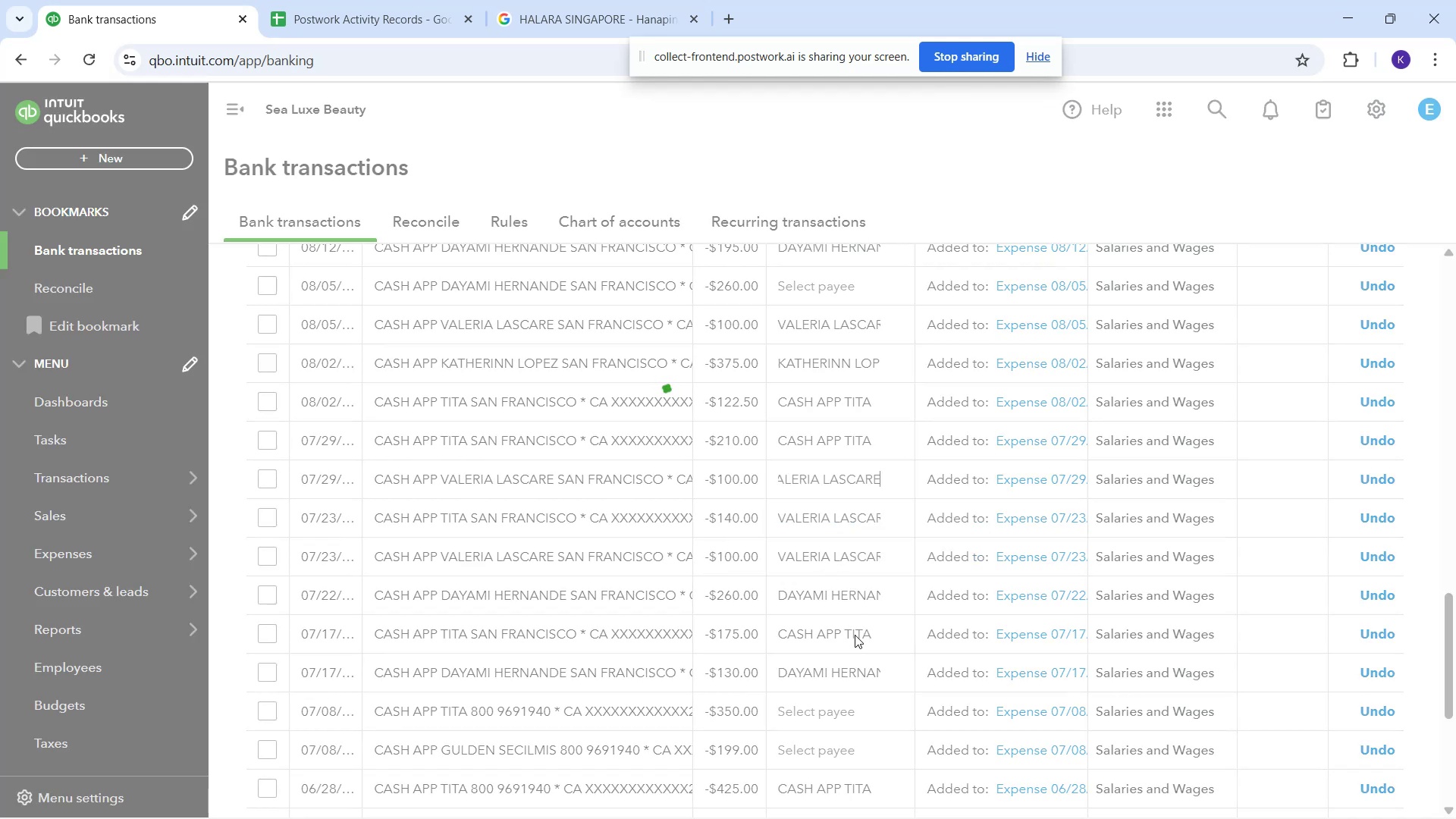 
scroll: coordinate [852, 633], scroll_direction: down, amount: 3.0
 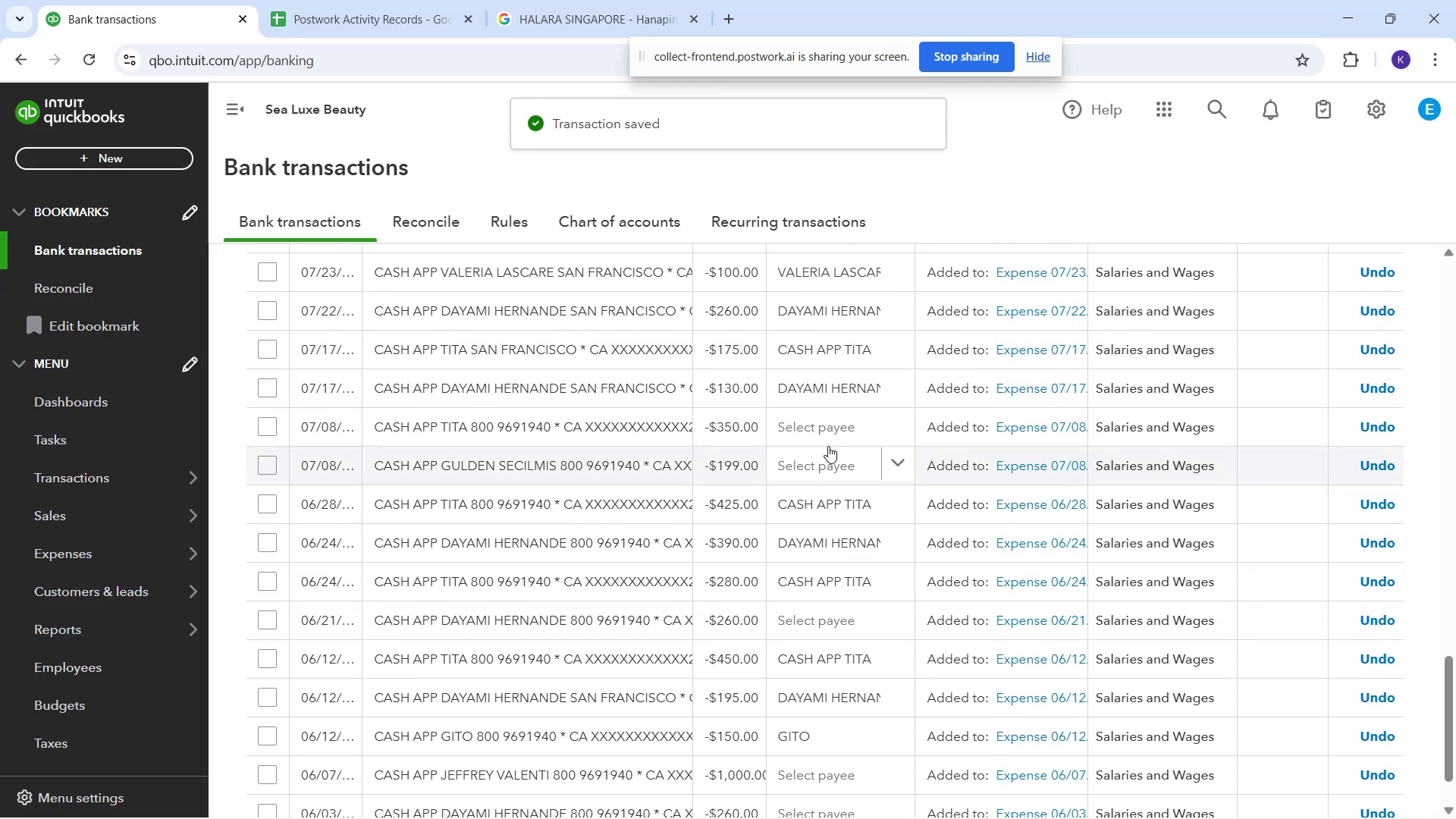 
left_click([814, 431])
 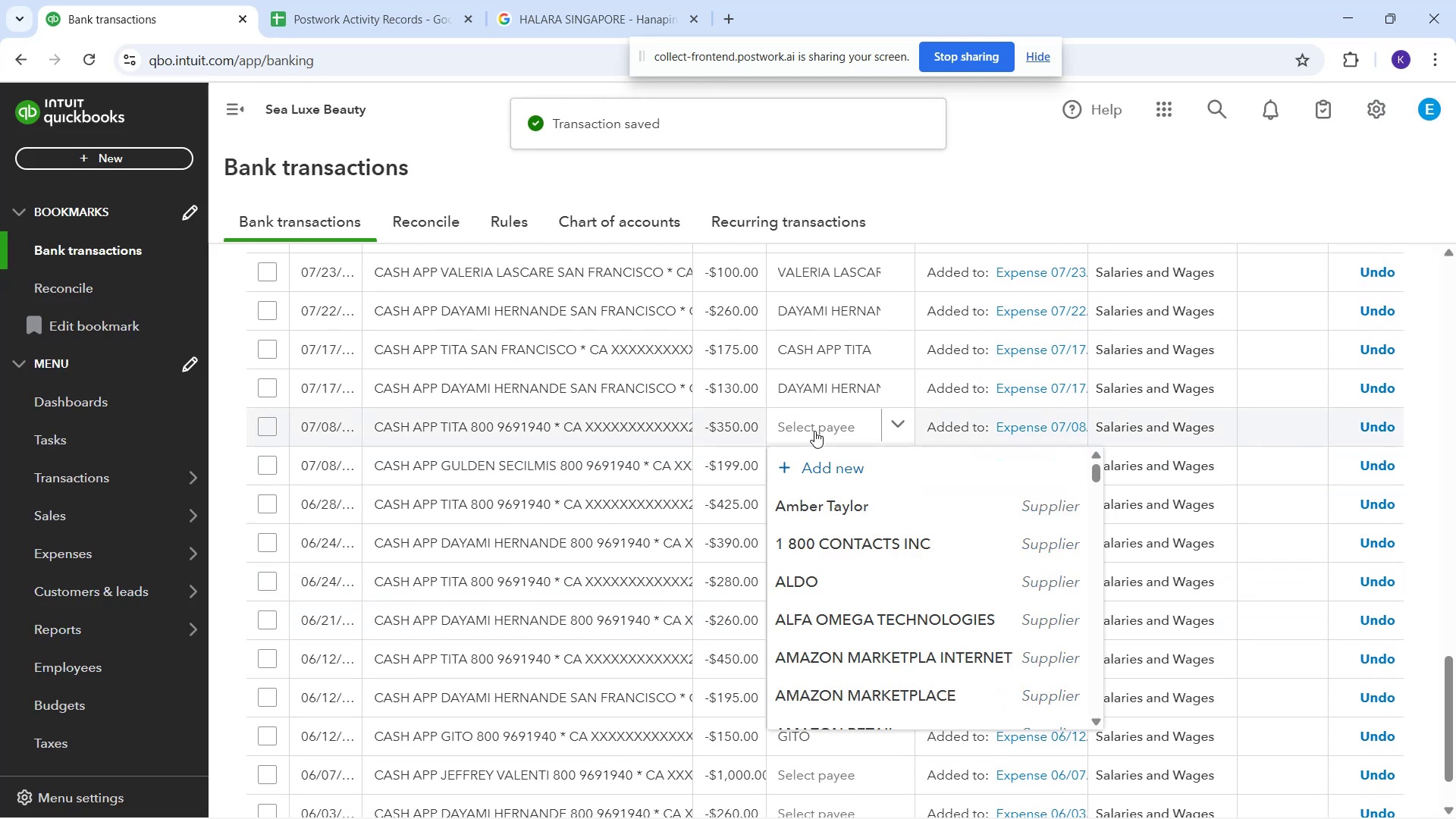 
type(cash)
 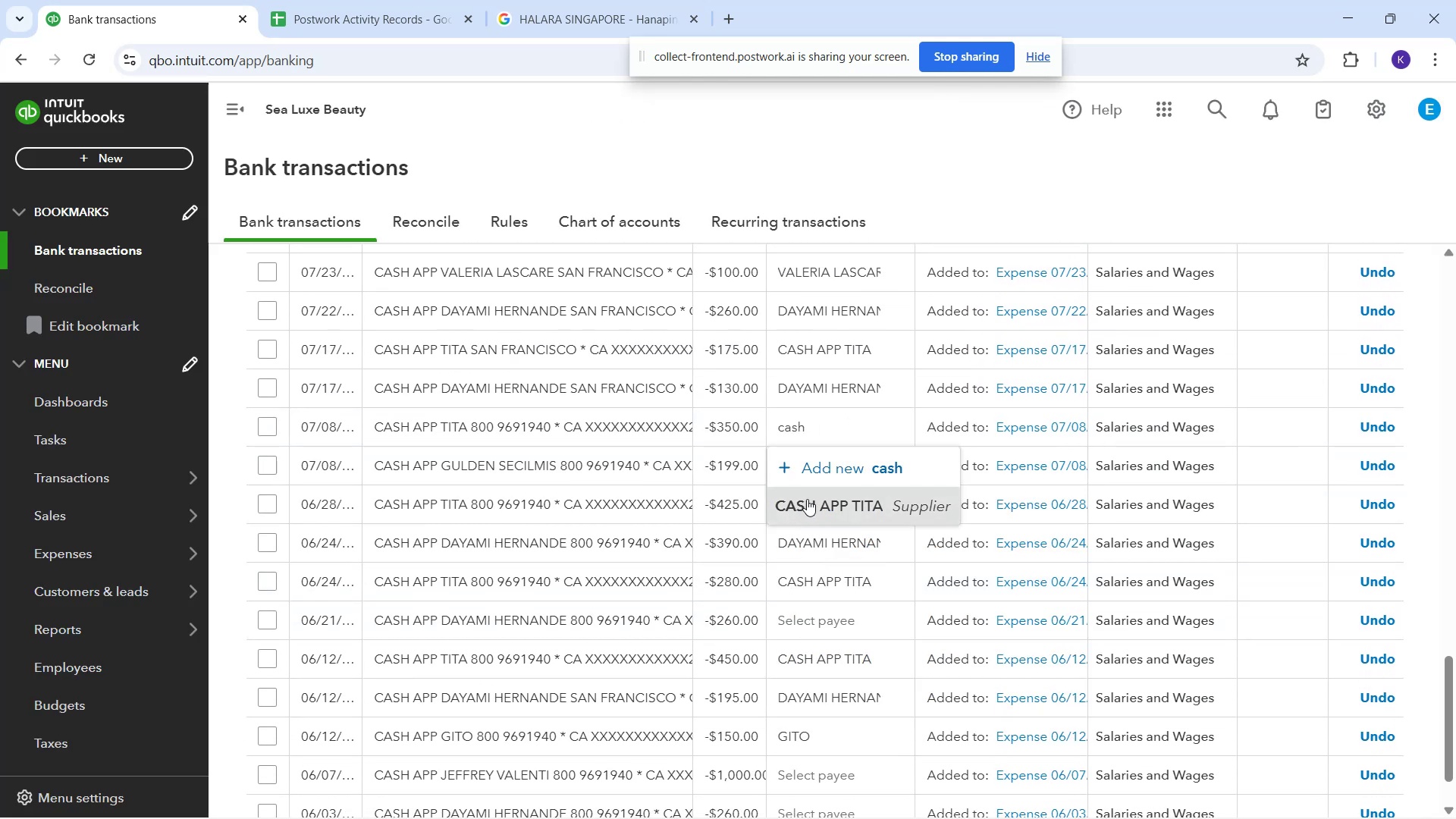 
left_click([817, 478])
 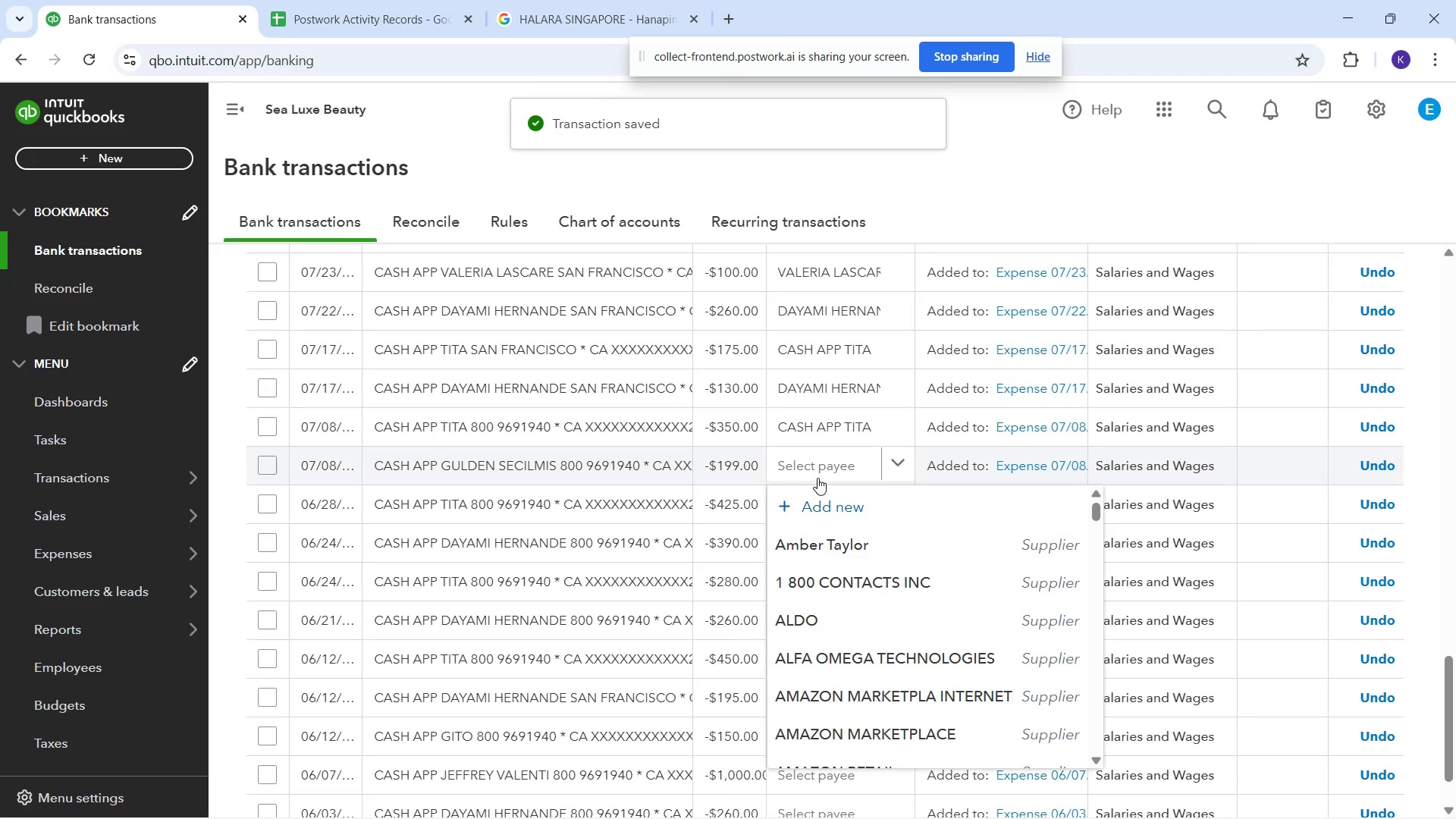 
type(guld)
 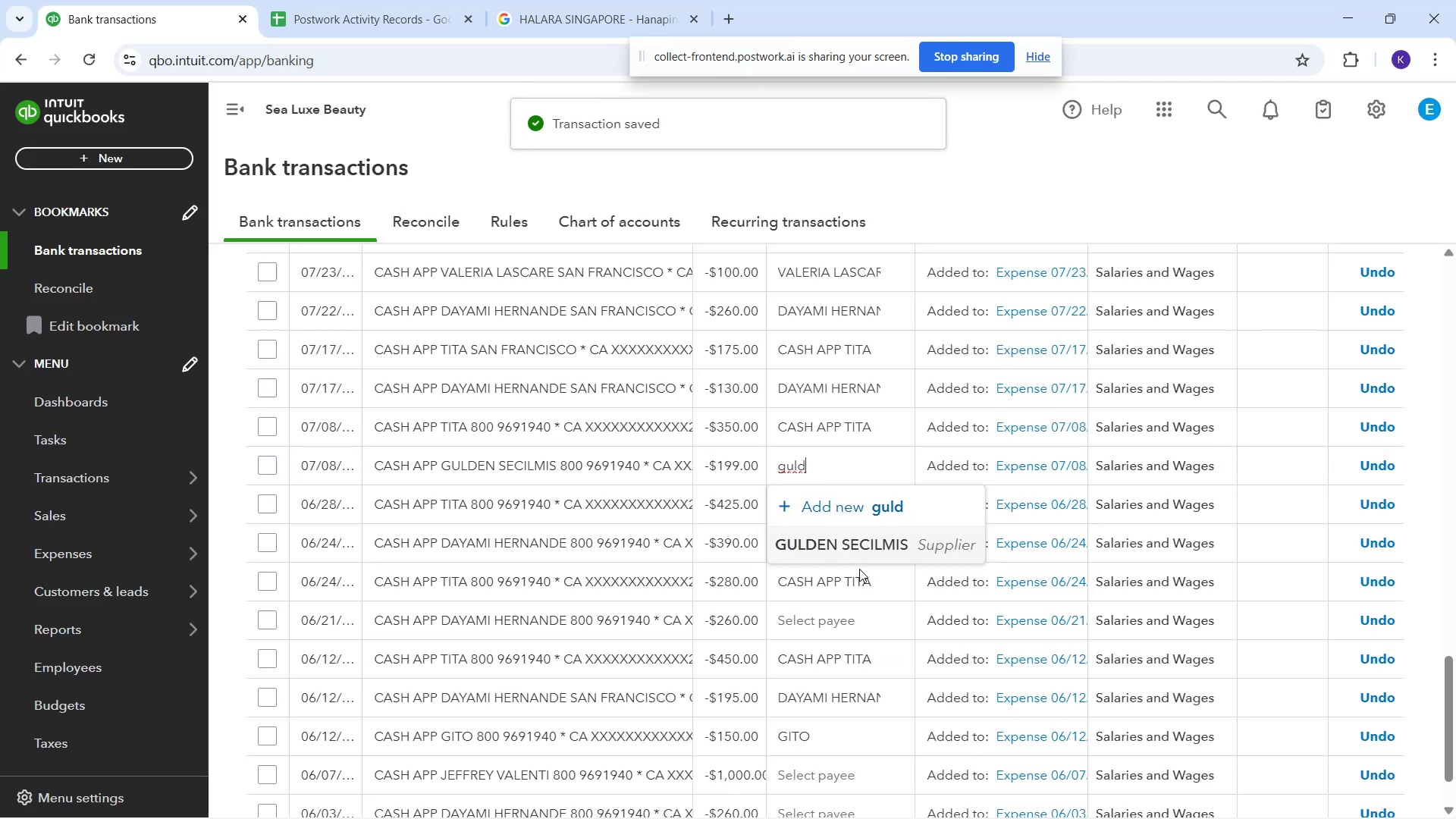 
left_click([839, 551])
 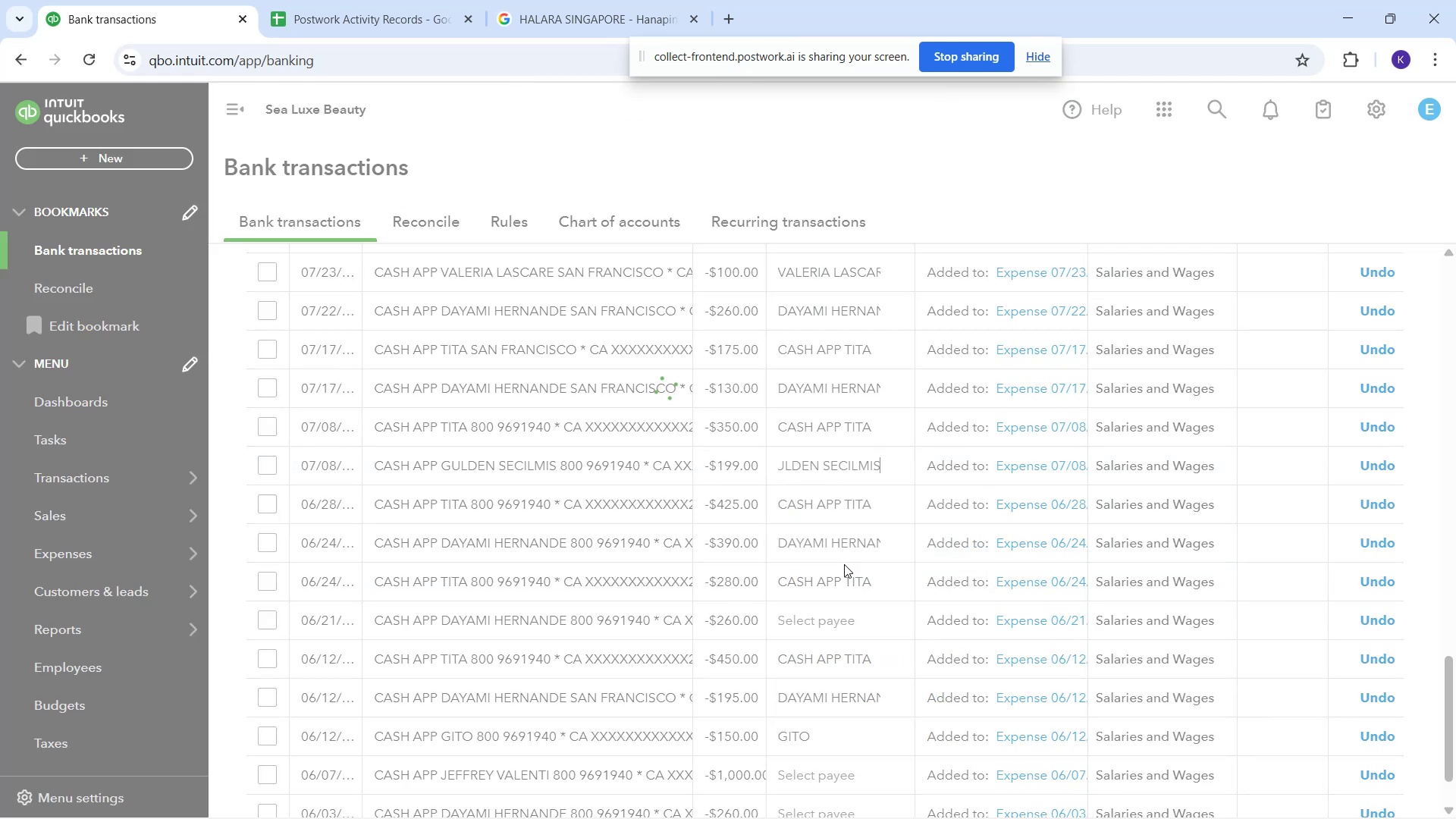 
mouse_move([842, 627])
 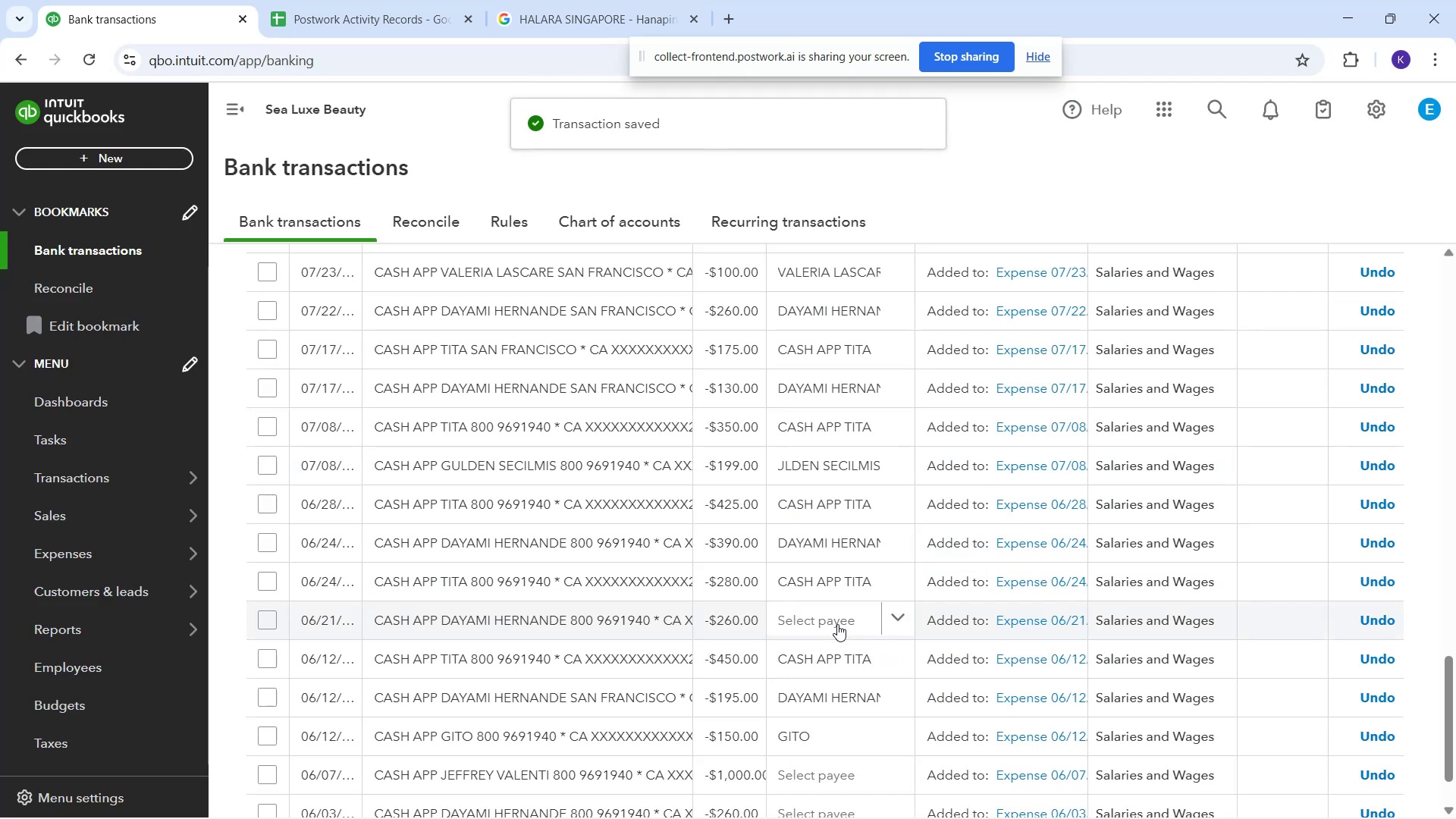 
left_click([837, 624])
 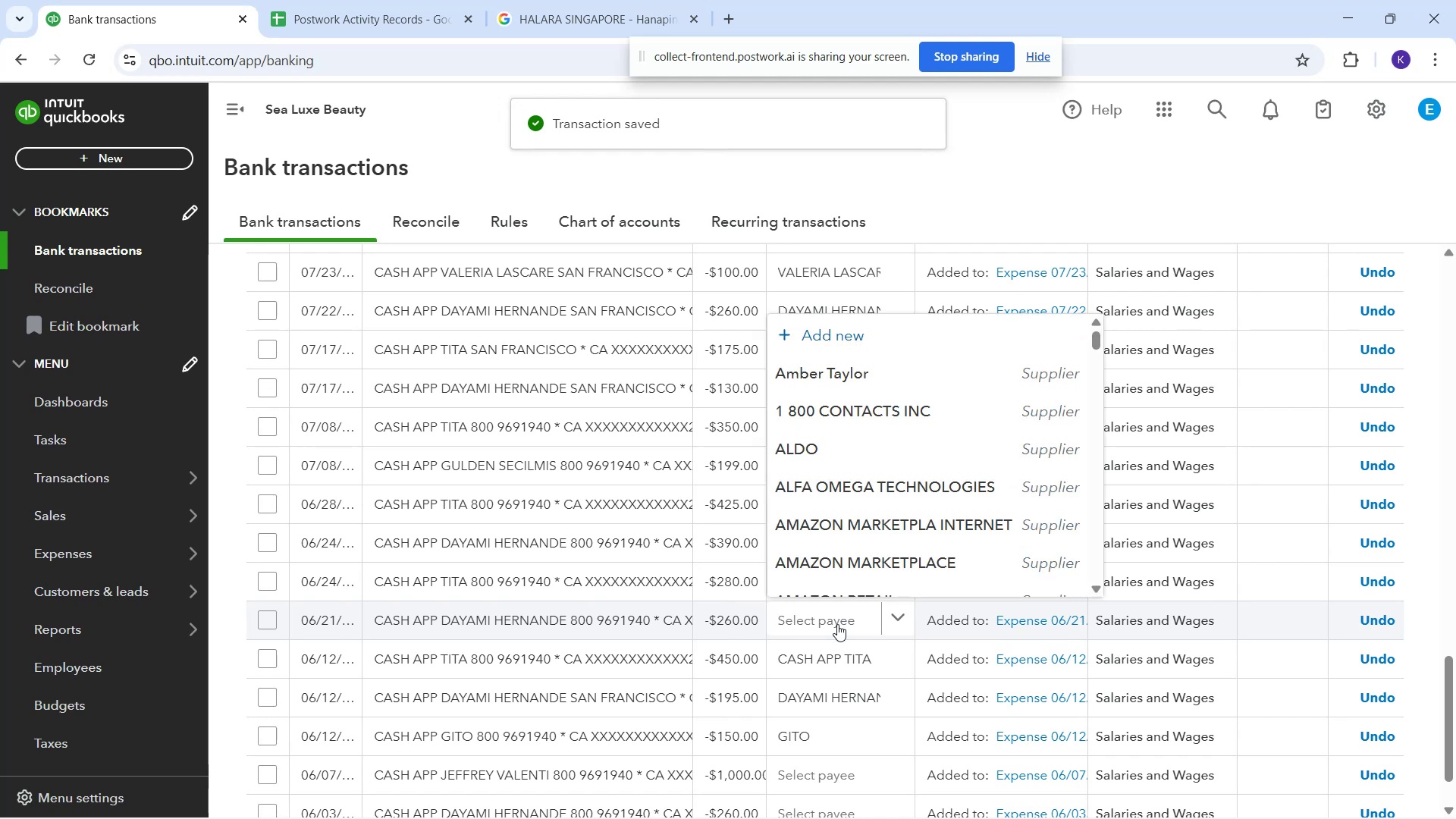 
type(dayami)
 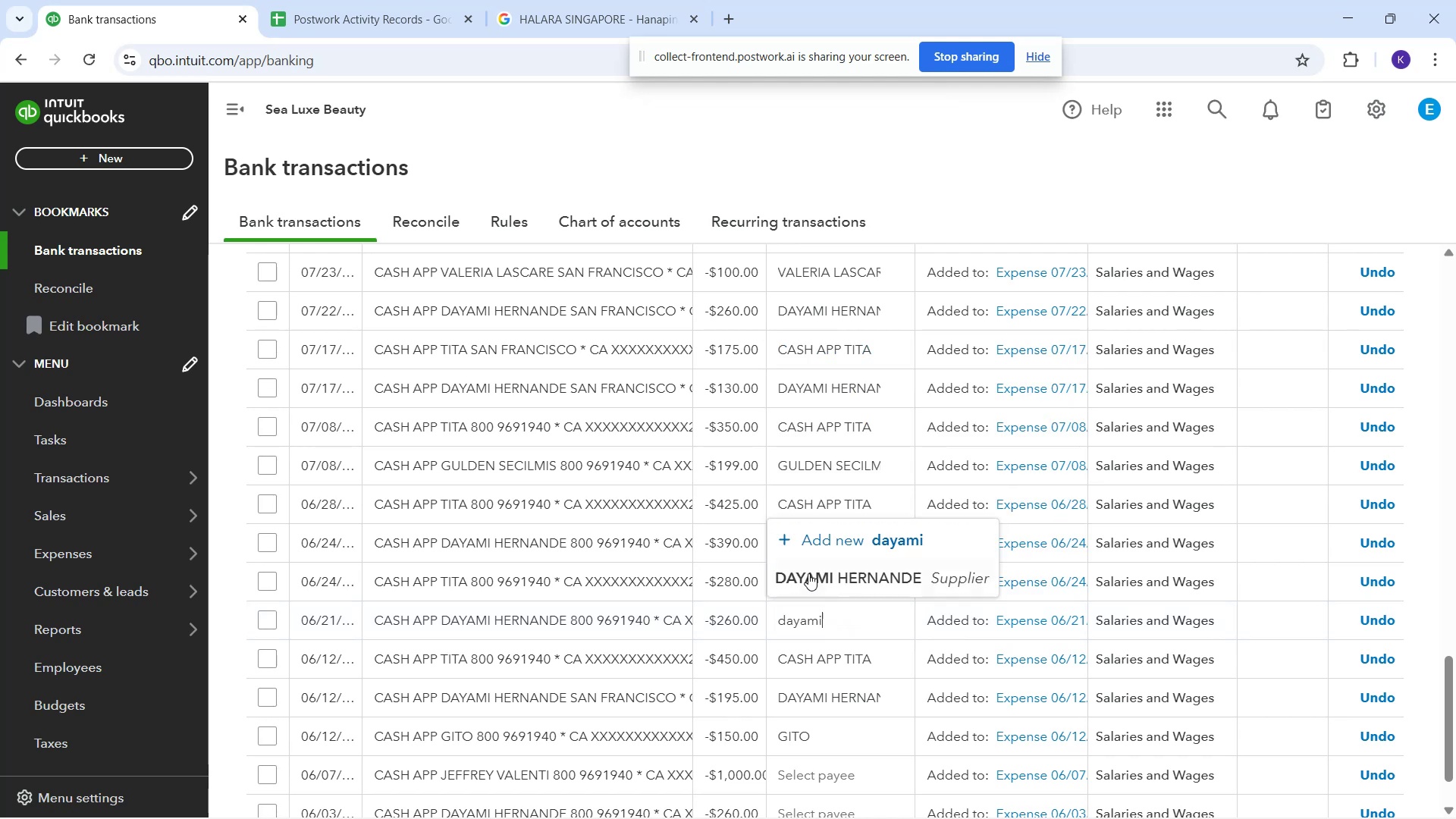 
left_click([805, 566])
 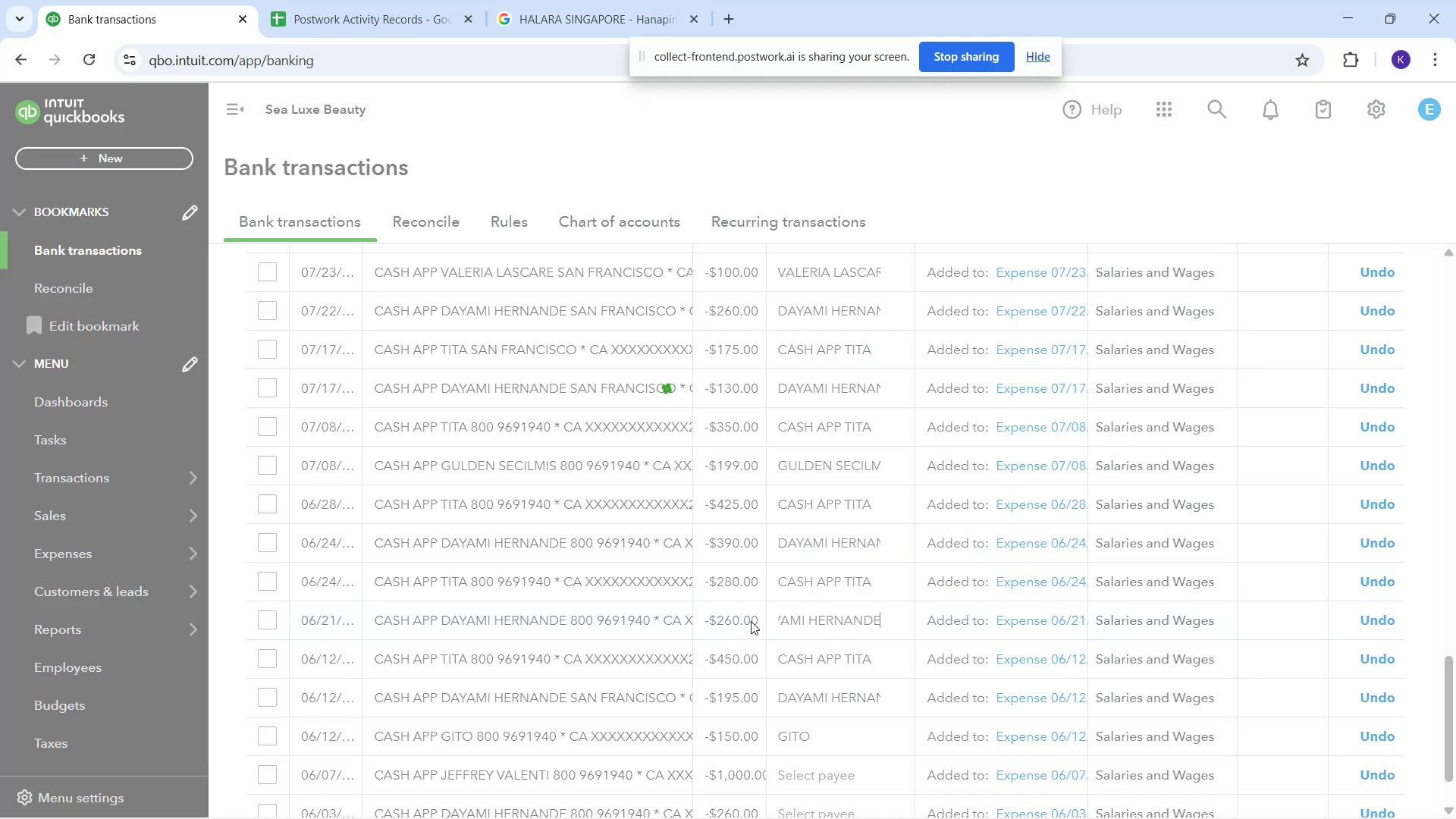 
scroll: coordinate [830, 711], scroll_direction: down, amount: 2.0
 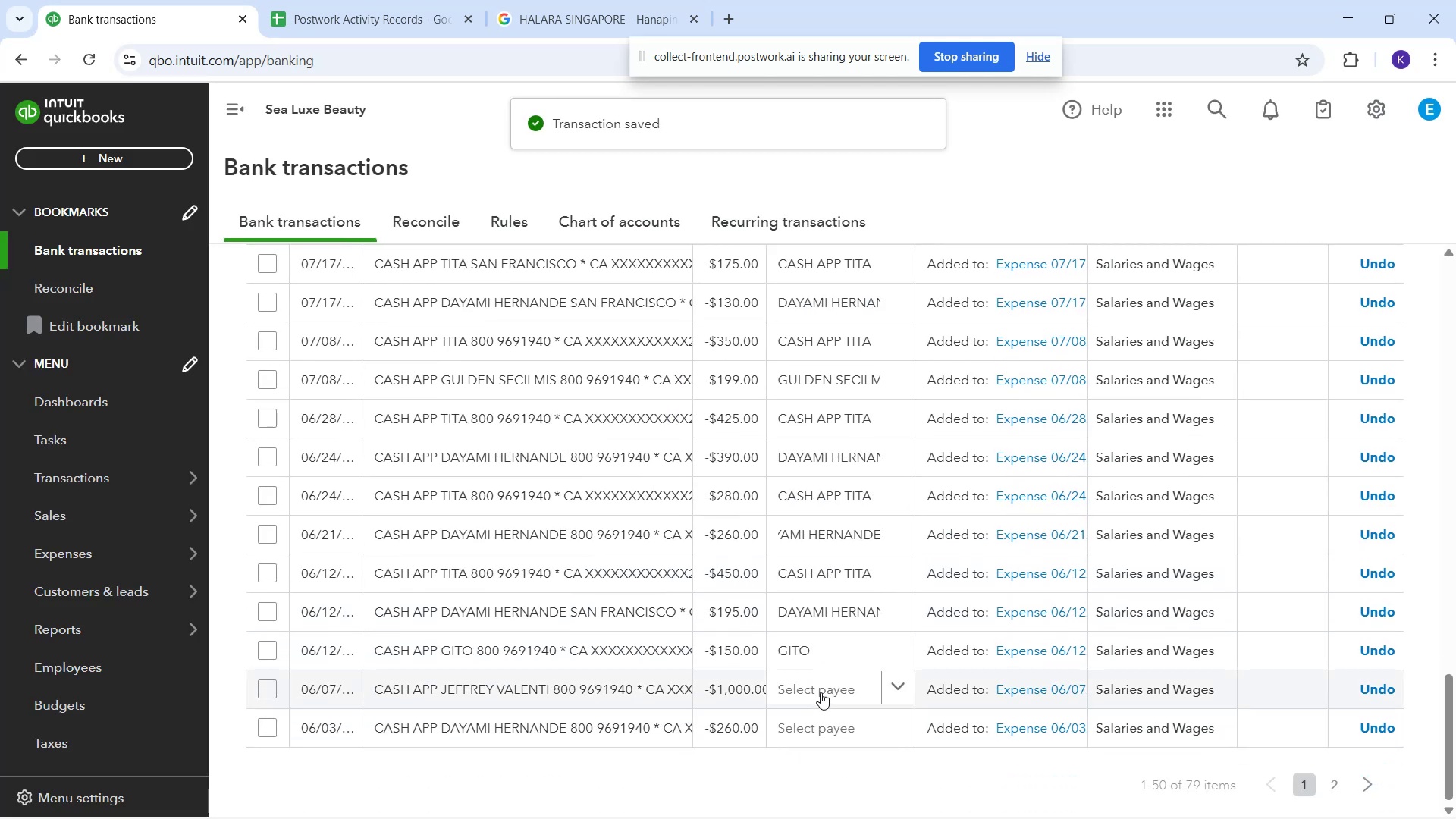 
left_click([821, 692])
 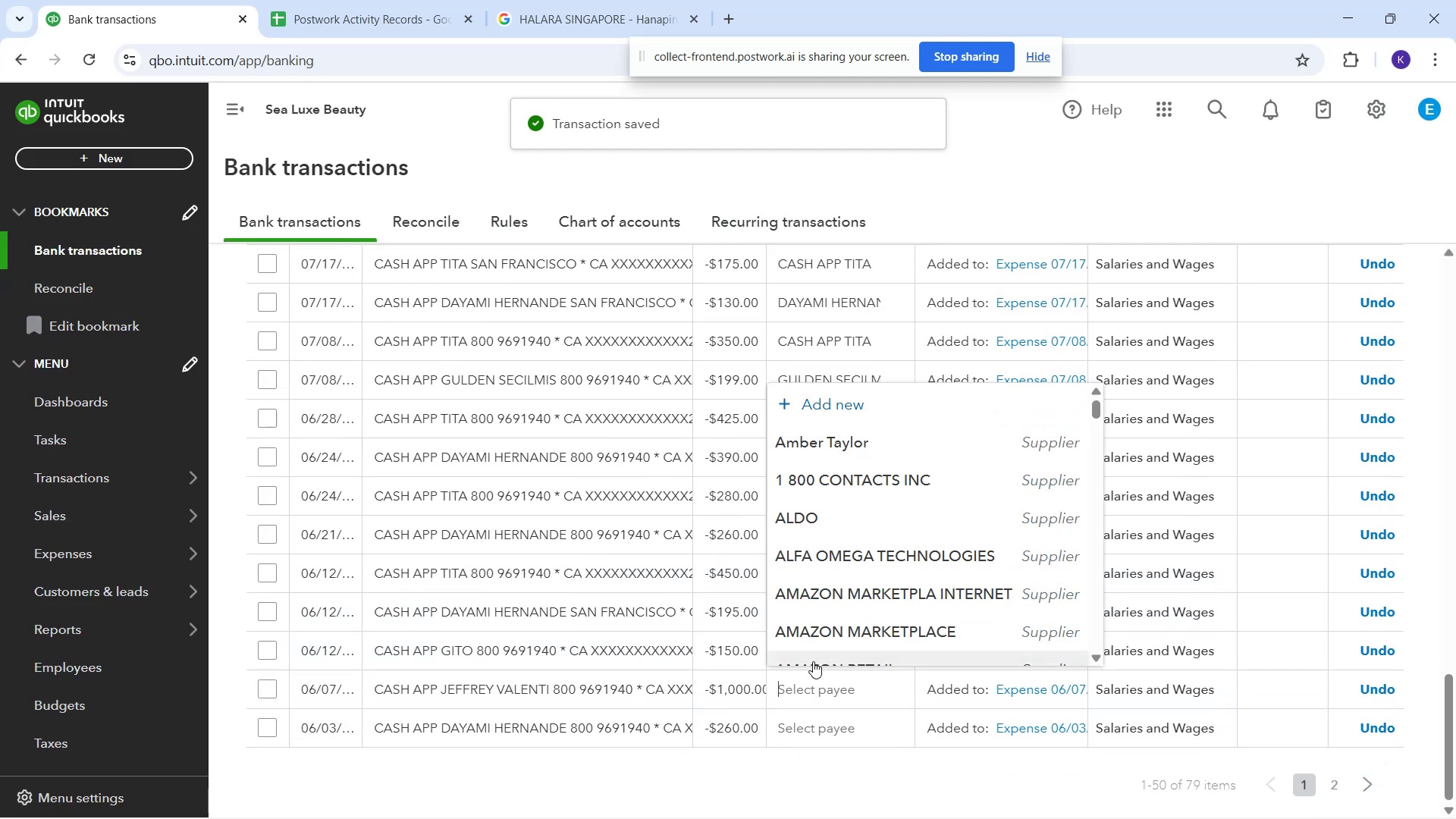 
type(jeff)
 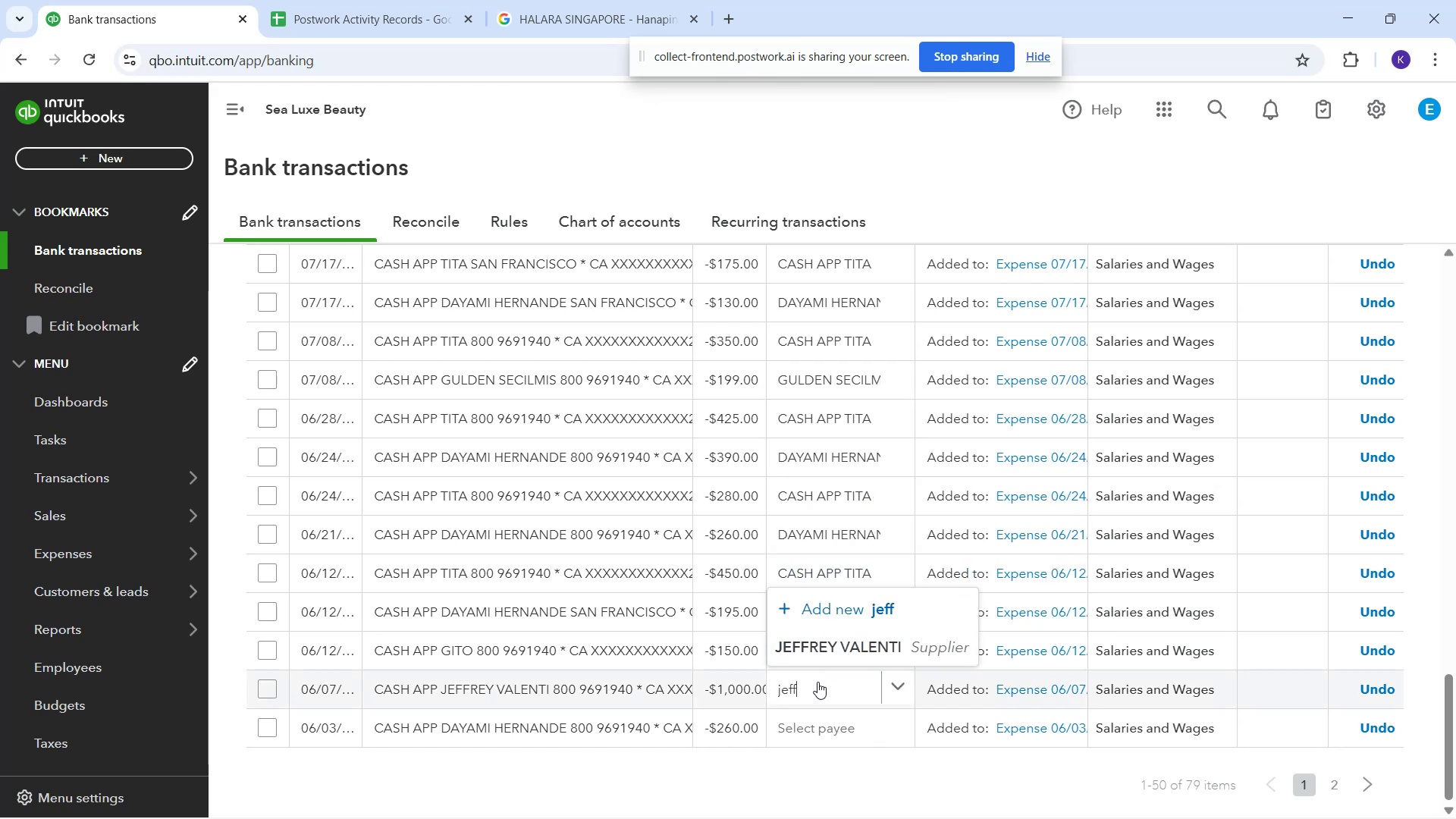 
left_click([803, 648])
 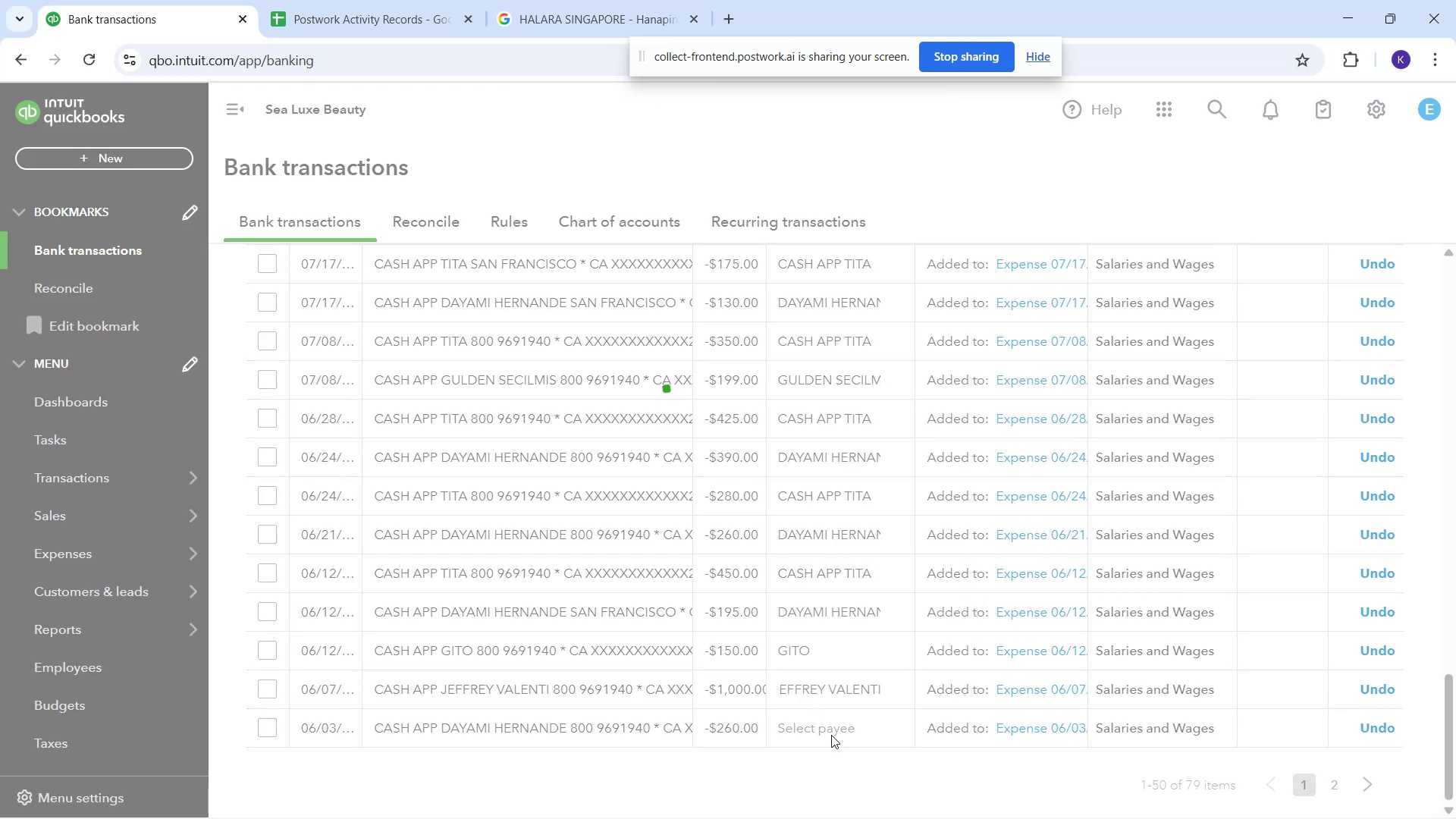 
left_click([834, 736])
 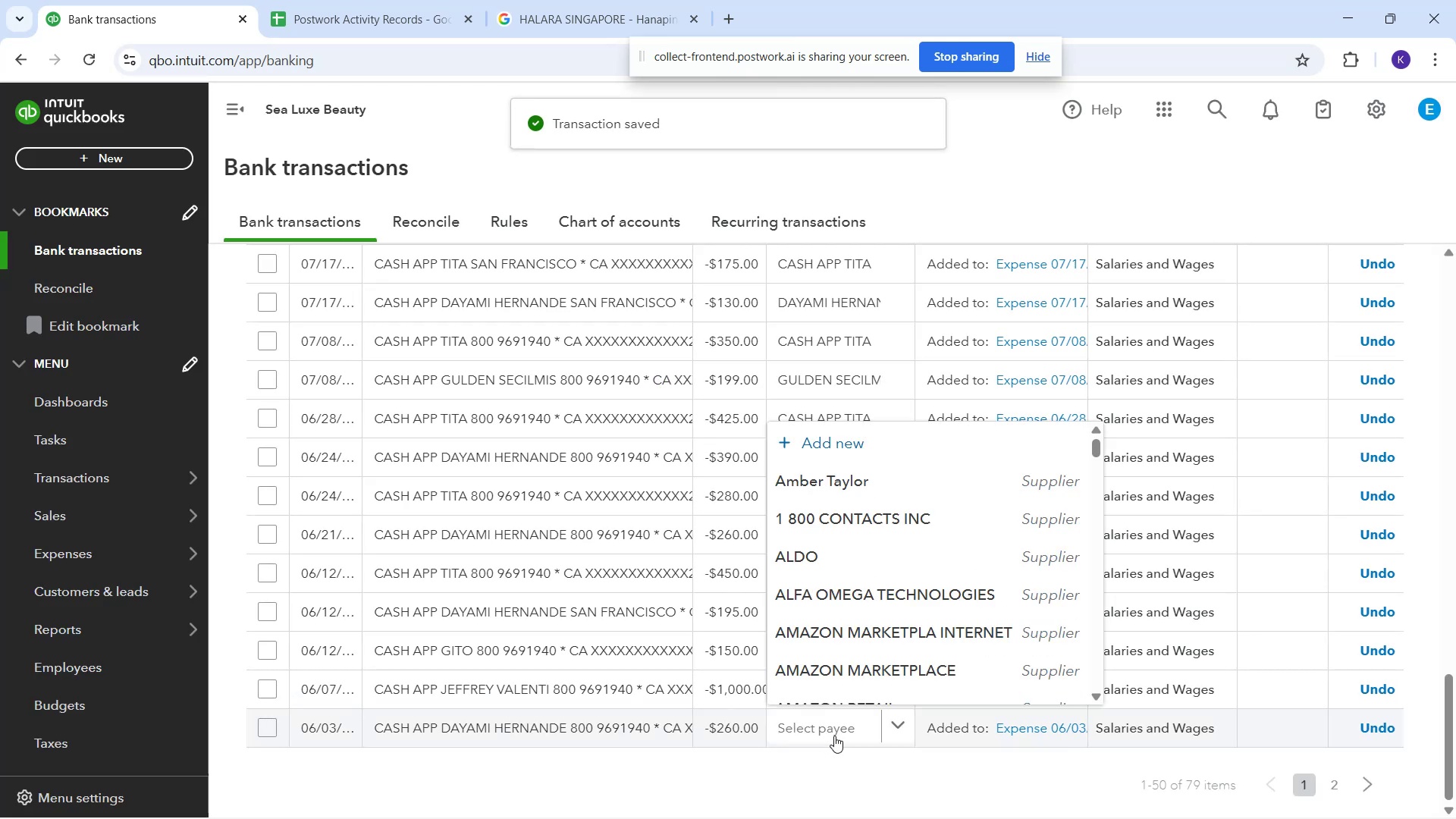 
type(dayam)
 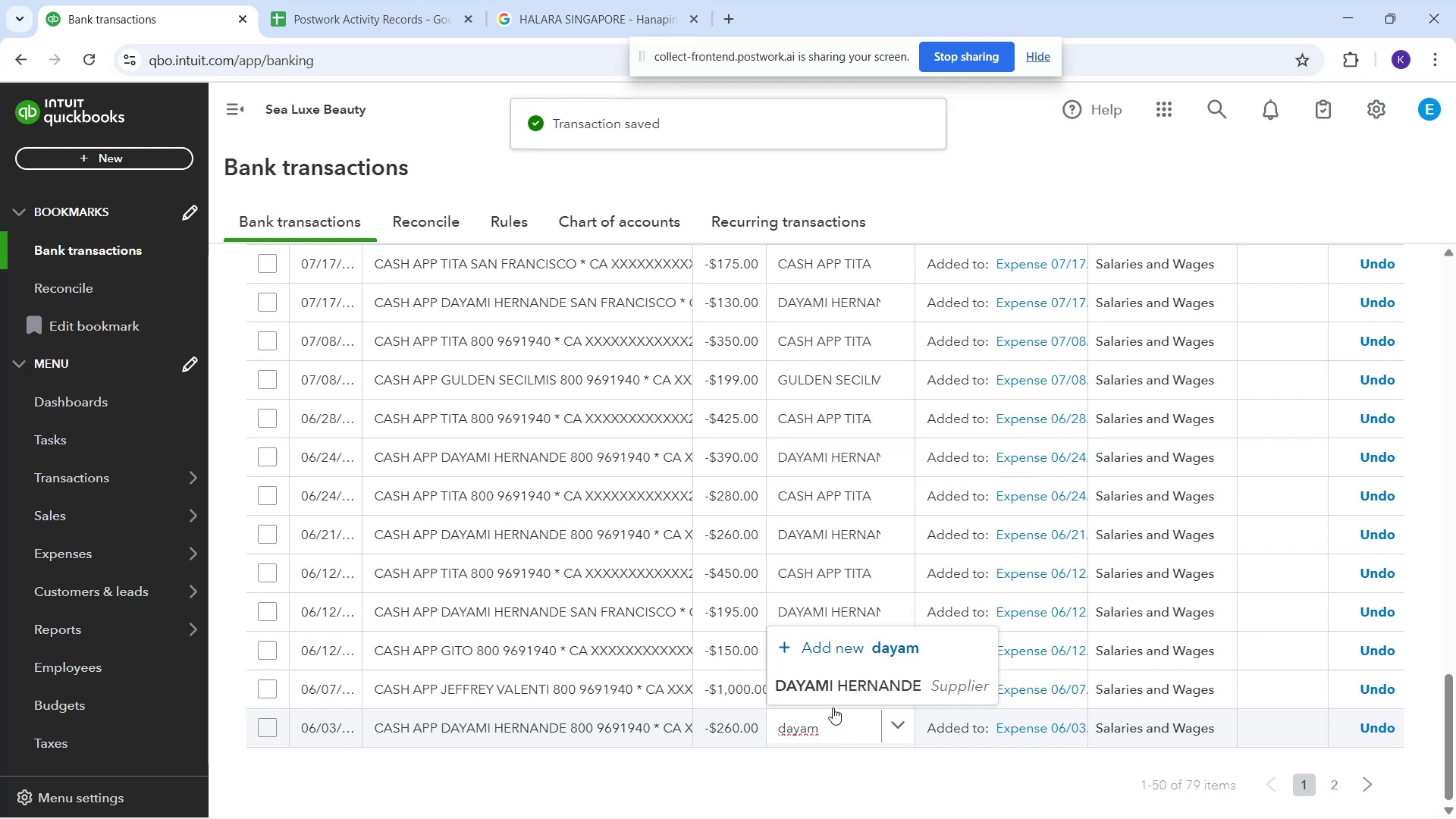 
left_click([826, 697])
 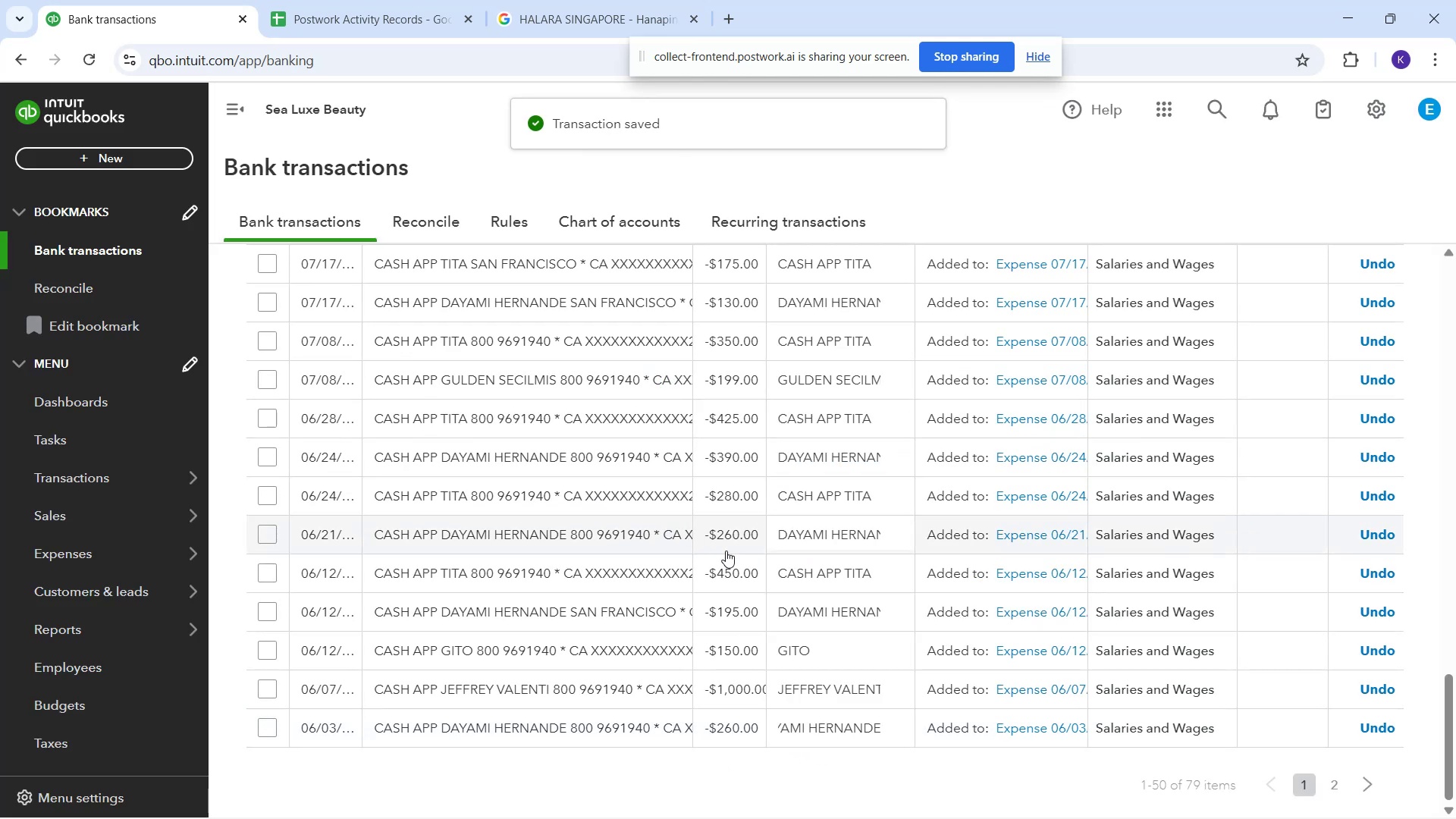 
wait(7.86)
 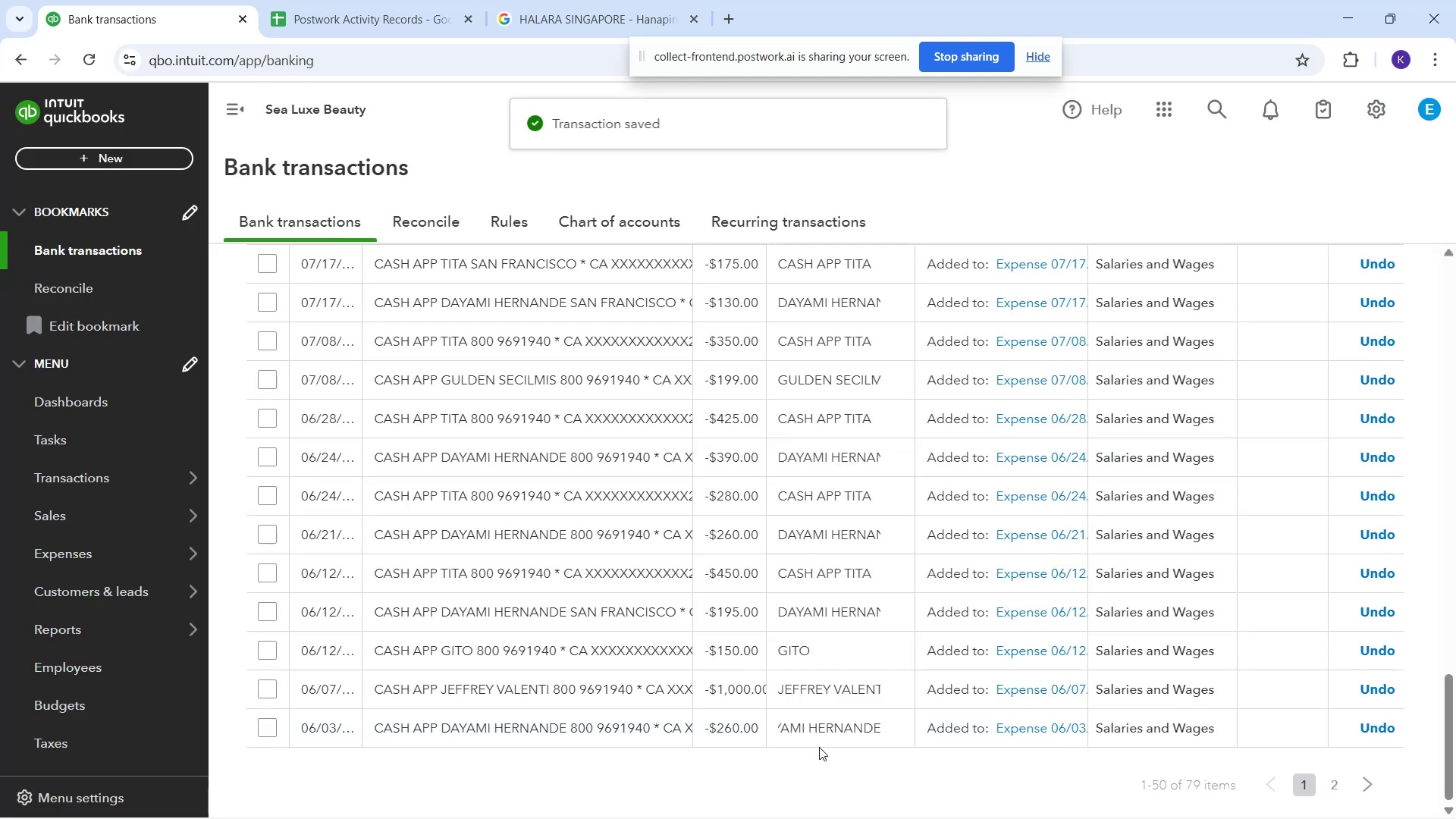 
scroll: coordinate [730, 539], scroll_direction: up, amount: 22.0
 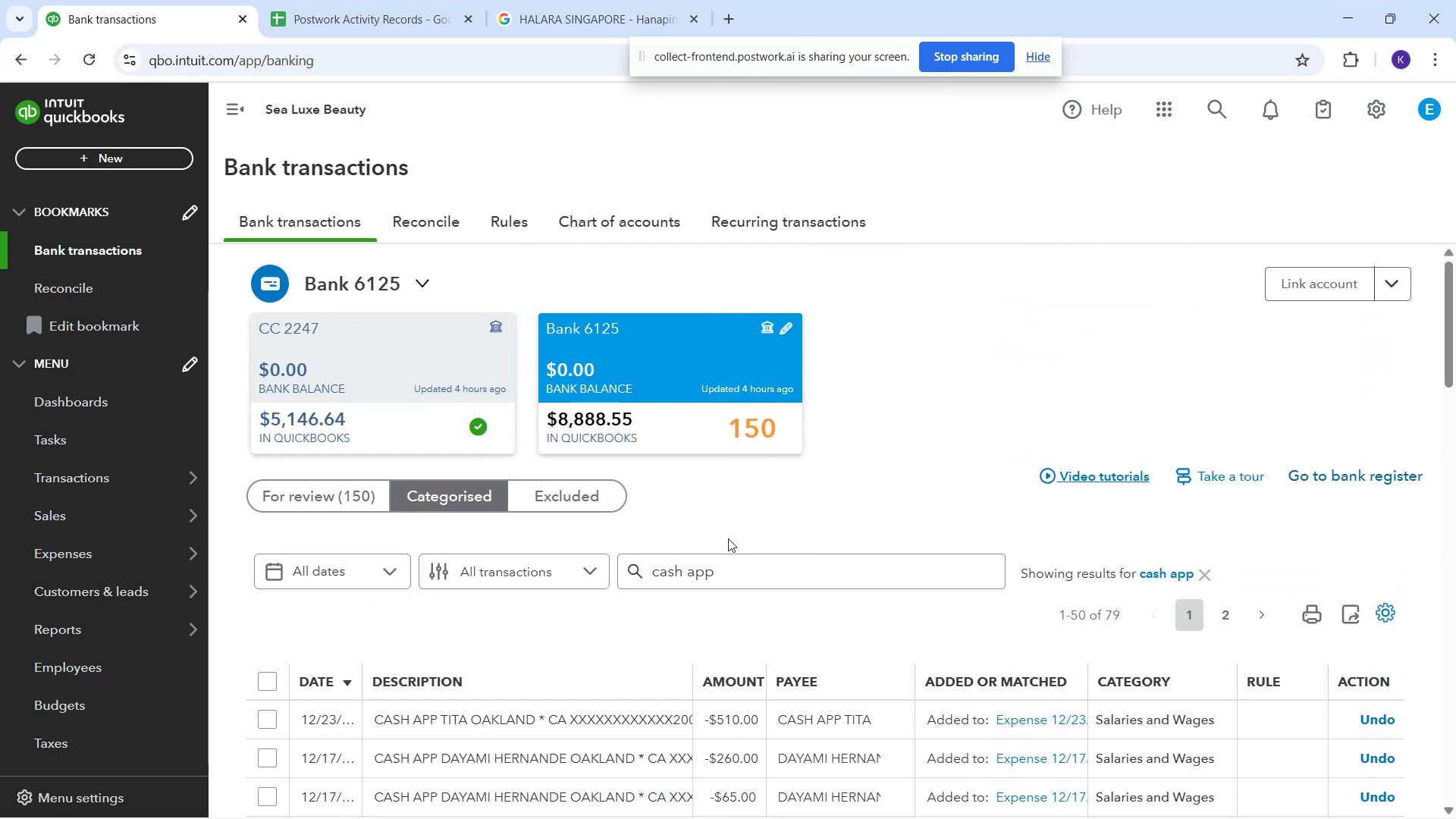 
scroll: coordinate [720, 543], scroll_direction: down, amount: 2.0
 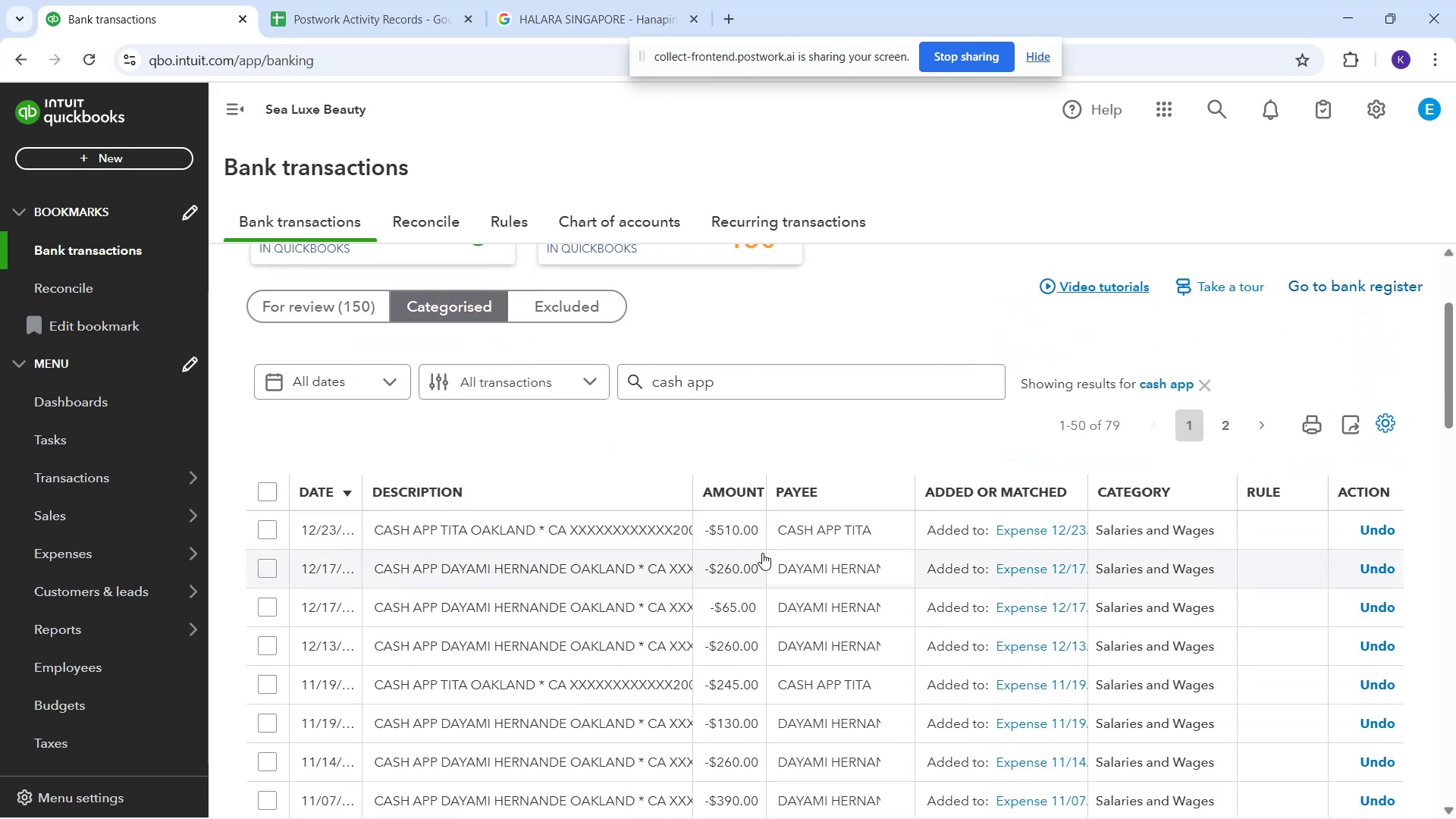 
wait(10.15)
 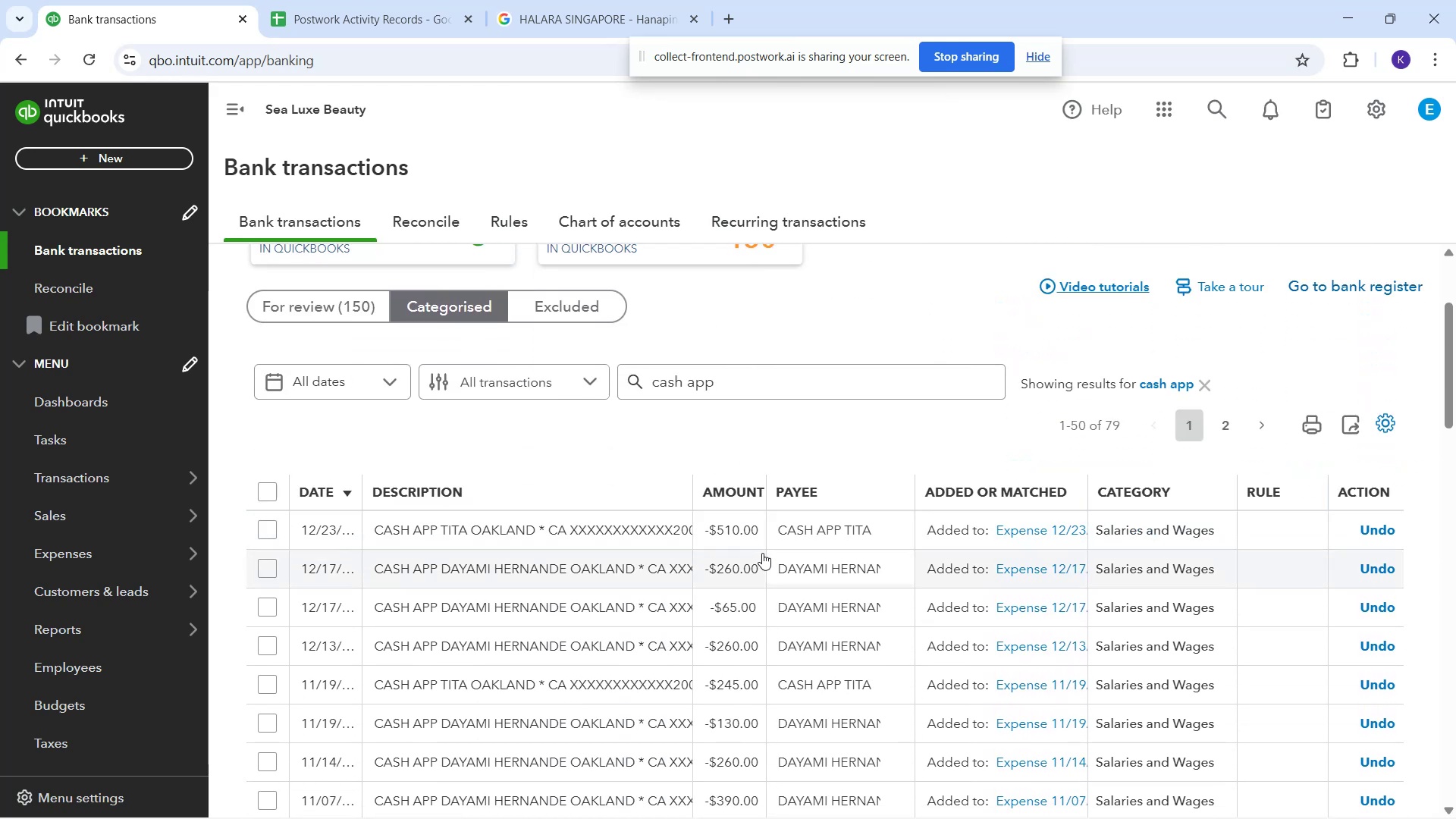 
left_click_drag(start_coordinate=[730, 383], to_coordinate=[560, 389])
 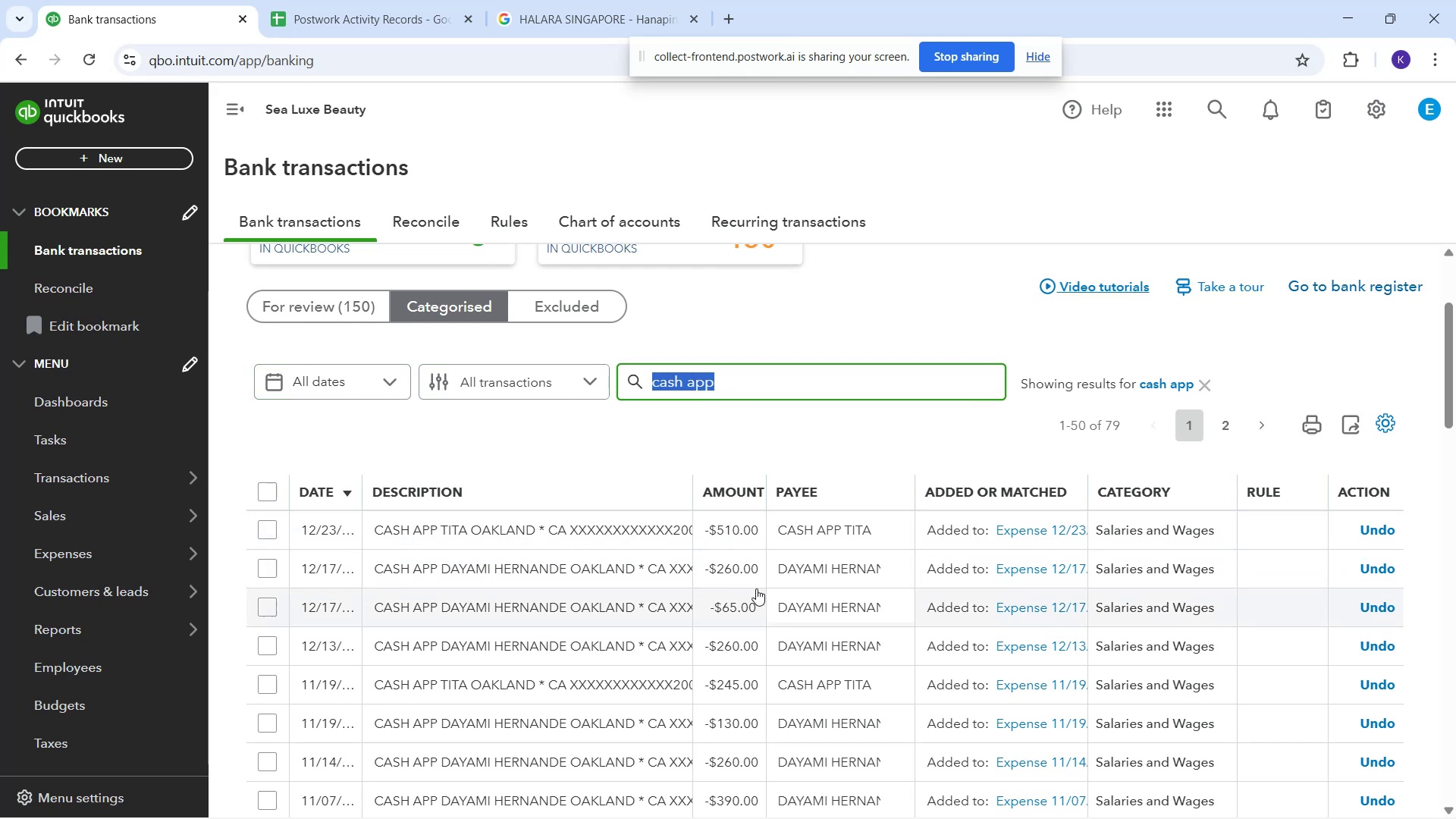 
key(Control+V)
 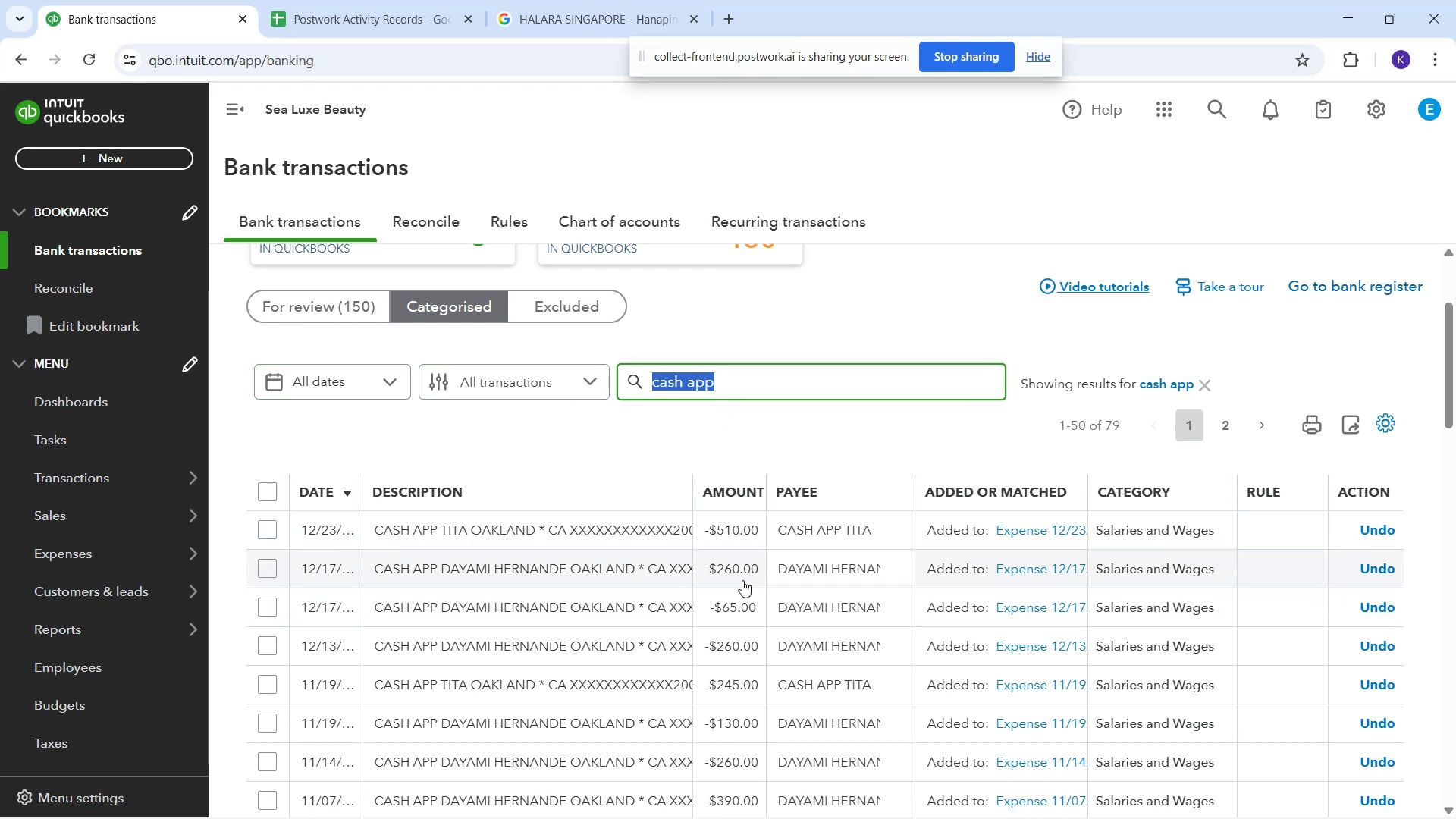 
key(Enter)
 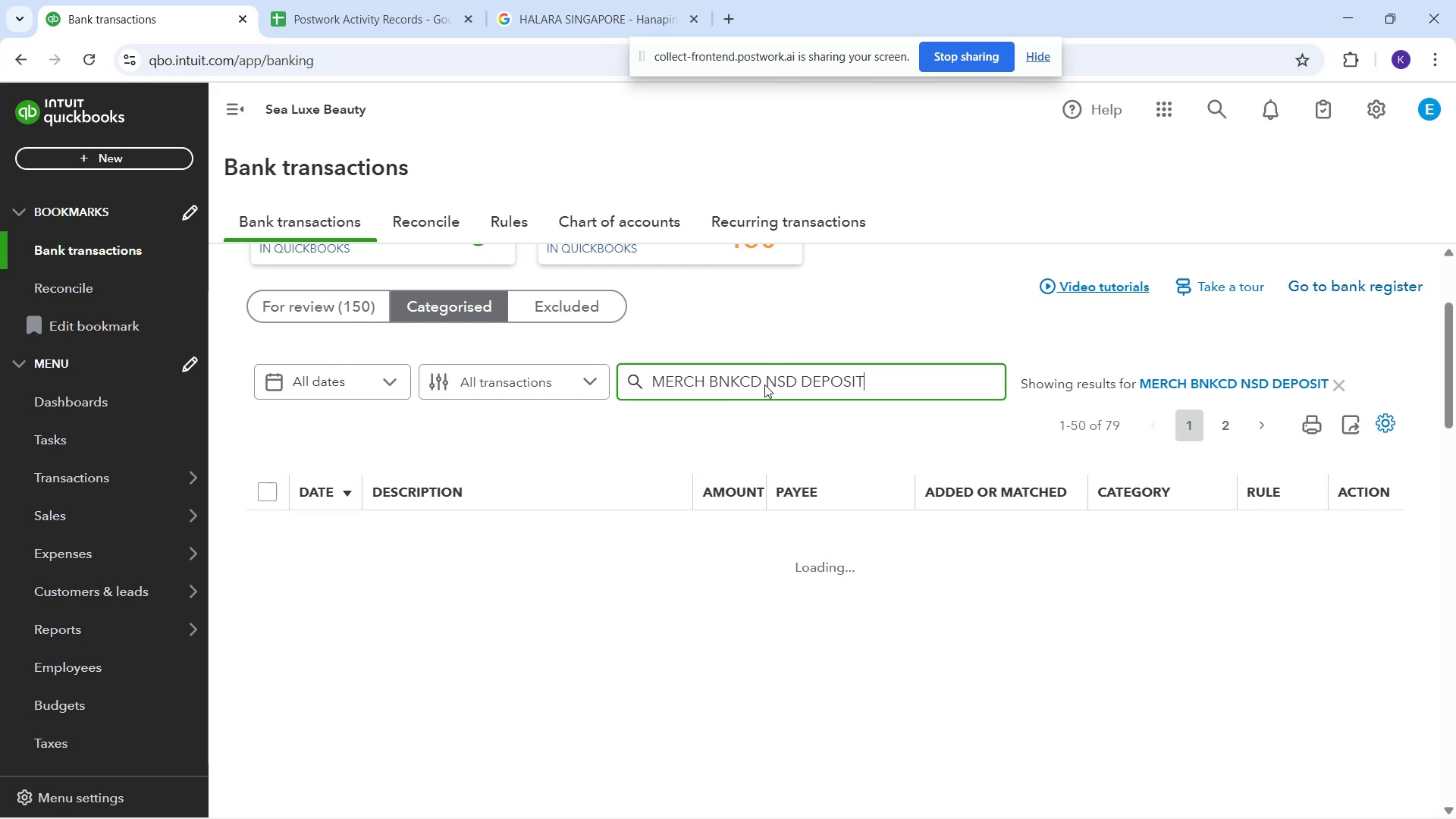 
left_click_drag(start_coordinate=[763, 384], to_coordinate=[902, 394])
 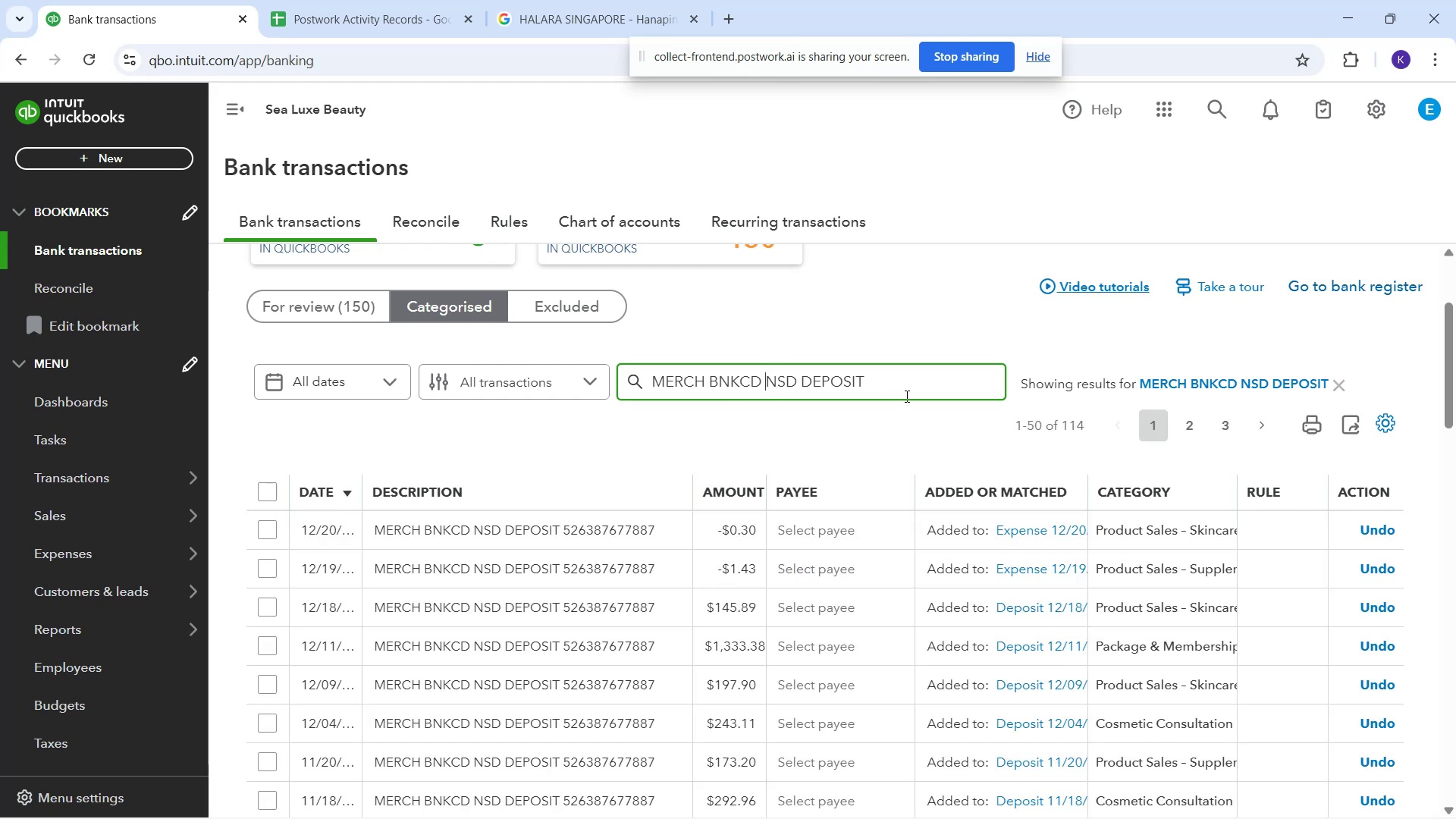 
key(Backspace)
 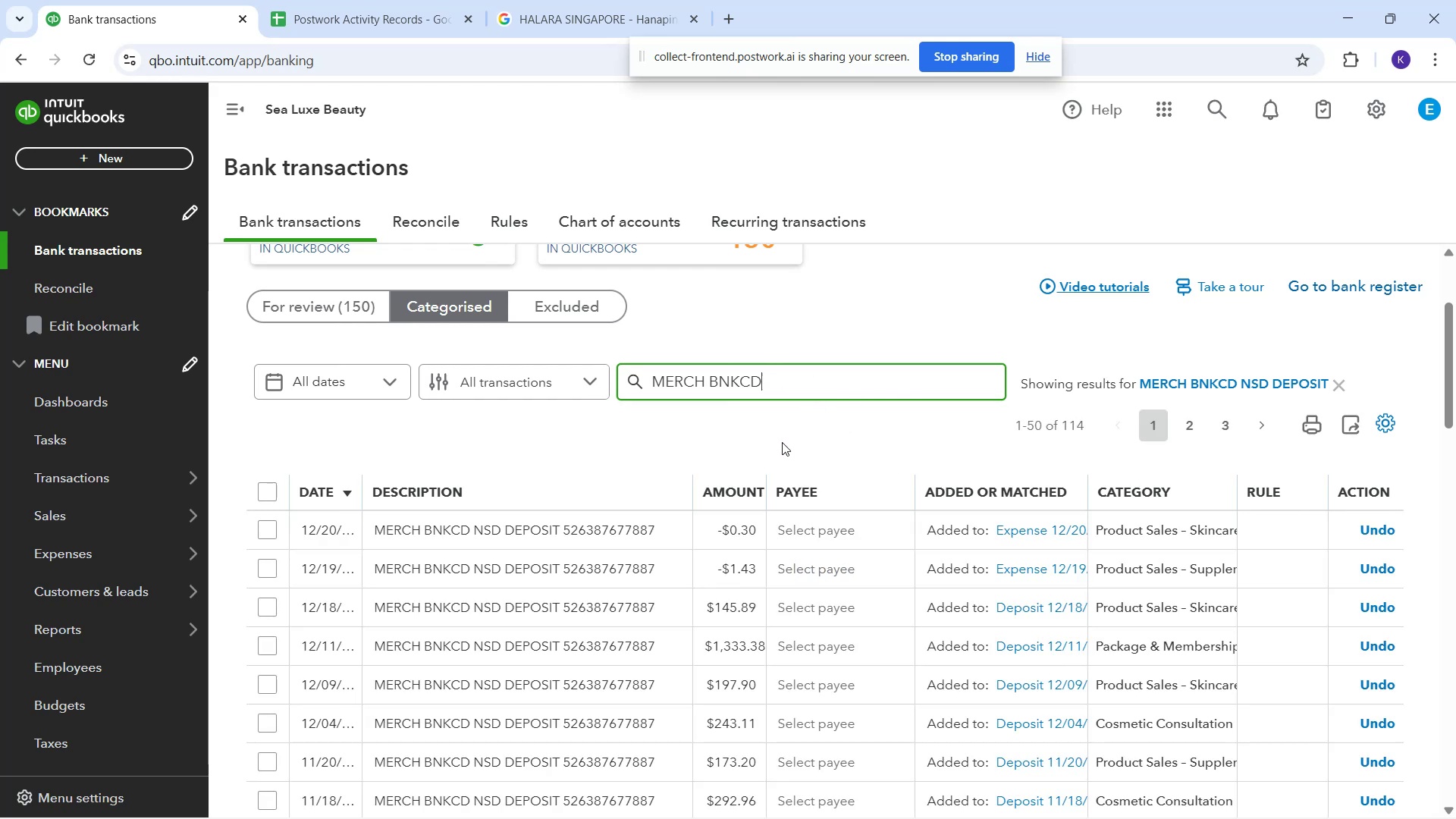 
left_click_drag(start_coordinate=[334, 300], to_coordinate=[330, 300])
 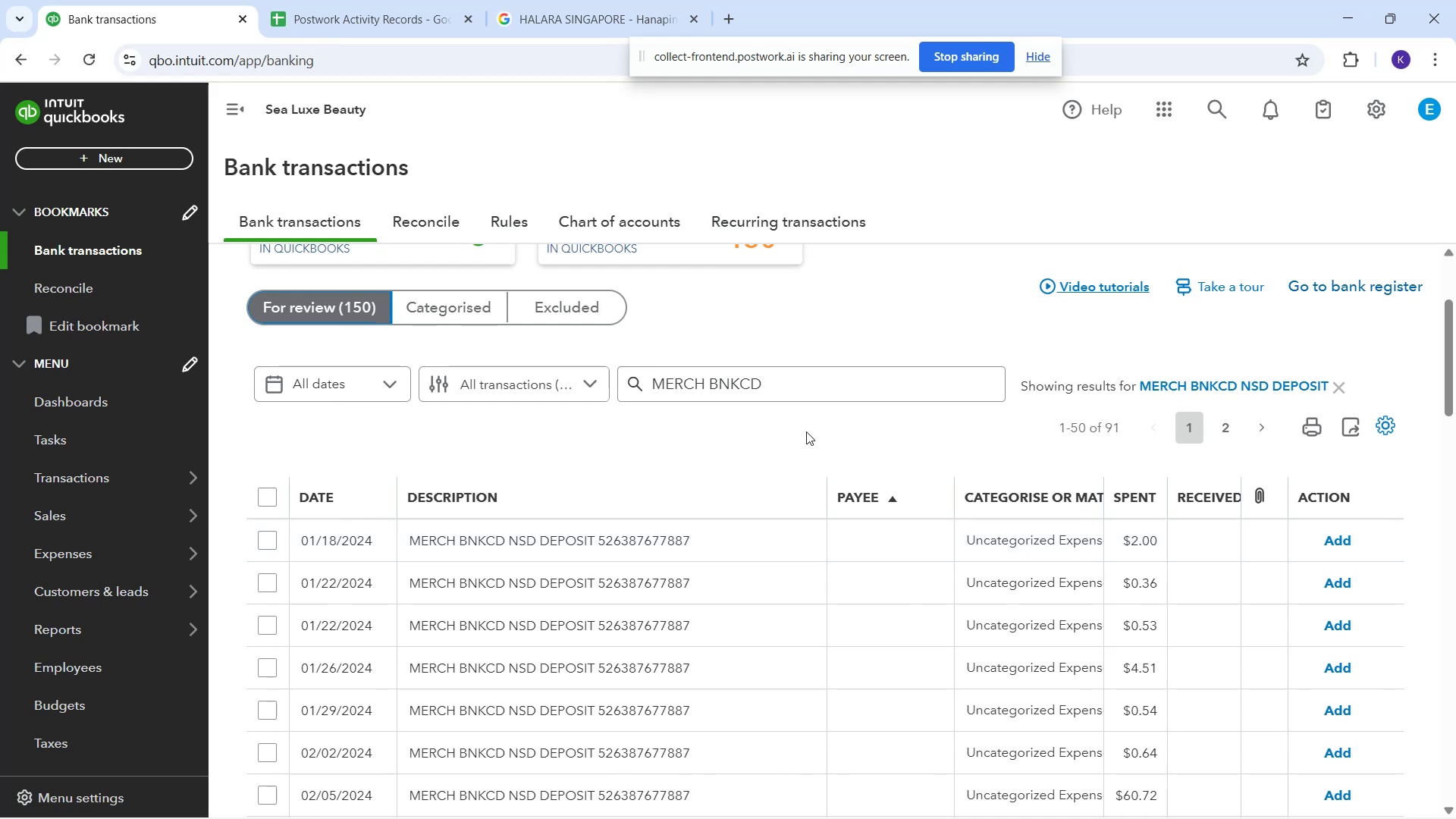 
wait(5.37)
 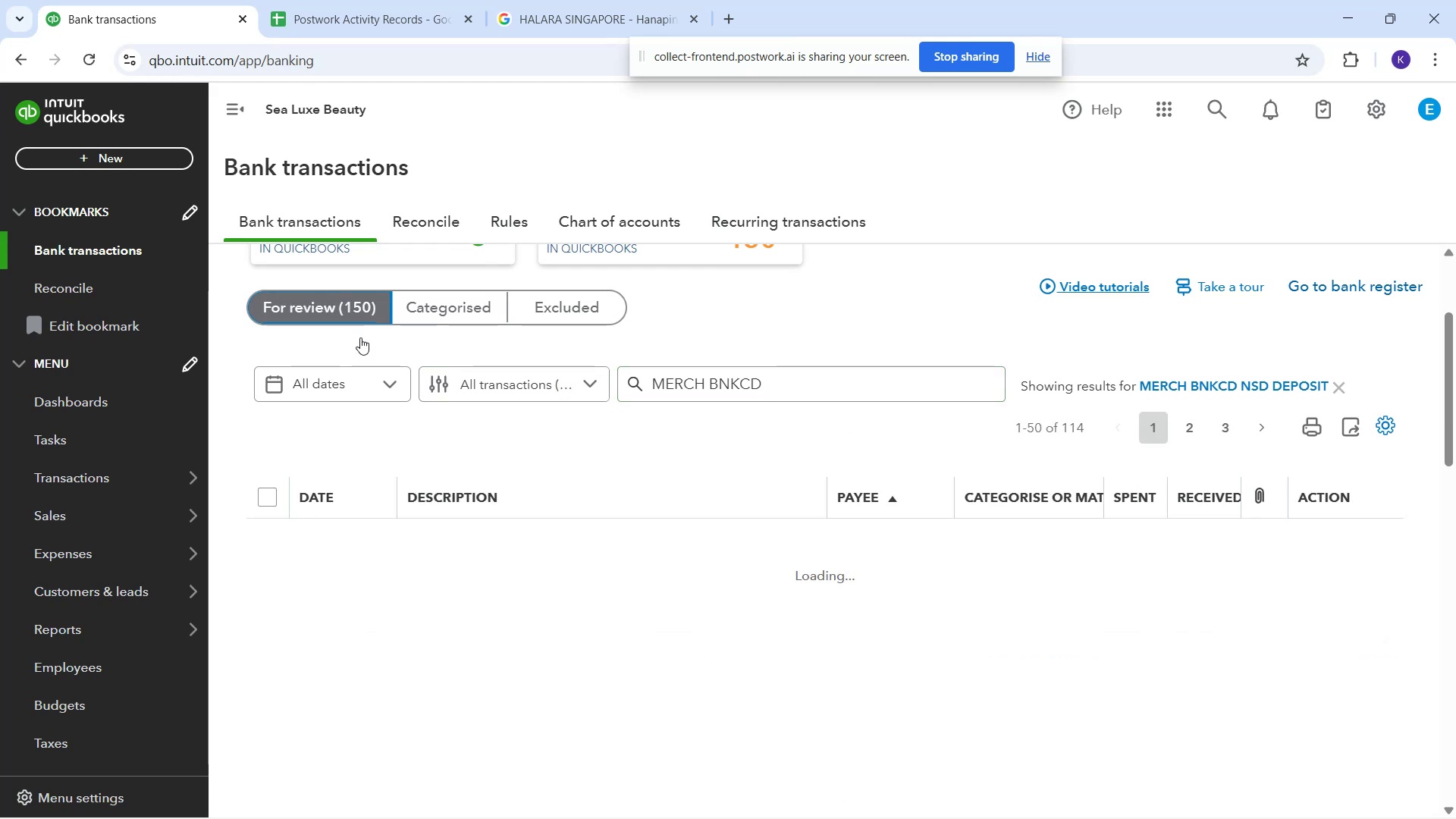 
left_click([462, 312])
 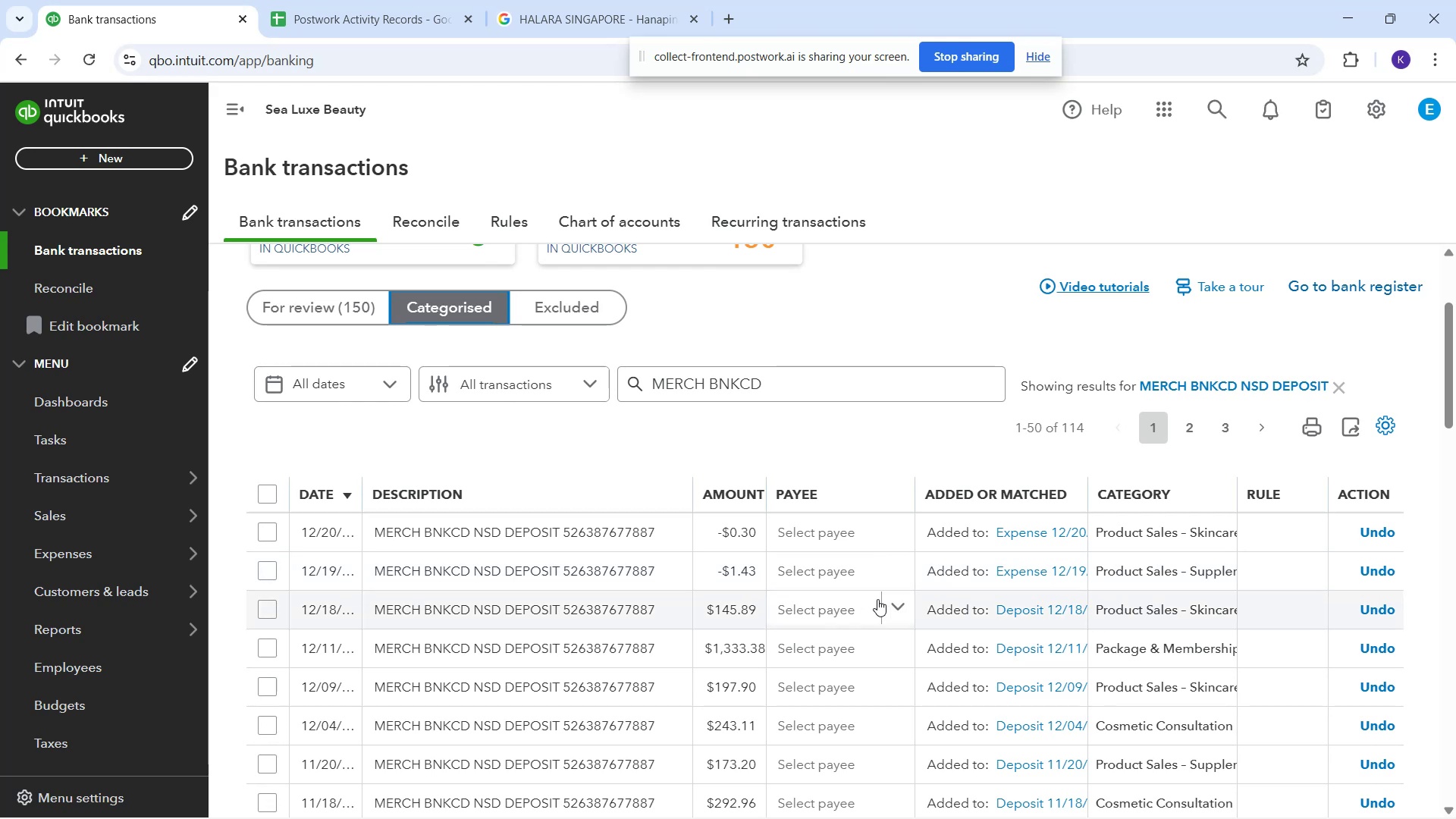 
wait(14.93)
 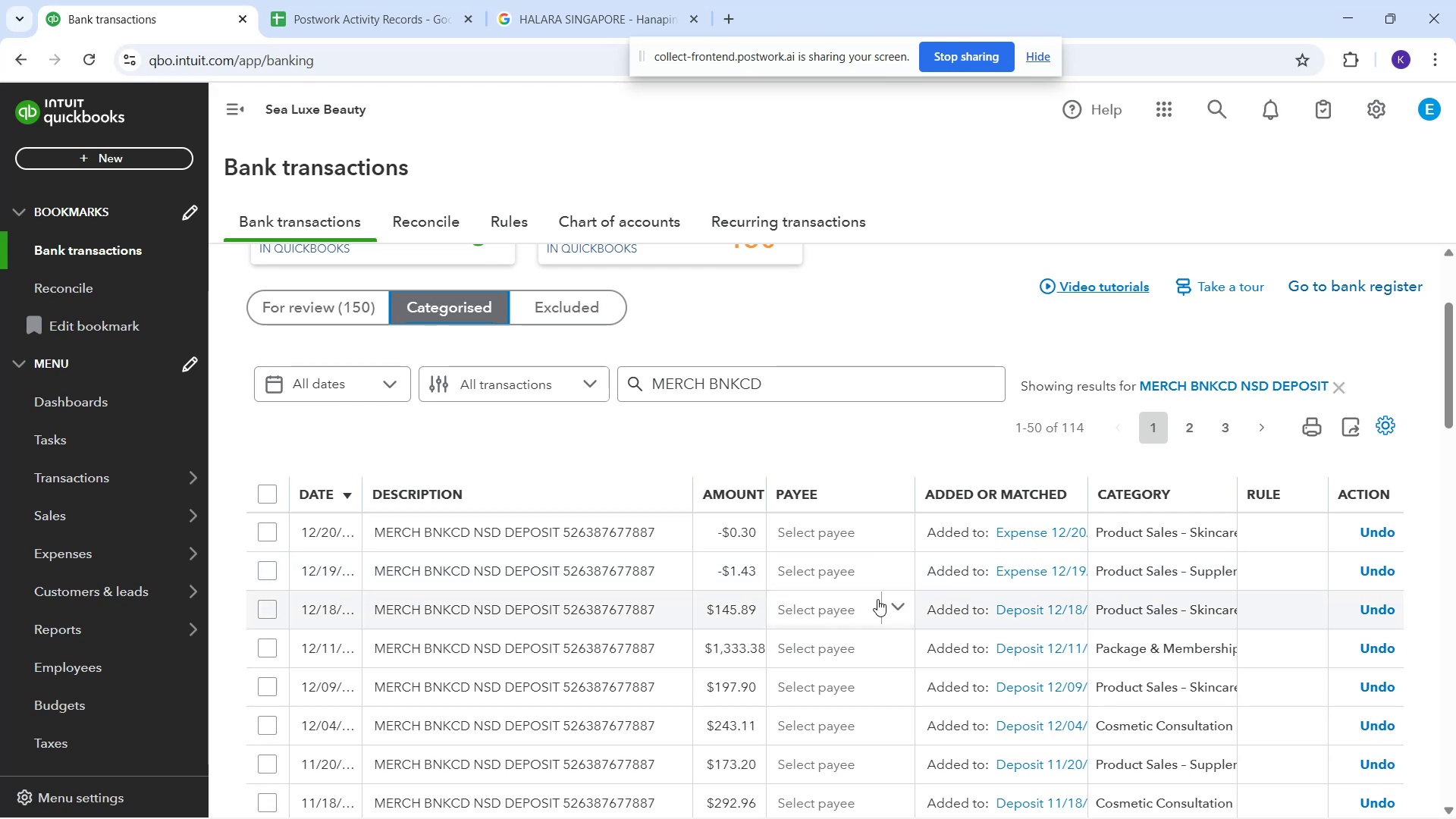 
left_click([1171, 566])
 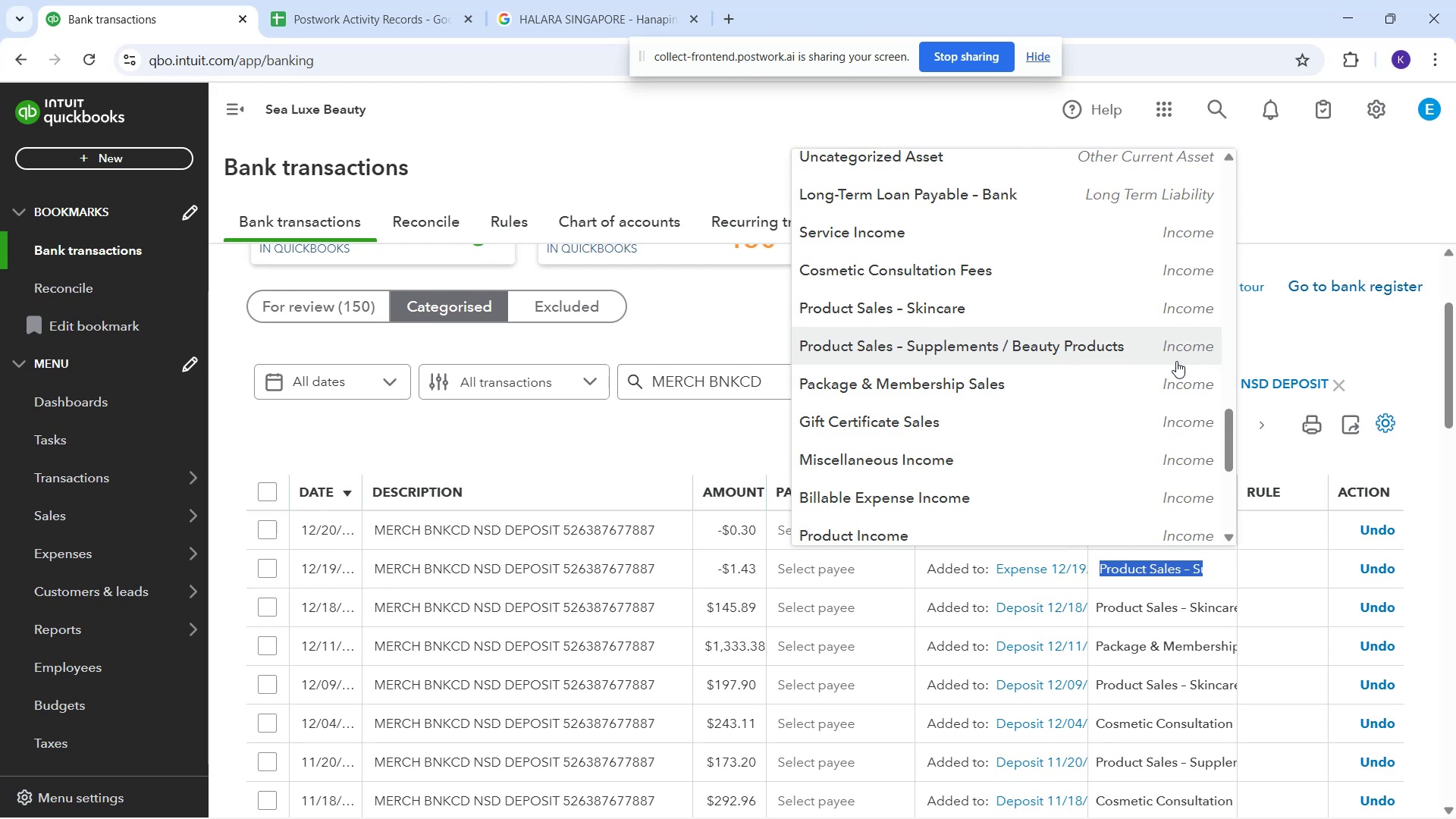 
wait(8.77)
 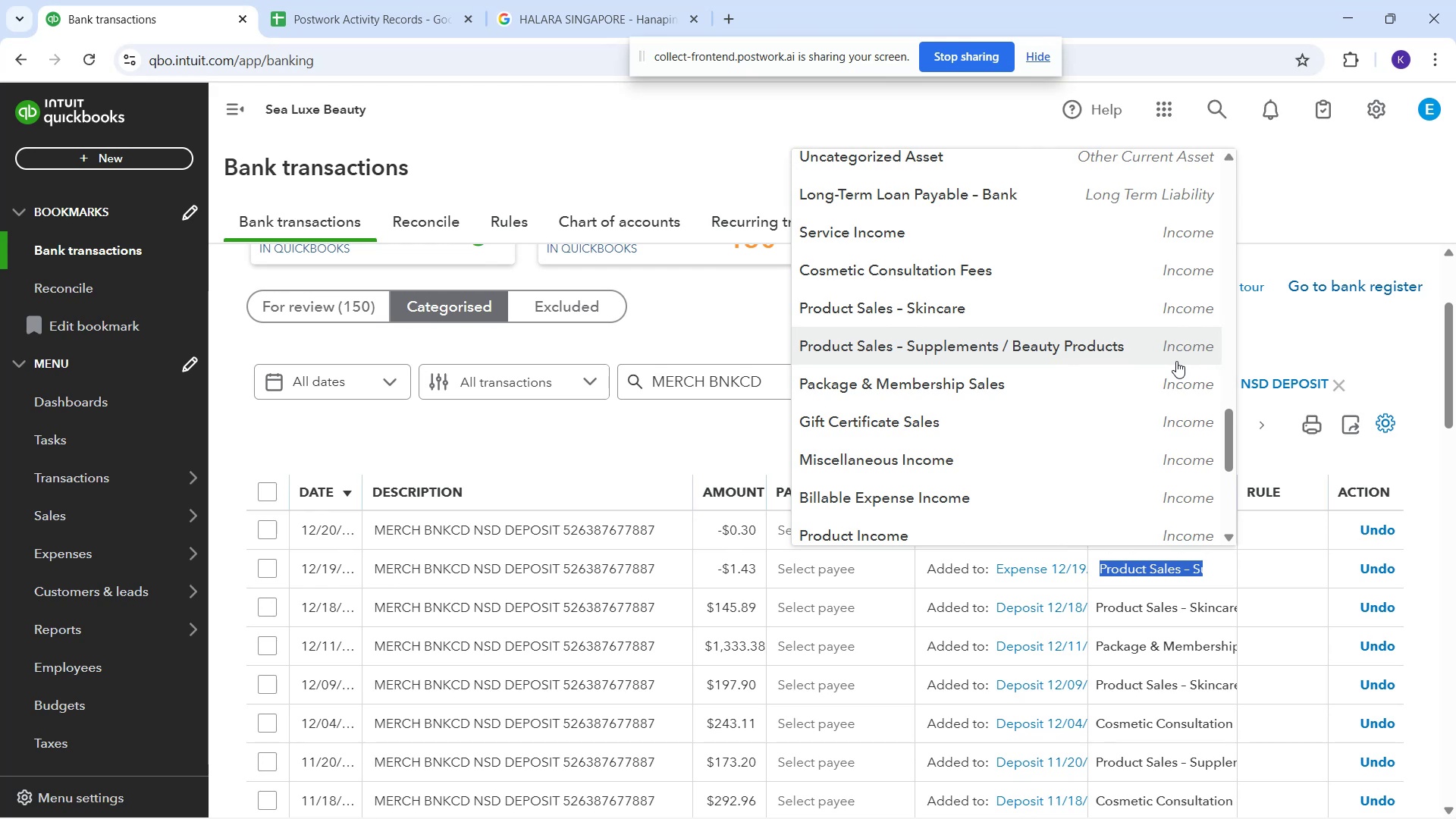 
mouse_move([735, 577])
 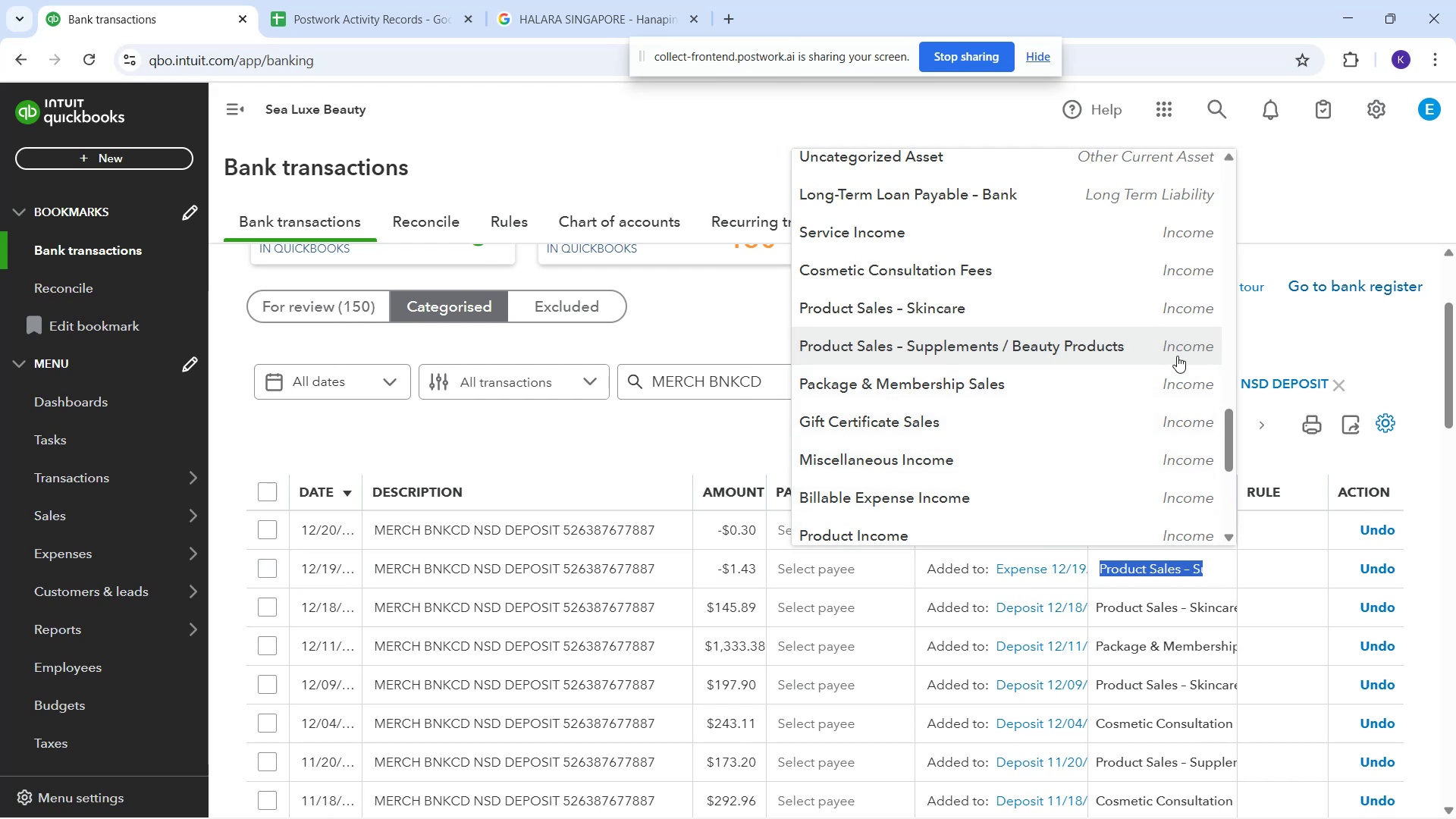 
wait(15.64)
 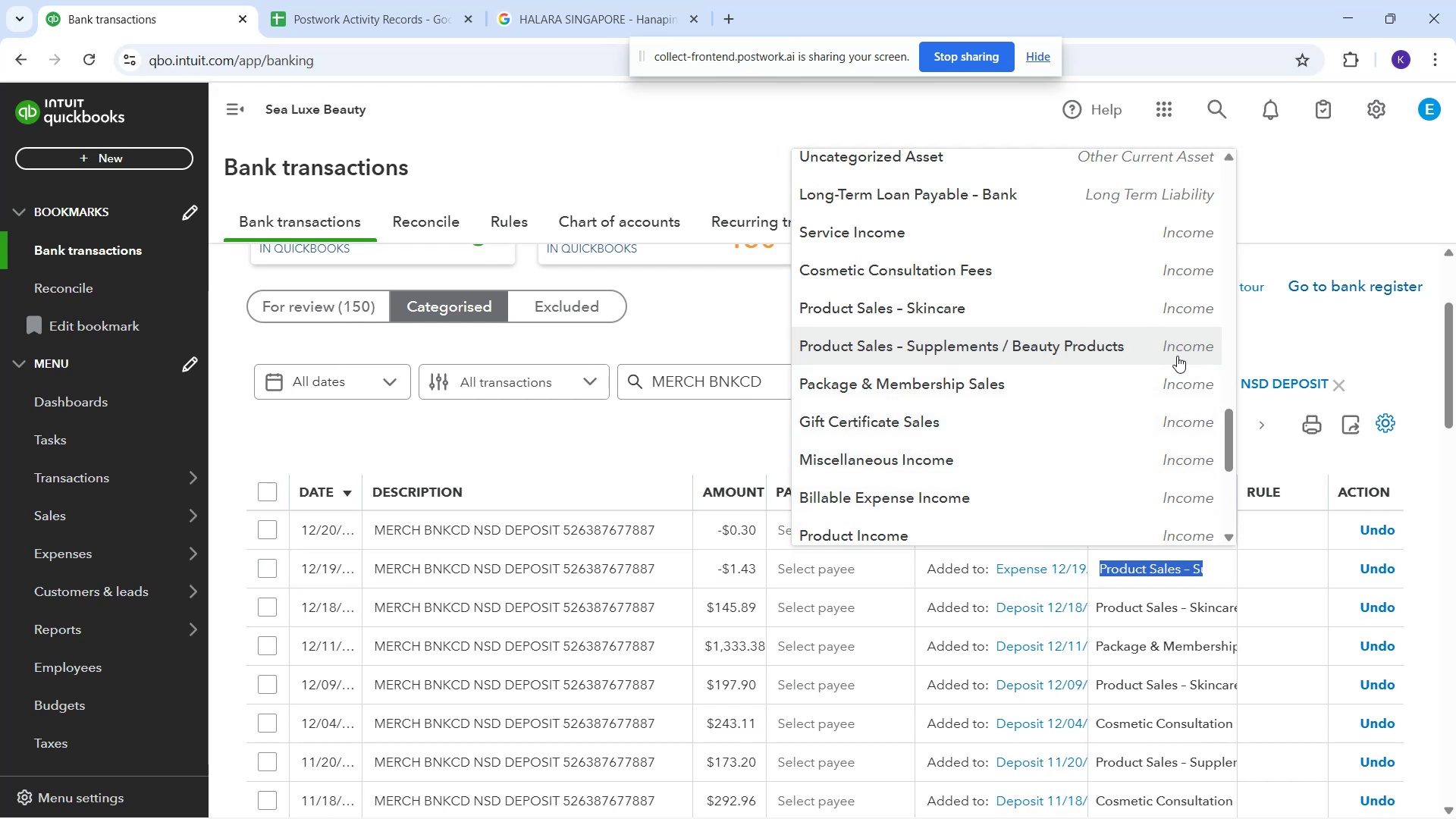 
mouse_move([1153, 573])
 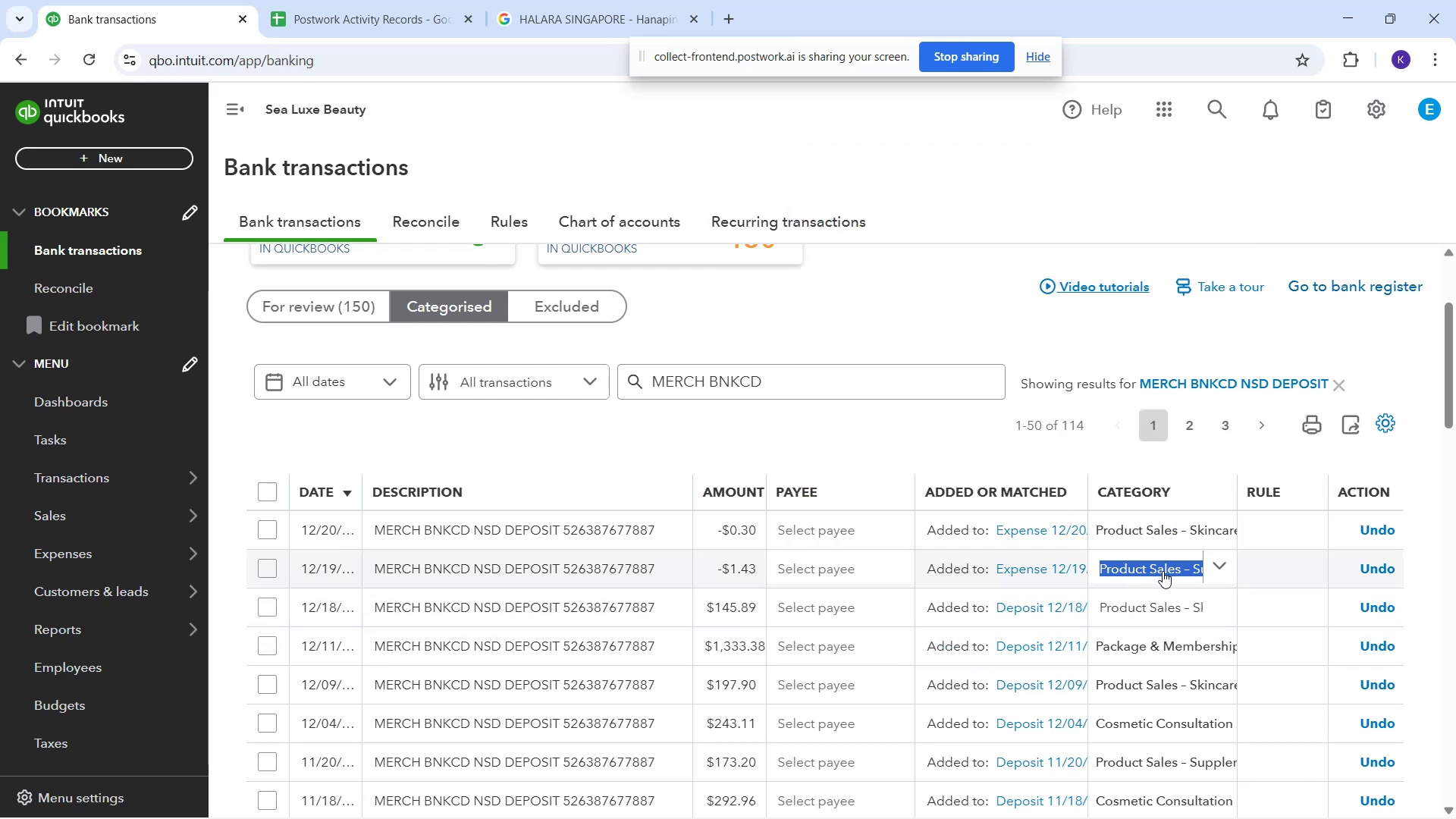 
left_click([1163, 571])
 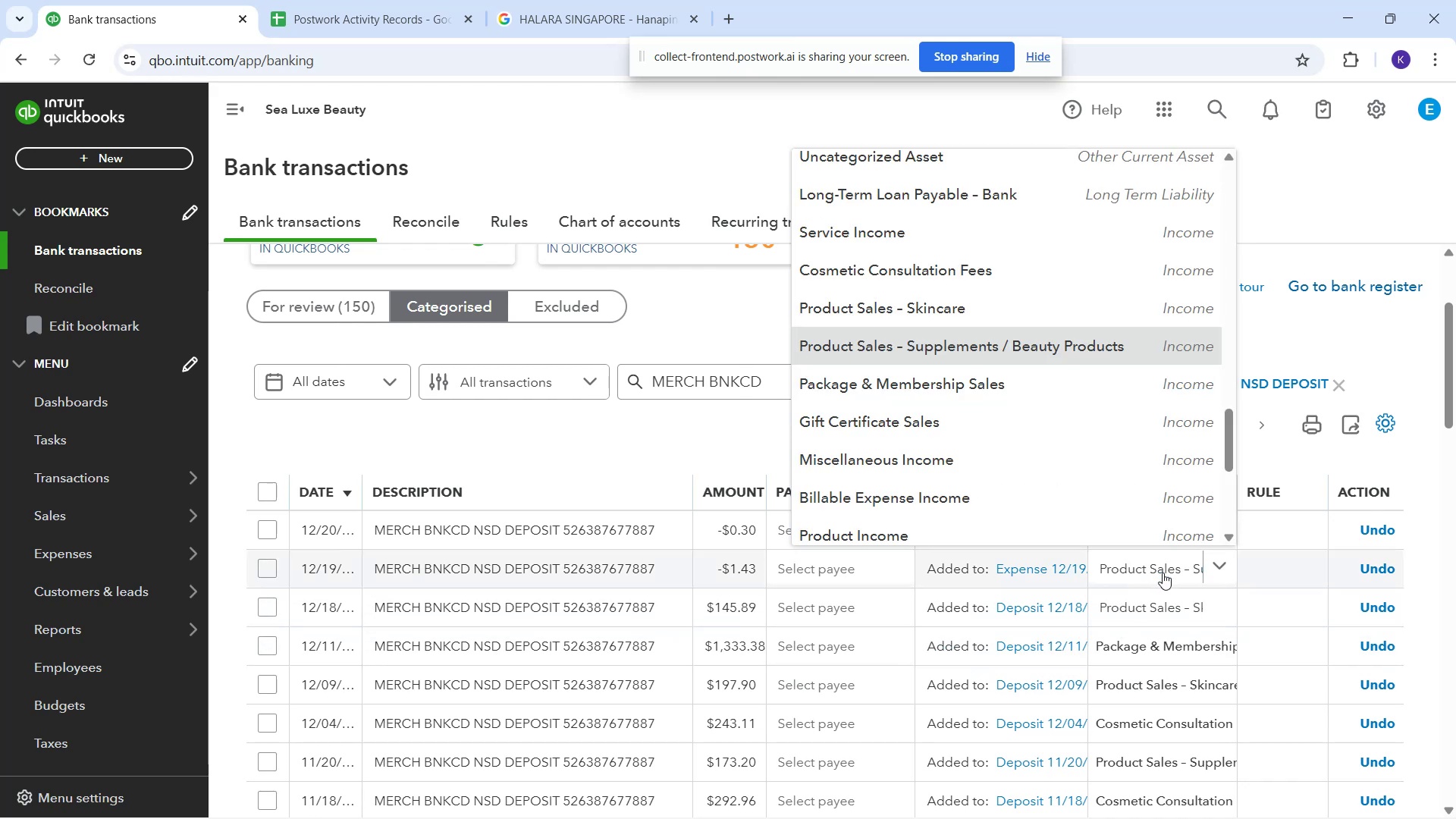 
left_click([1163, 573])
 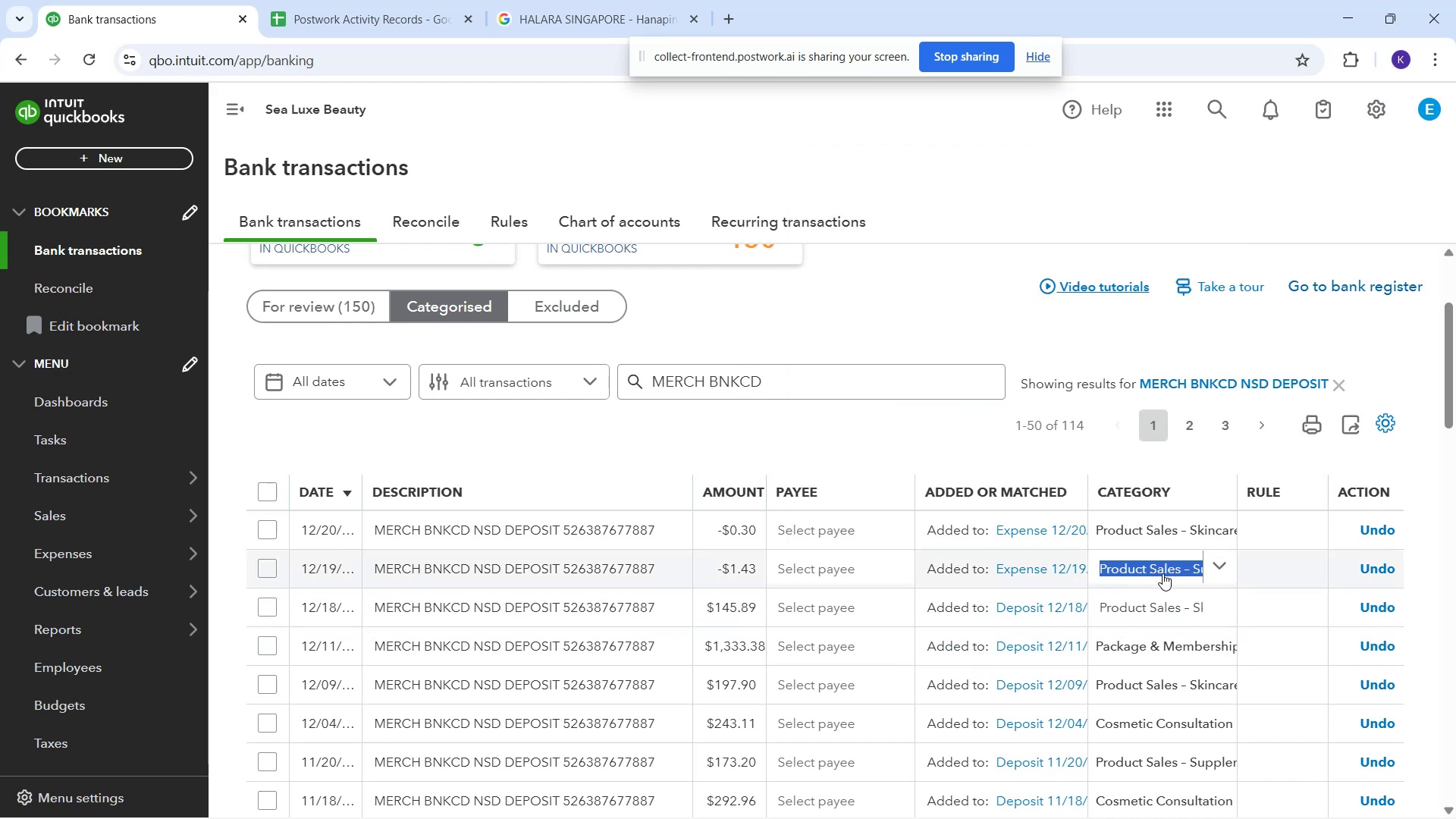 
left_click([1163, 573])
 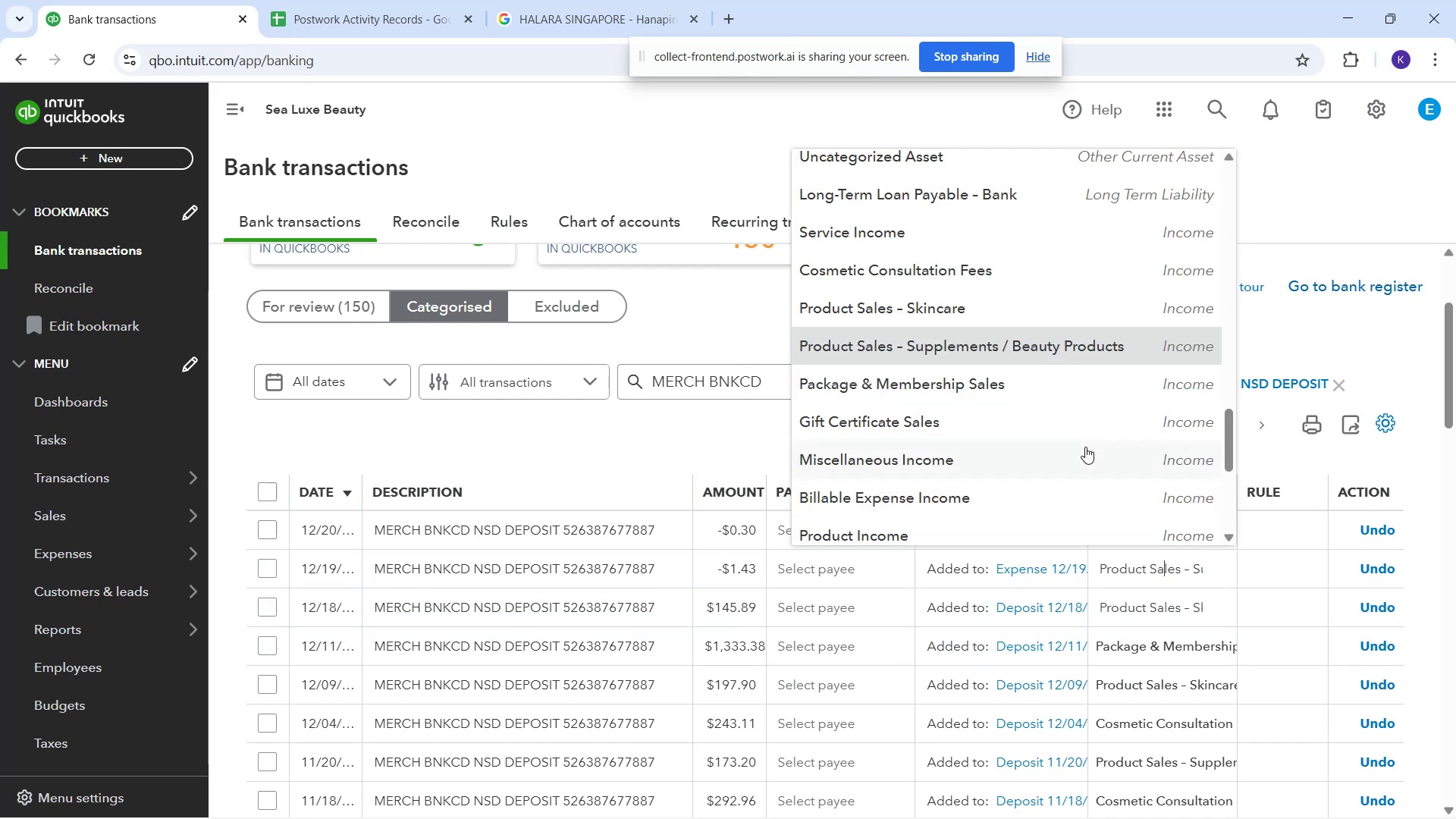 
scroll: coordinate [1025, 373], scroll_direction: up, amount: 6.0
 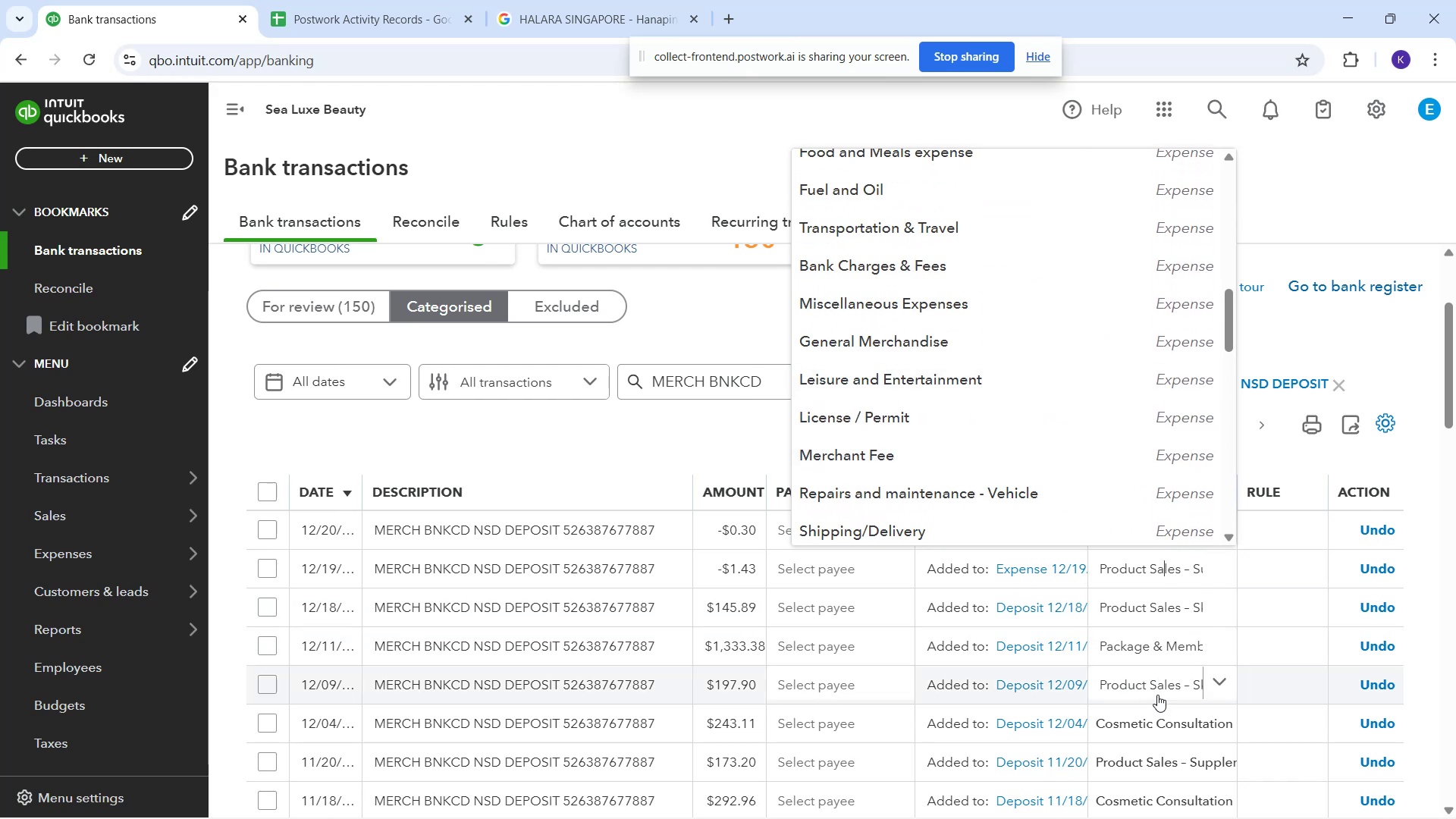 
mouse_move([1152, 645])
 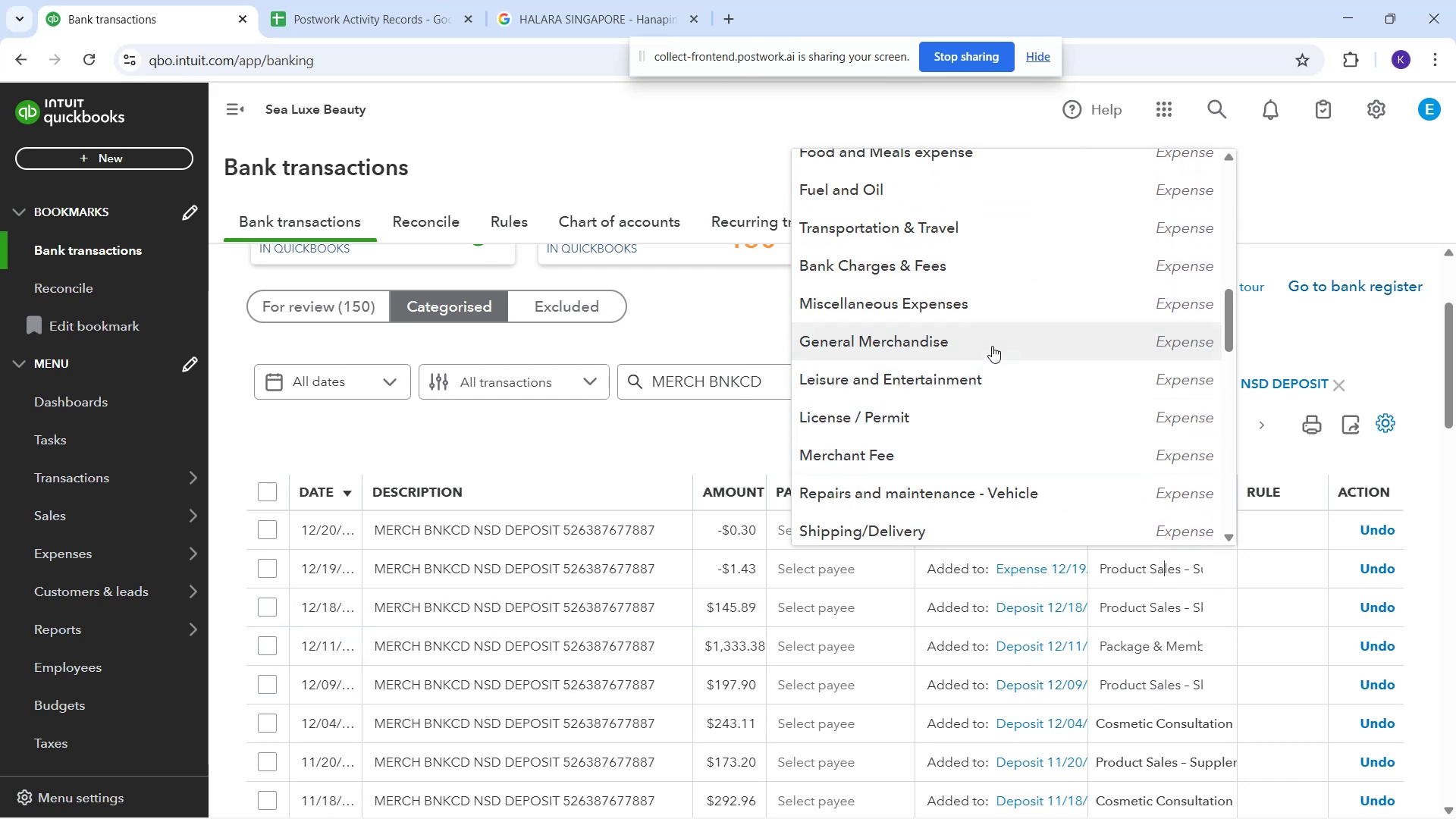 
scroll: coordinate [991, 345], scroll_direction: up, amount: 2.0
 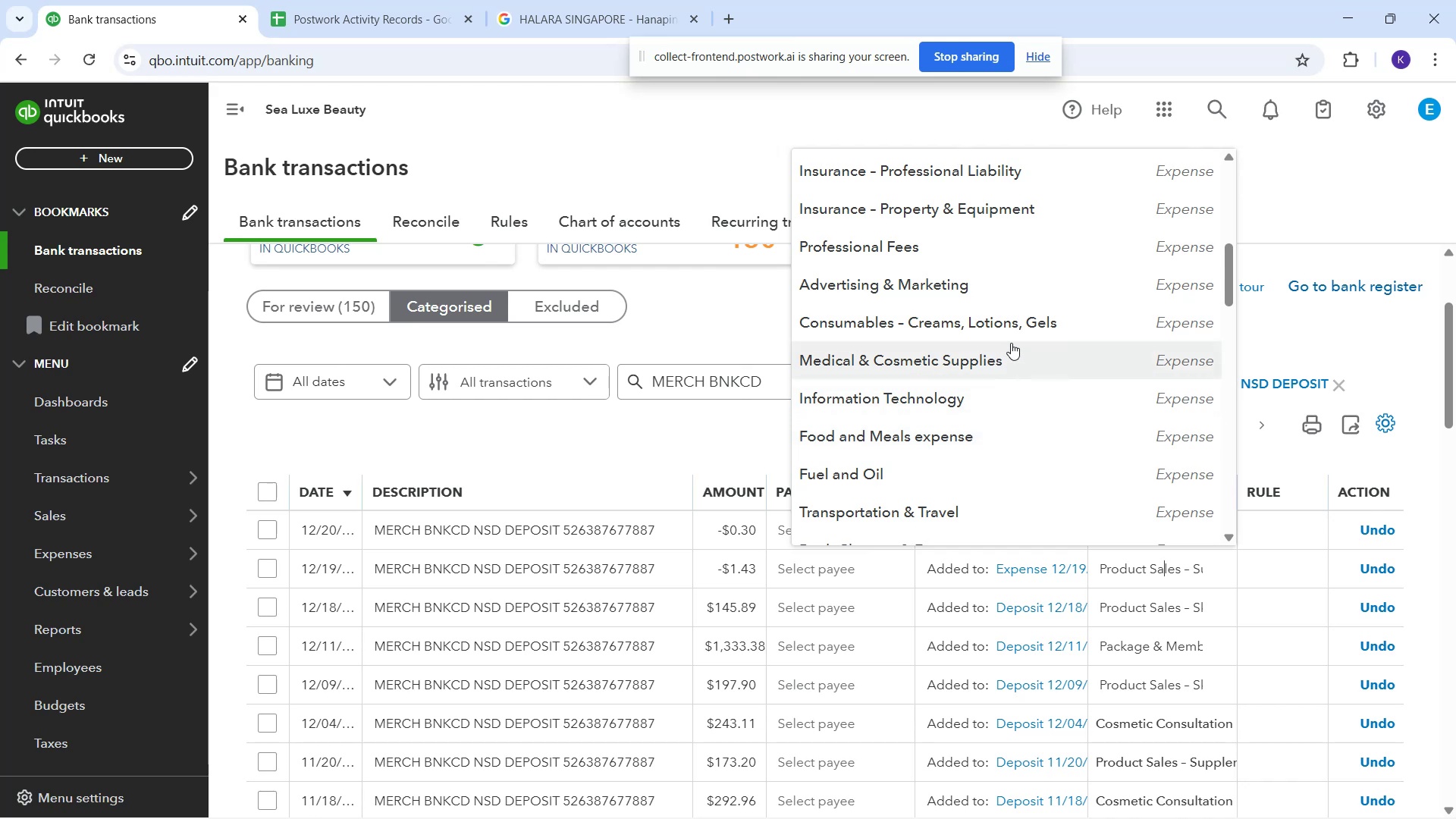 
left_click([1001, 324])
 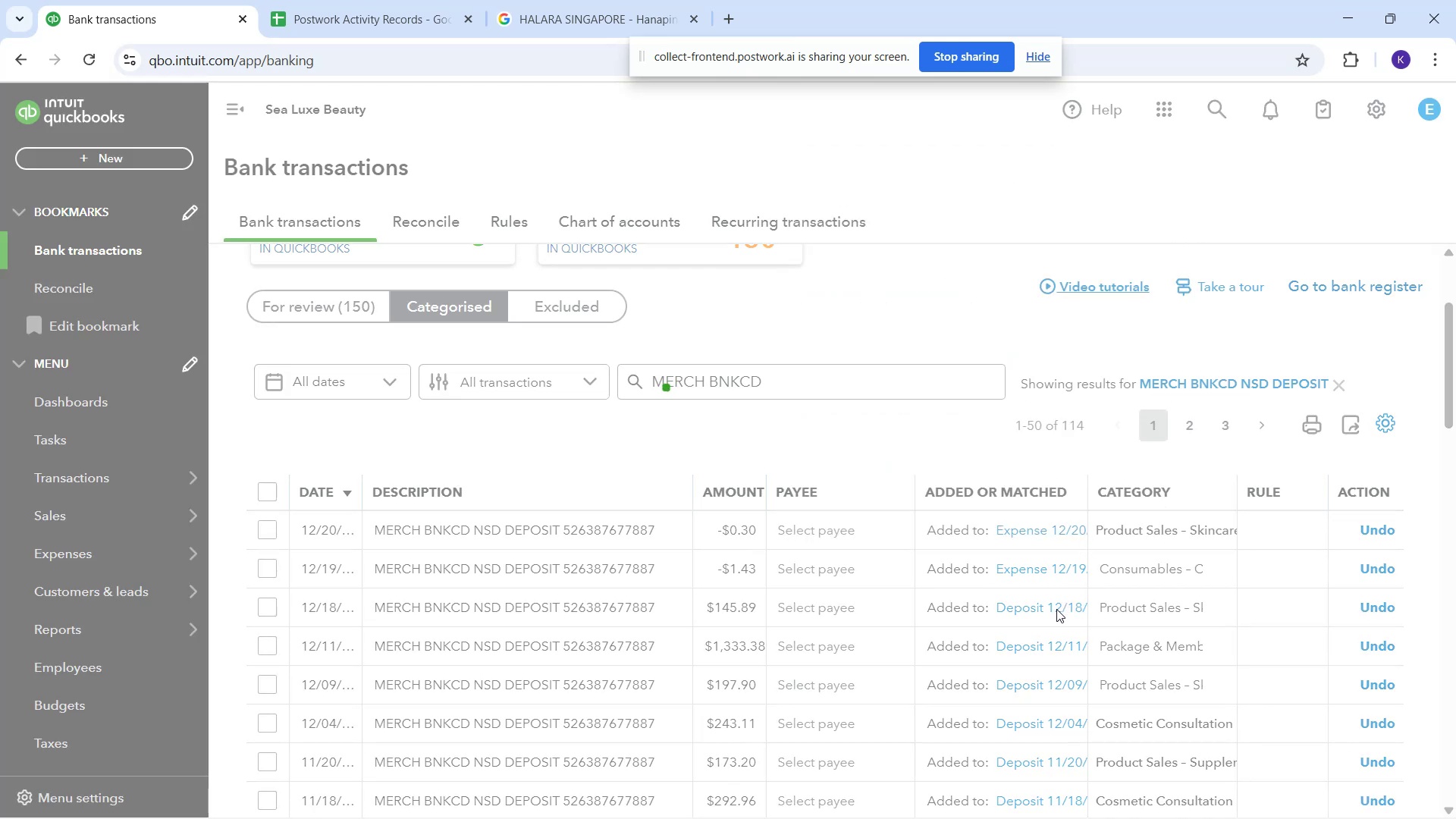 
scroll: coordinate [1050, 603], scroll_direction: down, amount: 1.0
 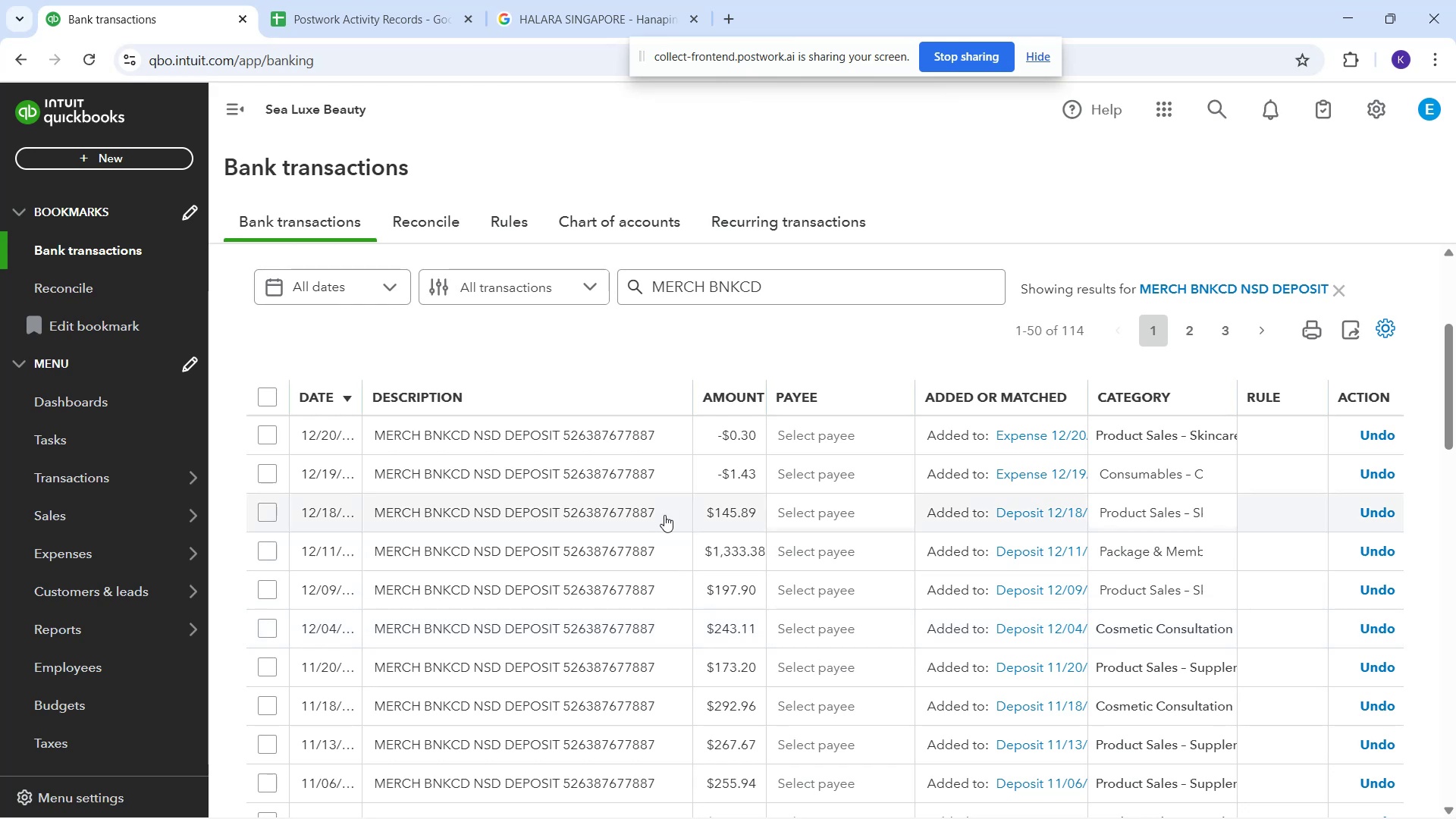 
wait(6.97)
 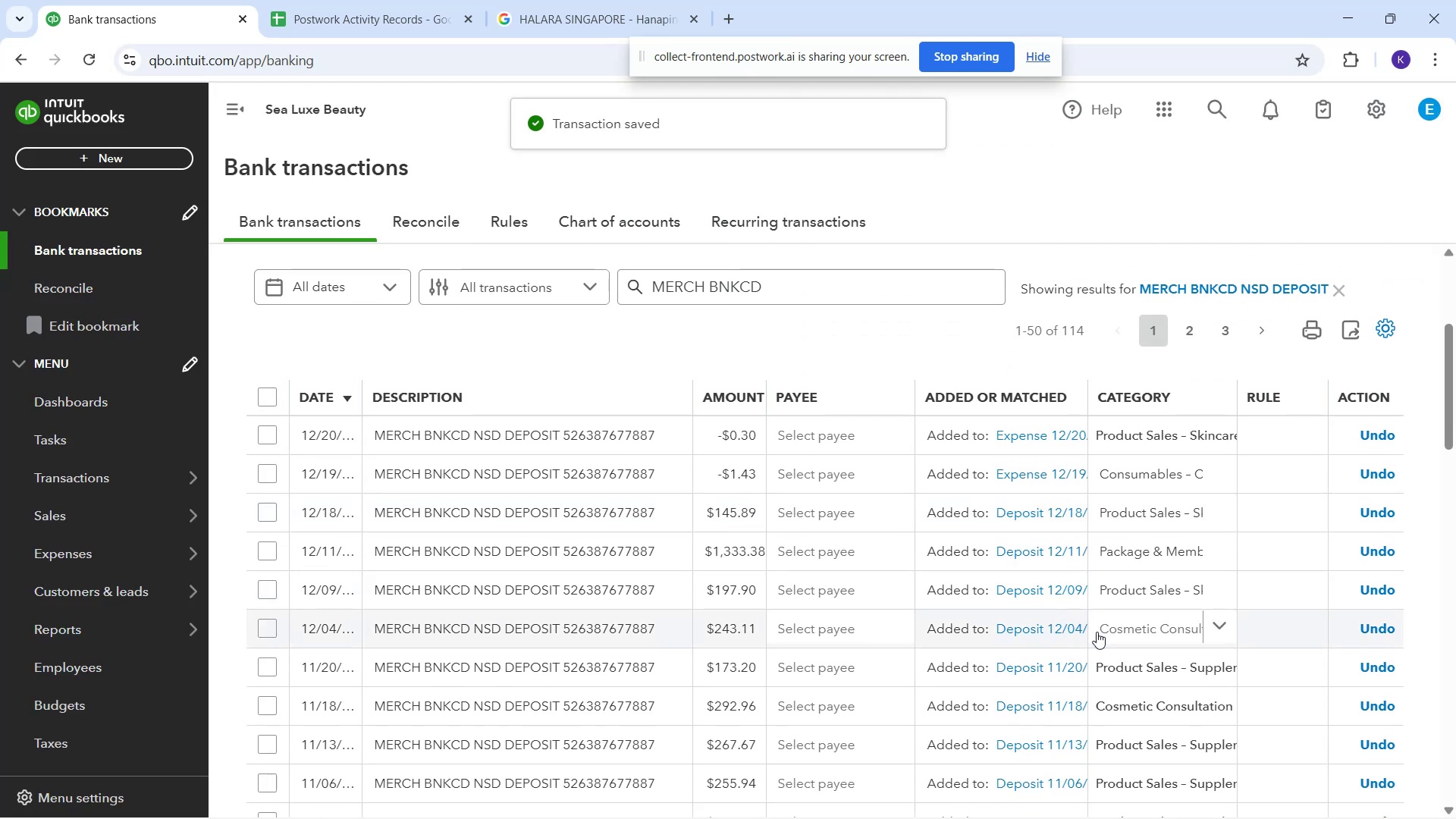 
mouse_move([1174, 479])
 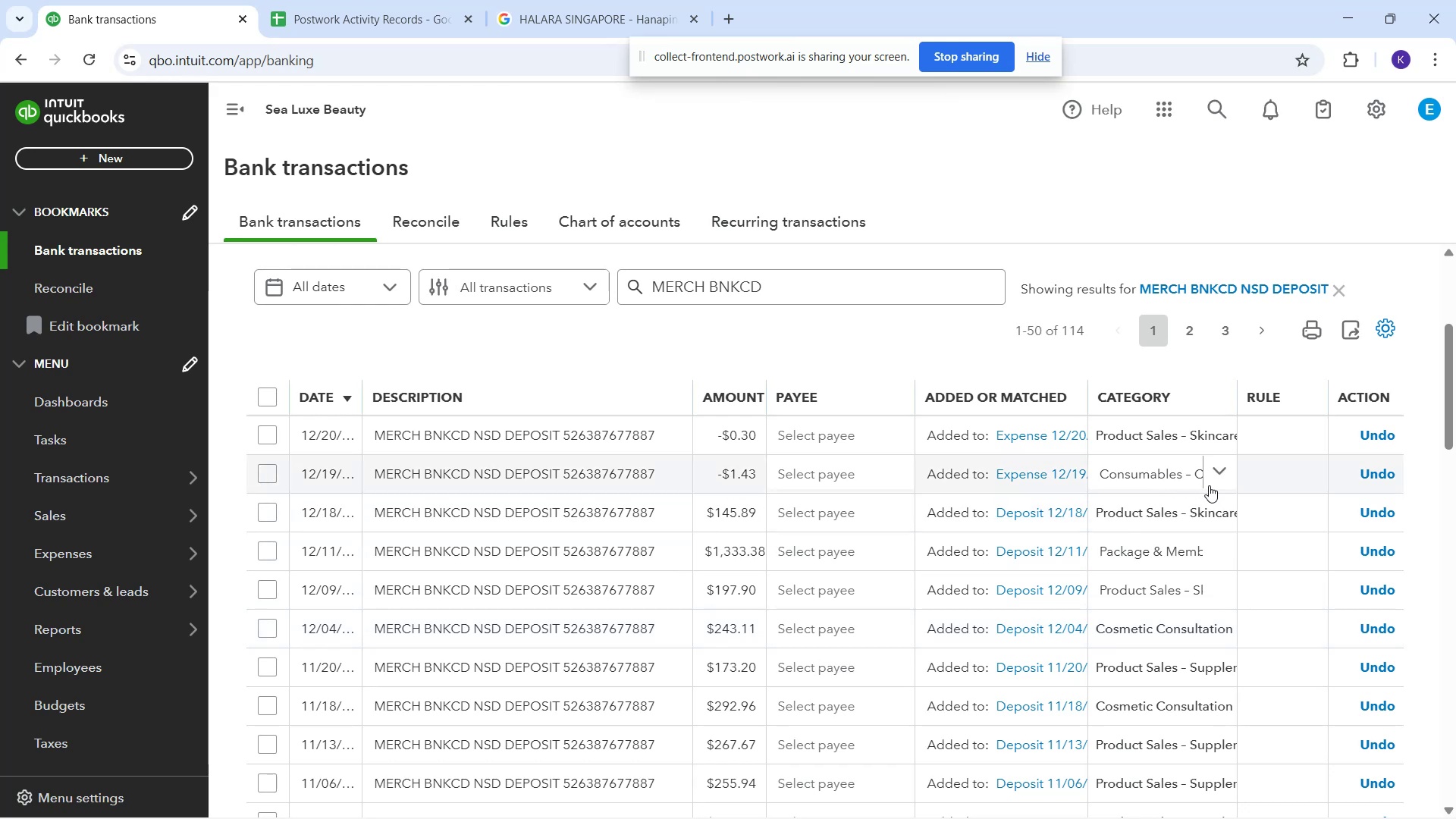 
left_click([1209, 485])
 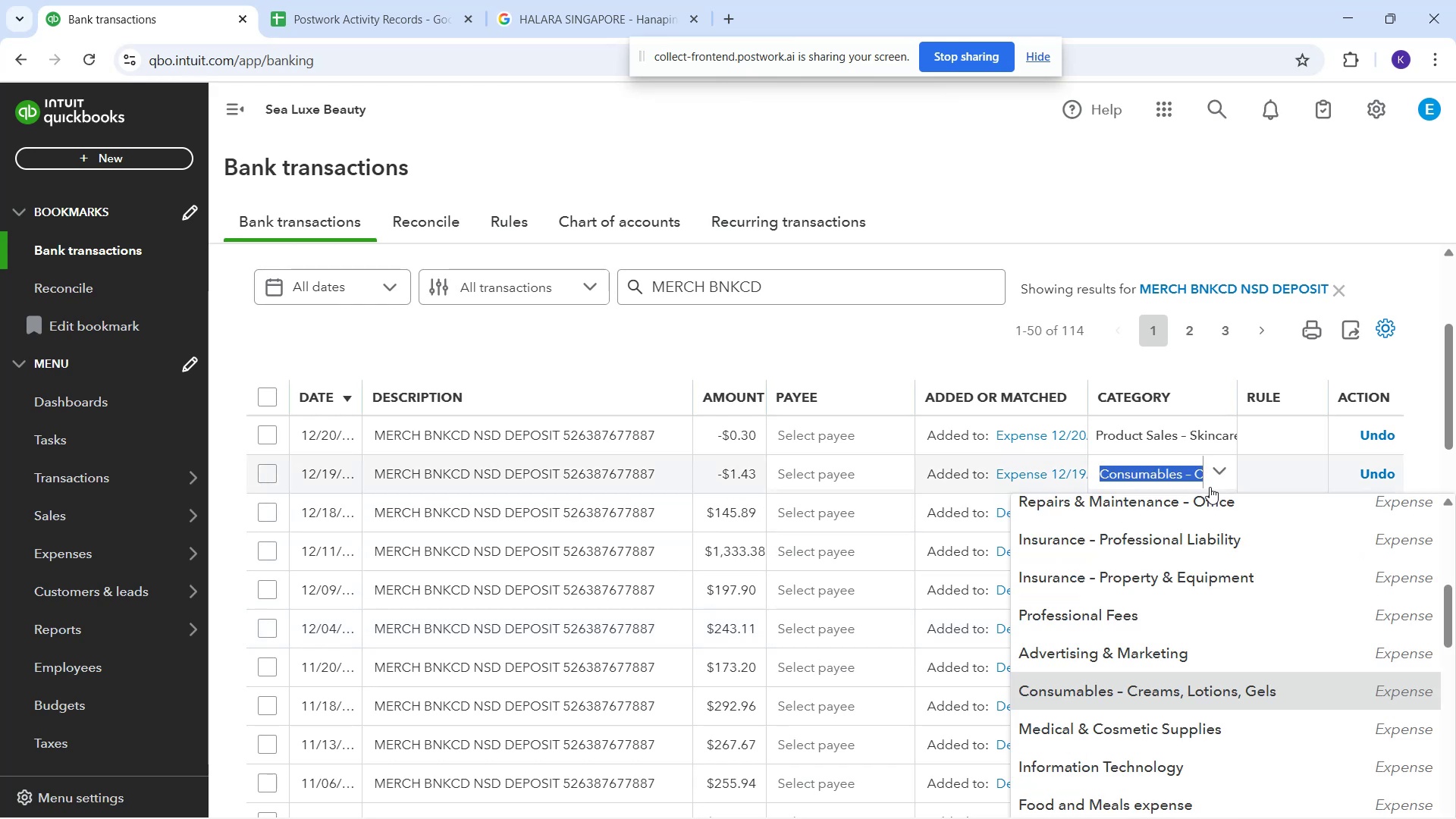 
left_click([1210, 487])
 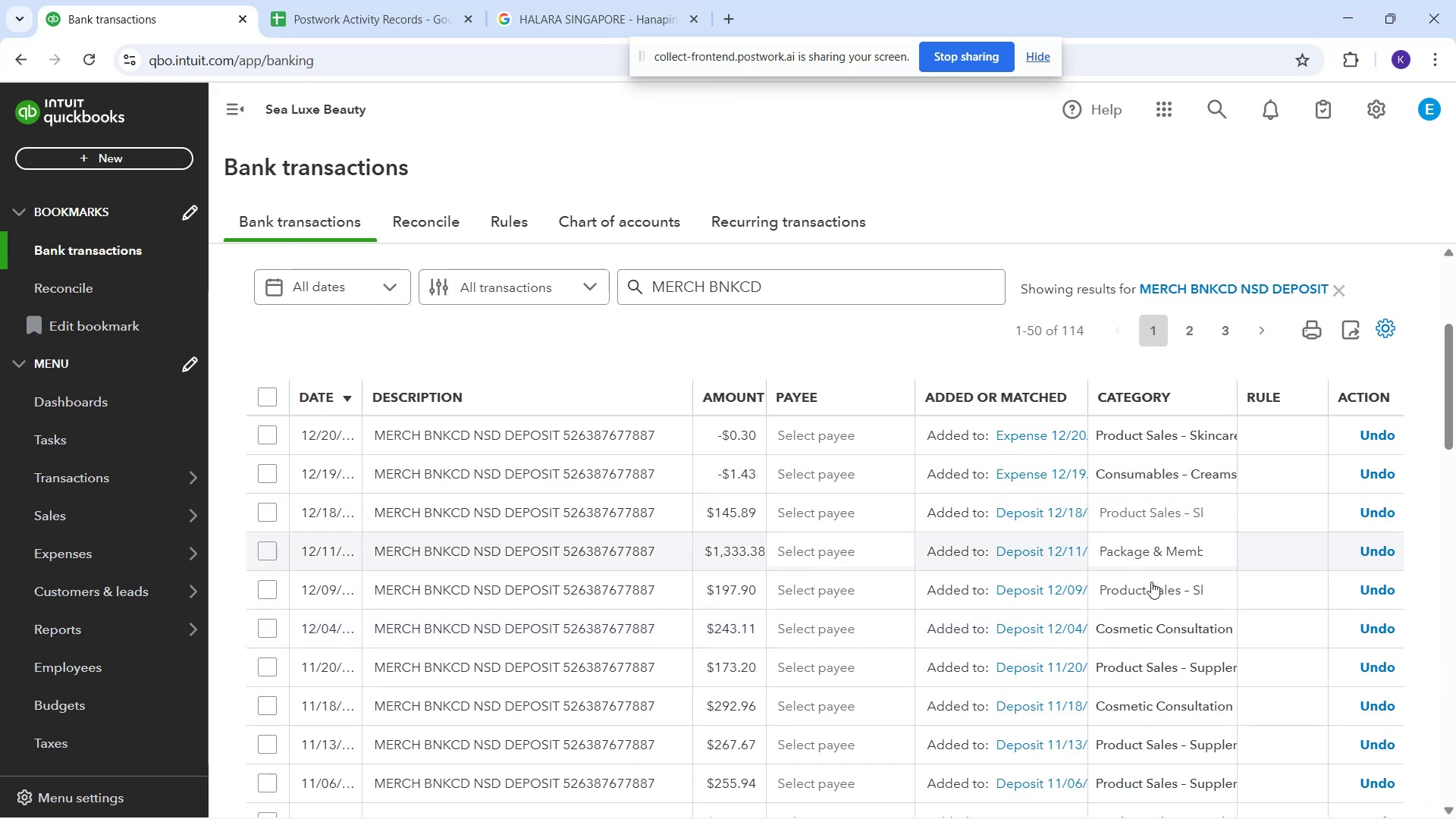 
scroll: coordinate [1159, 666], scroll_direction: down, amount: 4.0
 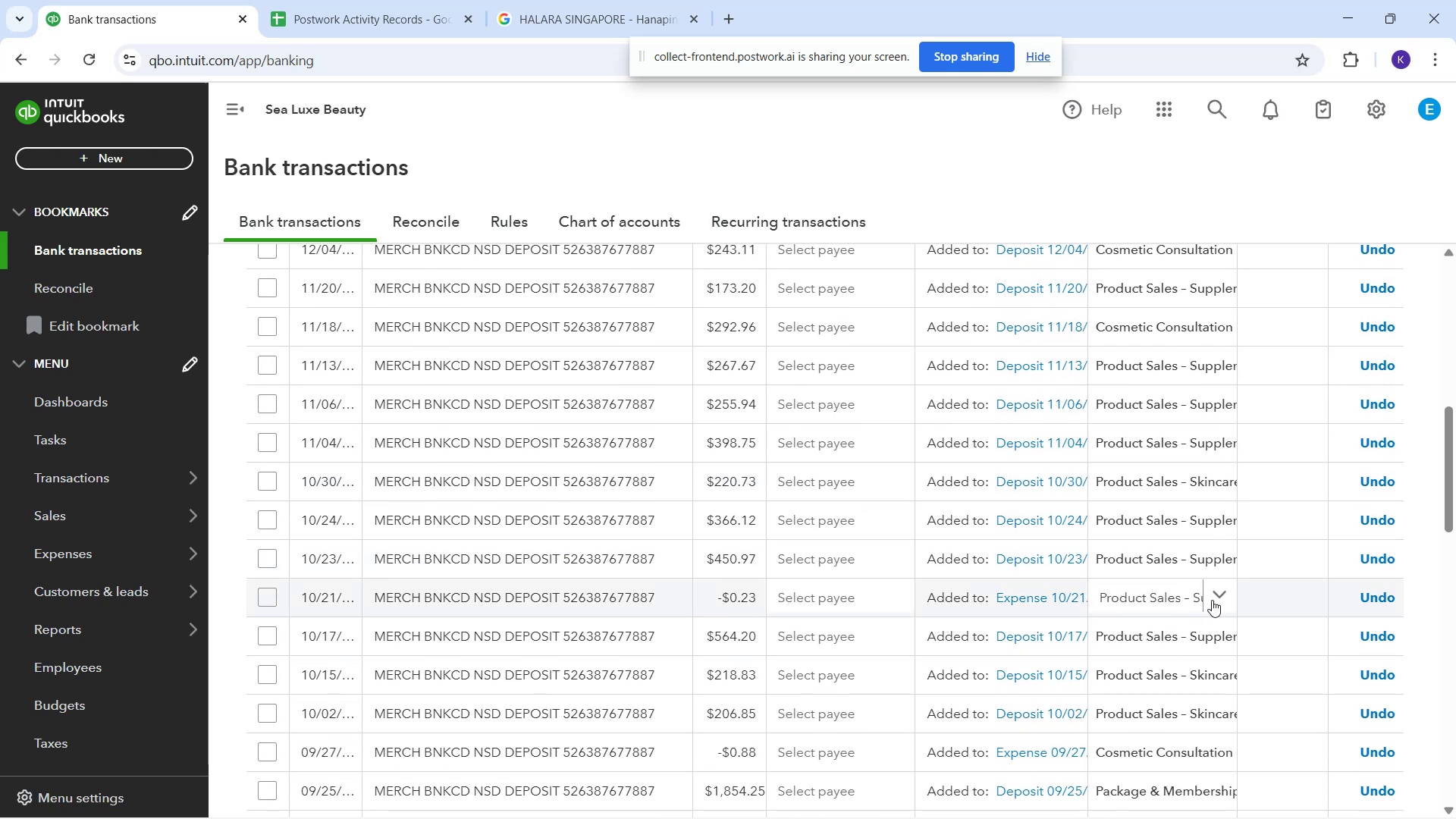 
left_click([1216, 601])
 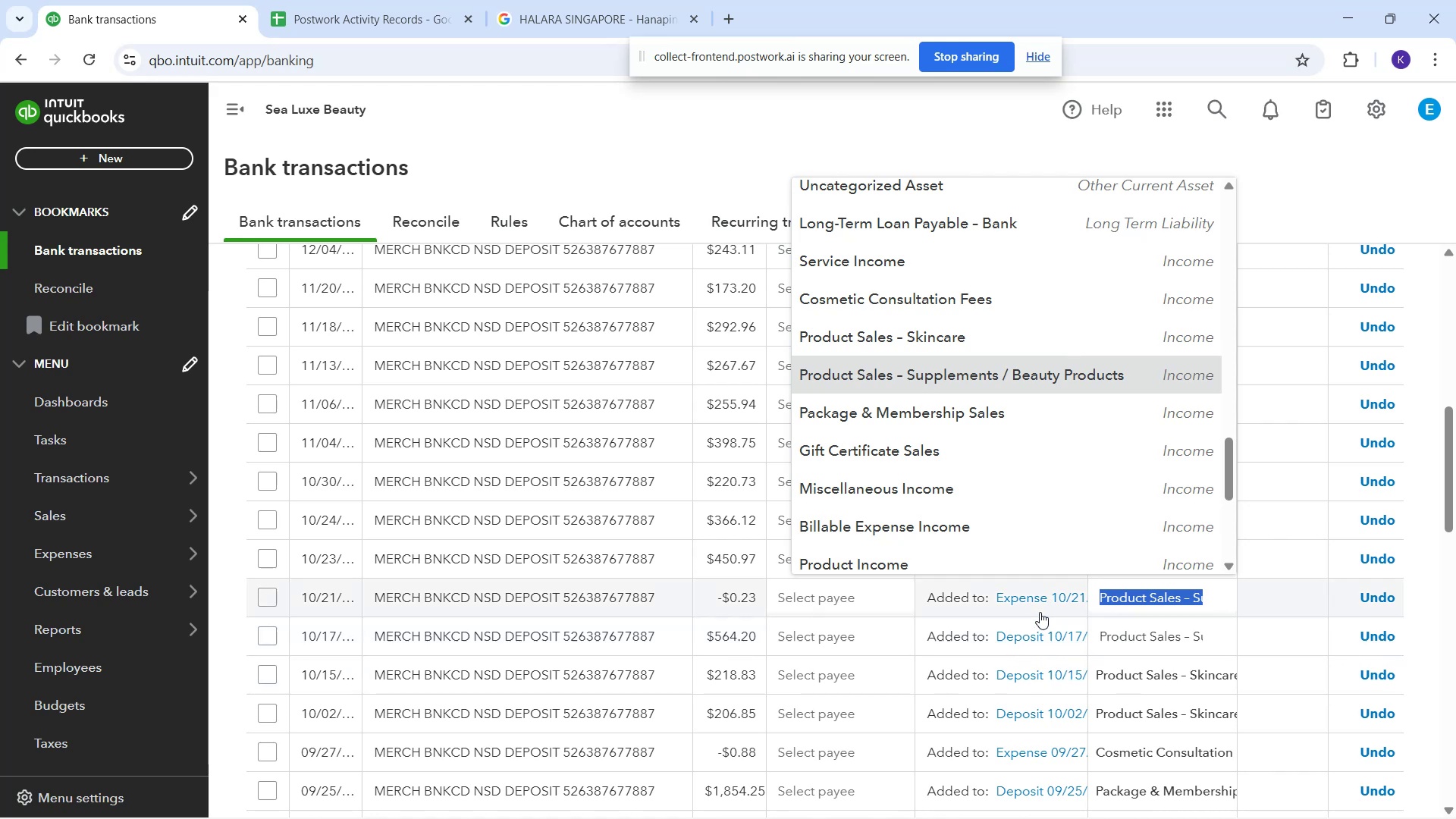 
wait(12.38)
 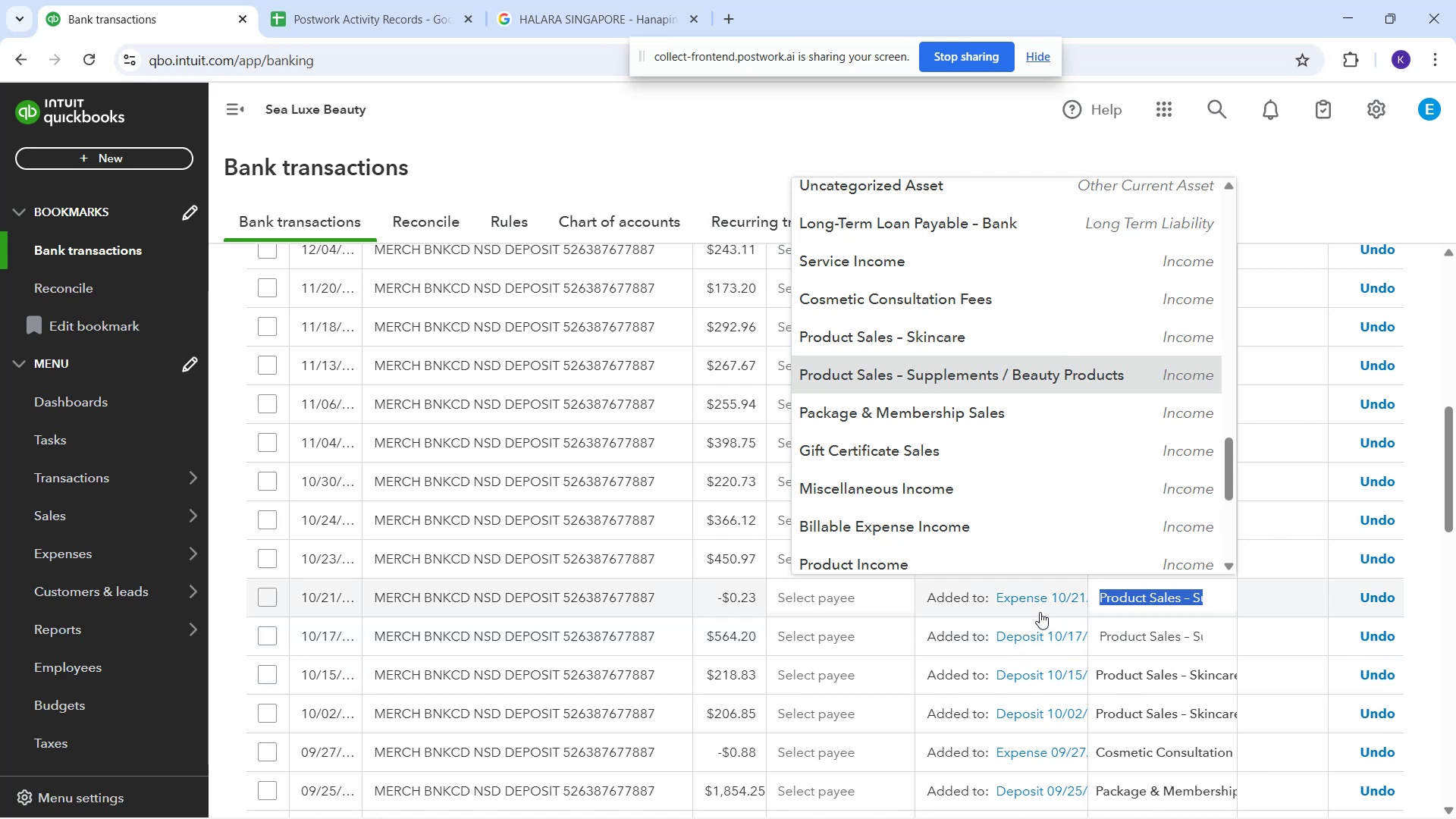 
scroll: coordinate [1066, 721], scroll_direction: down, amount: 3.0
 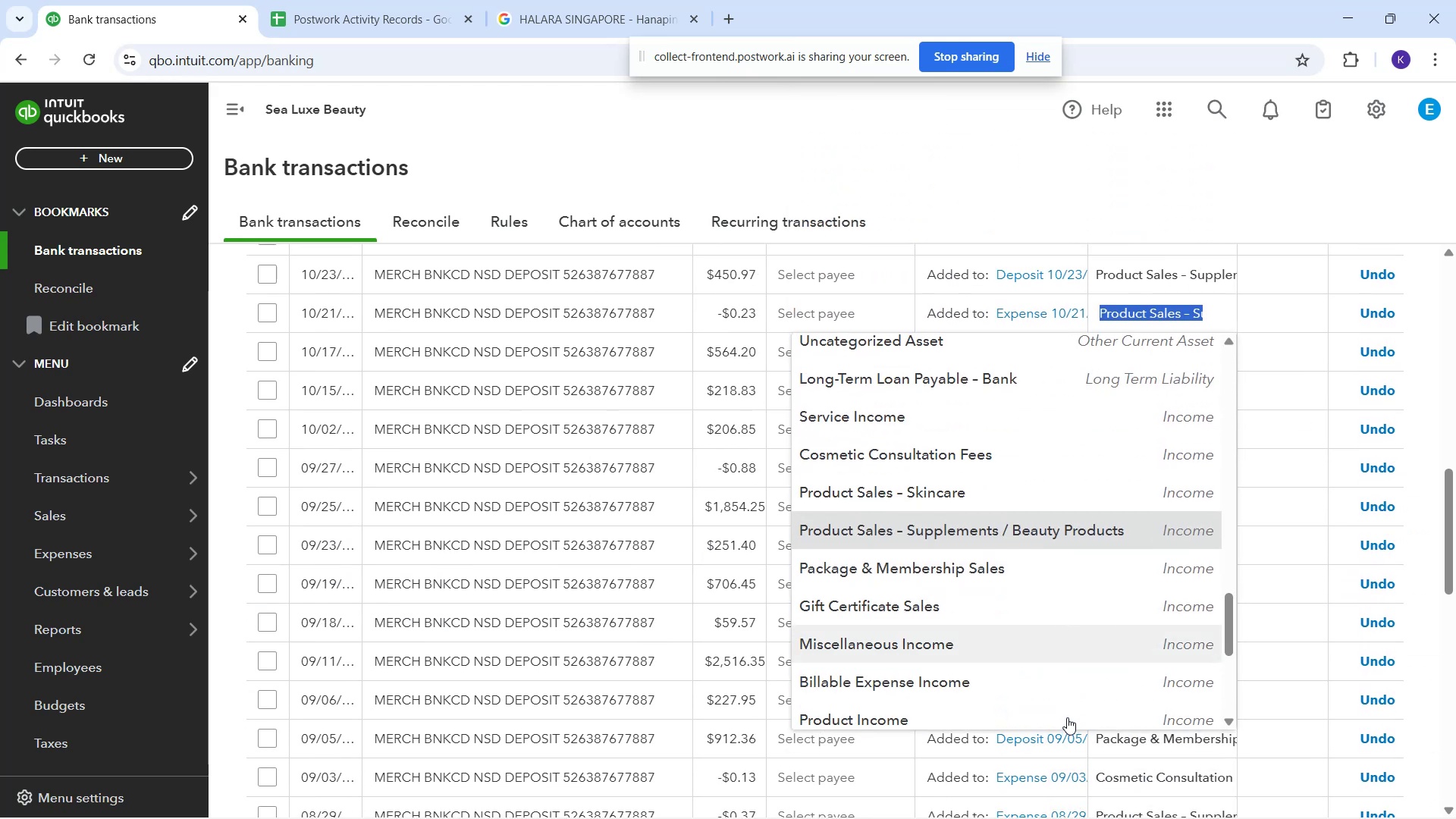 
scroll: coordinate [1069, 691], scroll_direction: up, amount: 1.0
 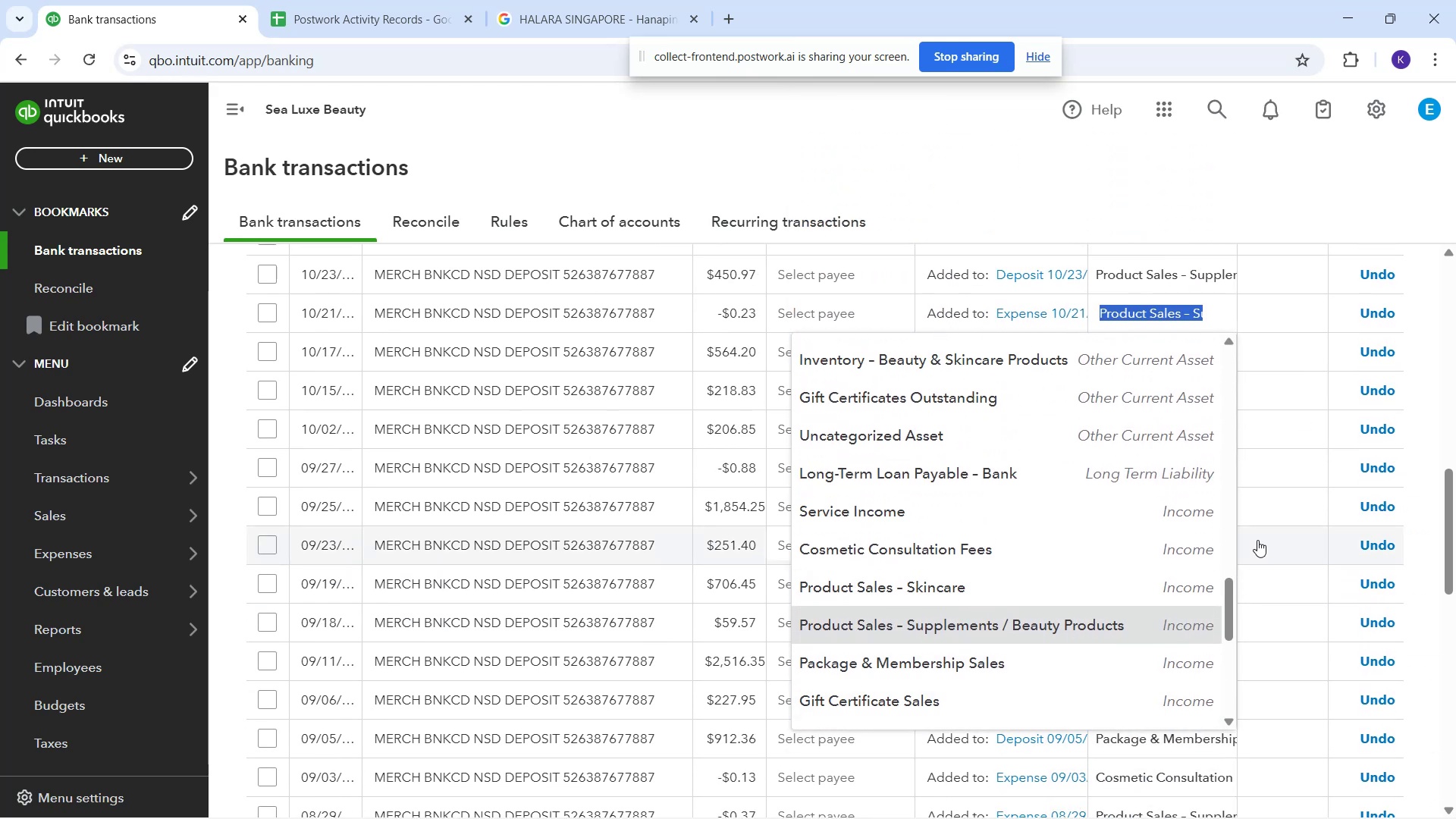 
left_click([1257, 540])
 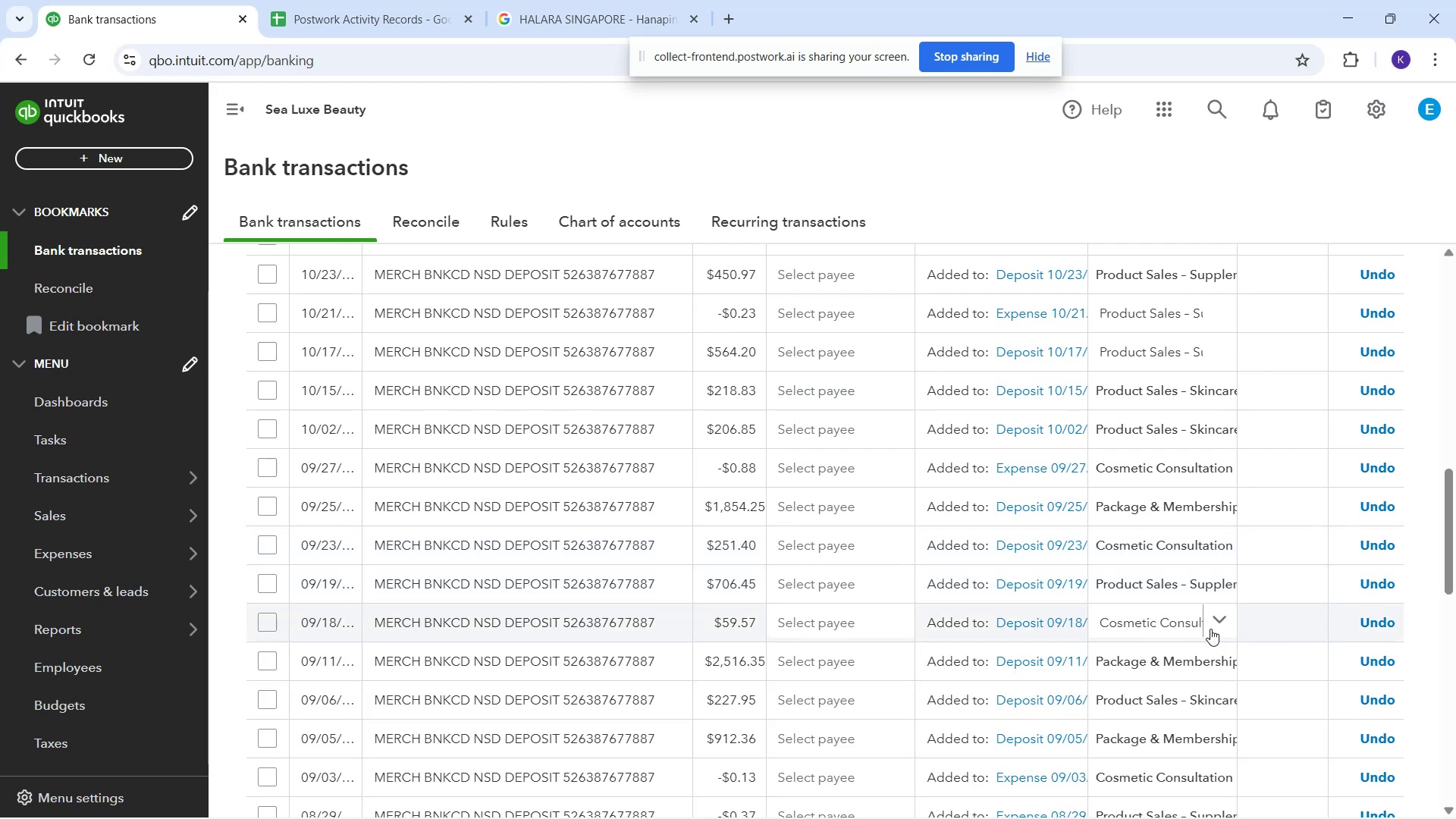 
wait(6.18)
 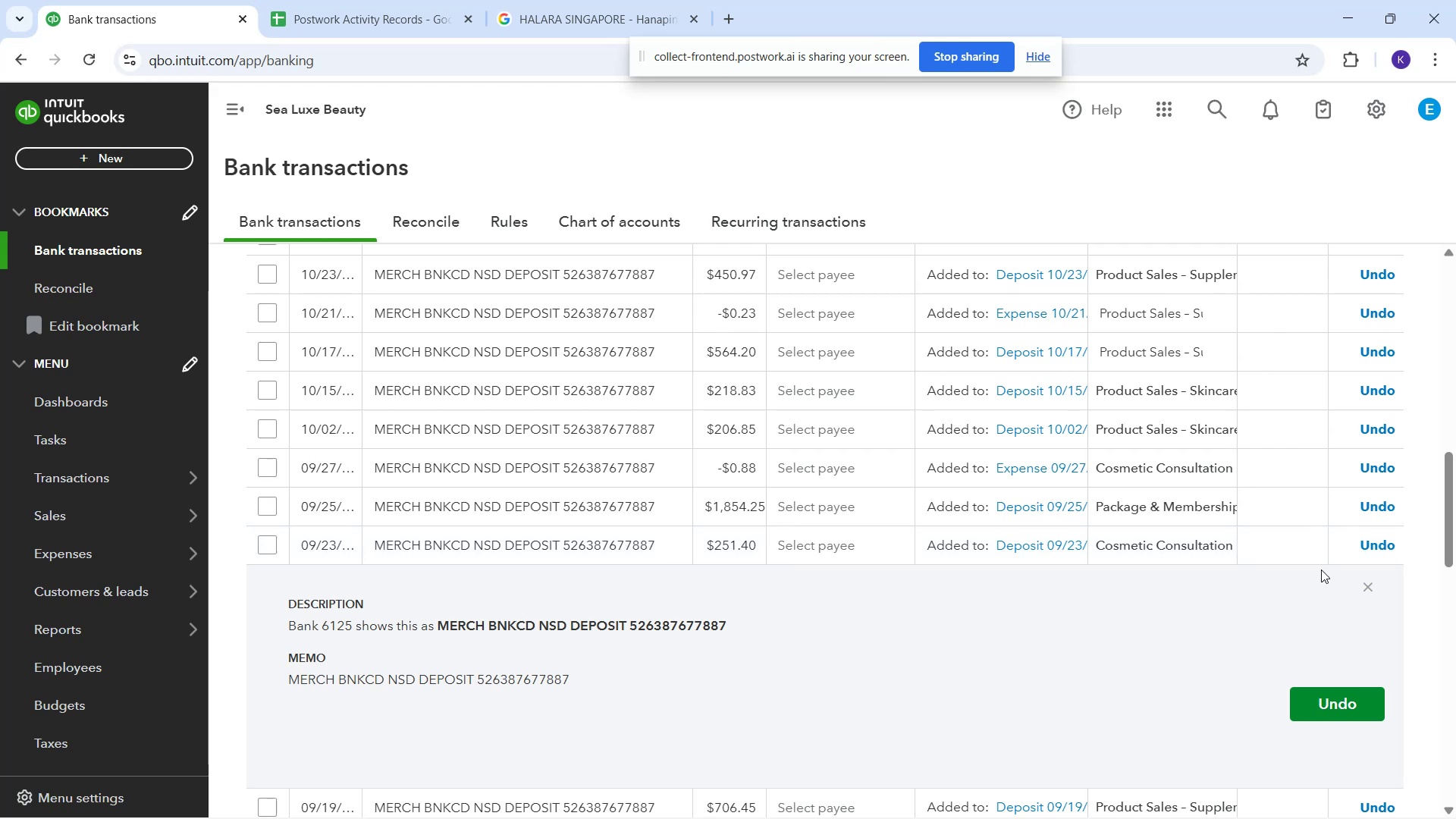 
scroll: coordinate [1161, 692], scroll_direction: down, amount: 2.0
 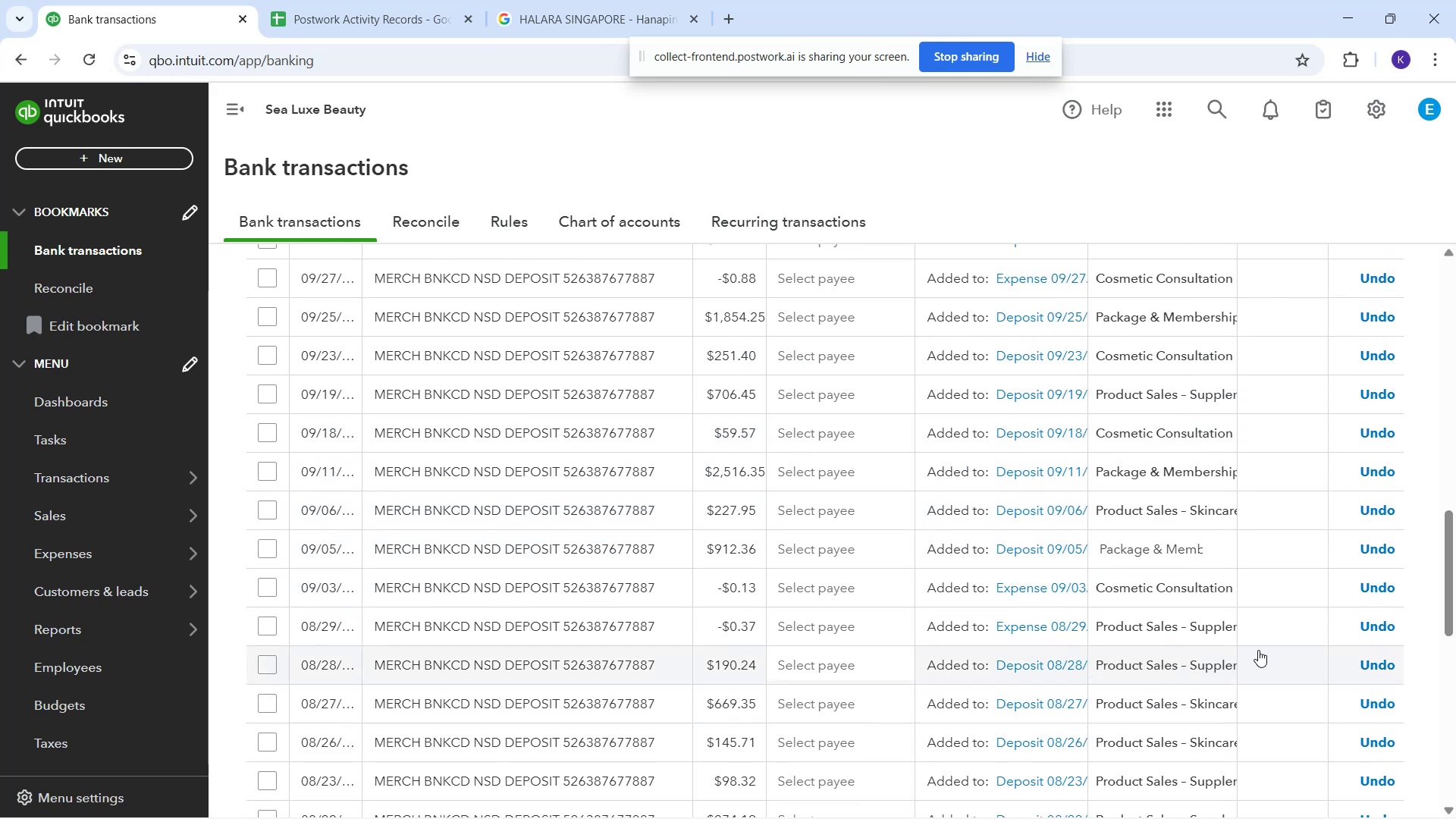 
mouse_move([1186, 630])
 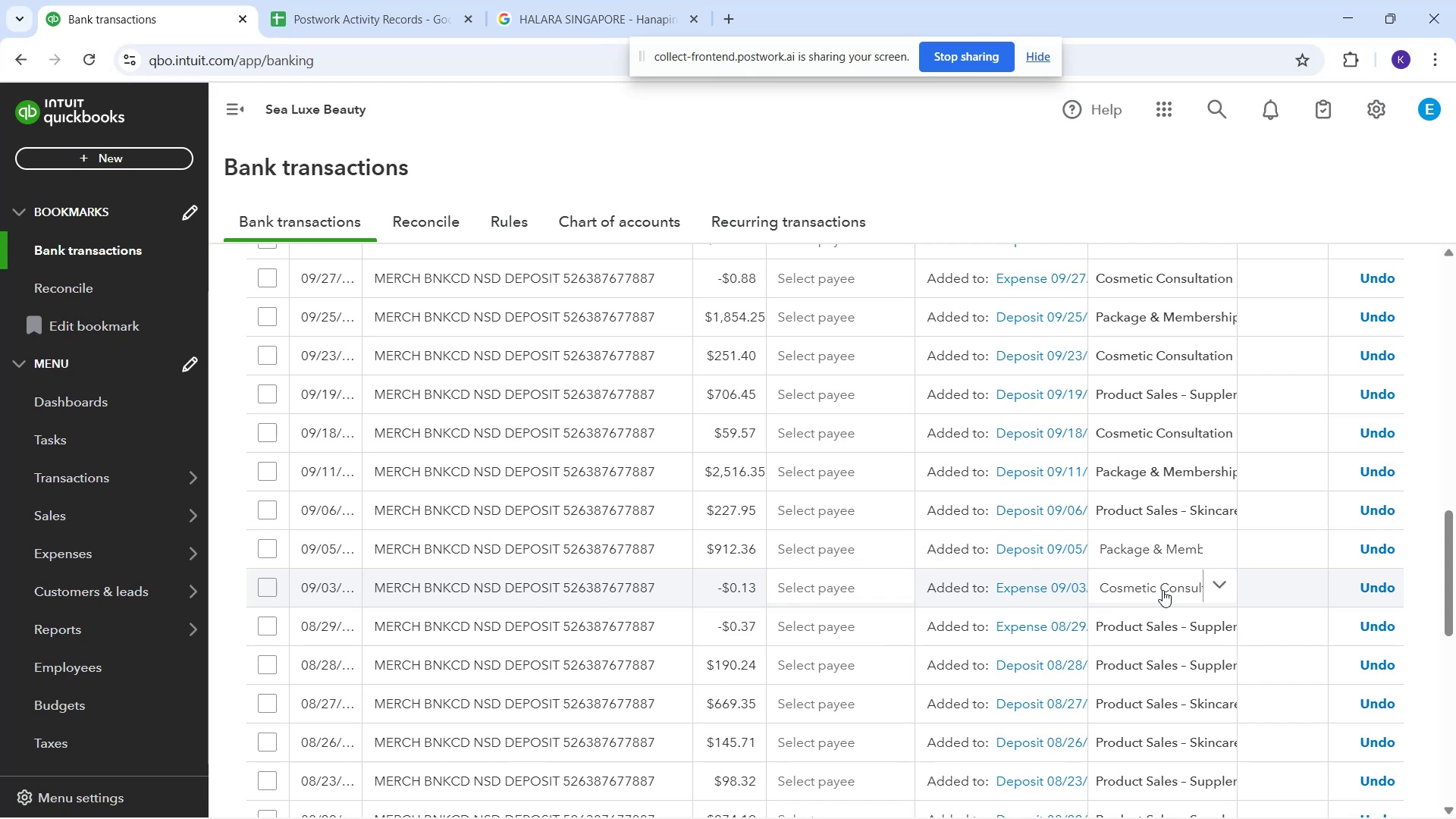 
left_click([1163, 590])
 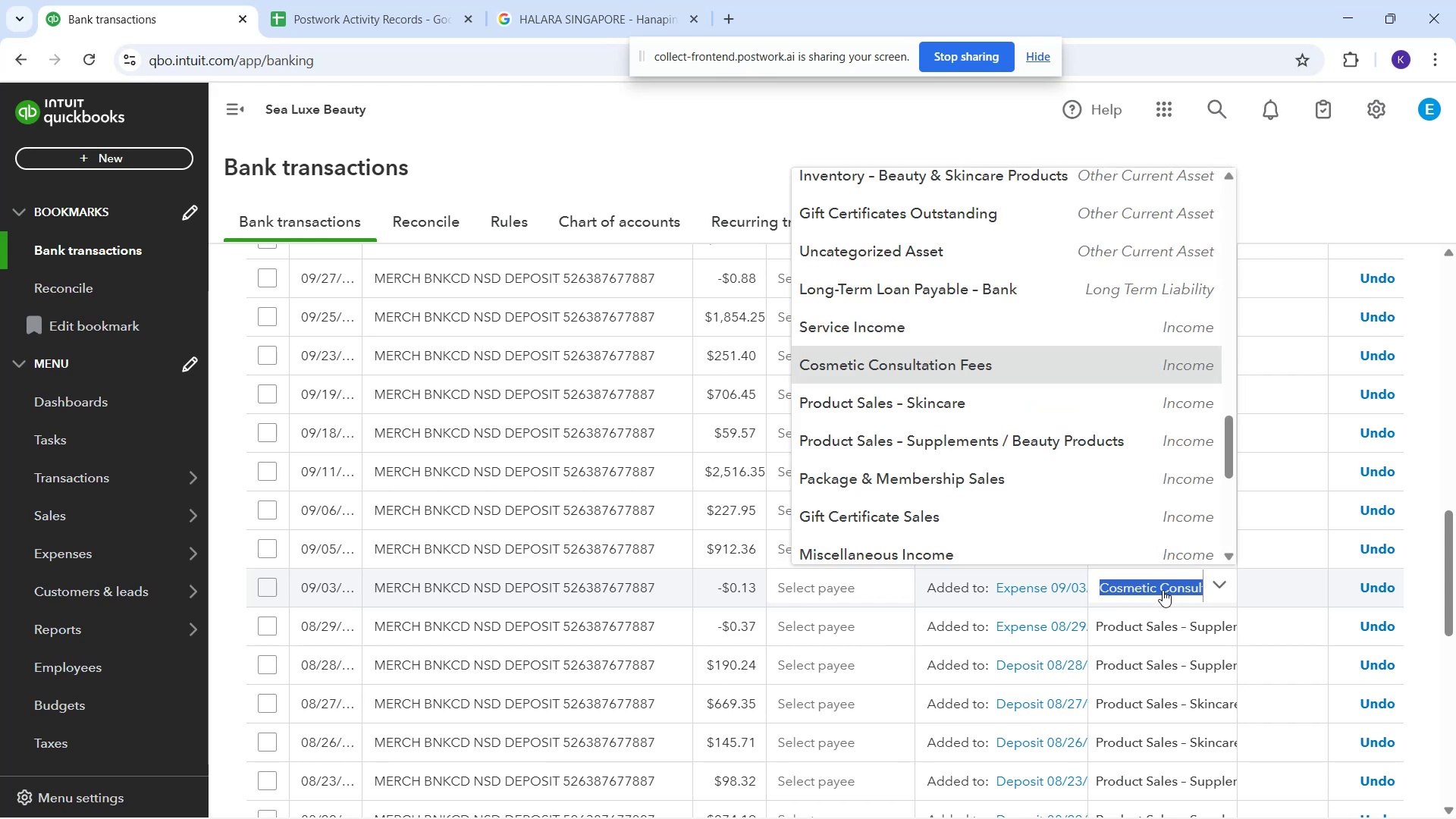 
left_click([1163, 590])
 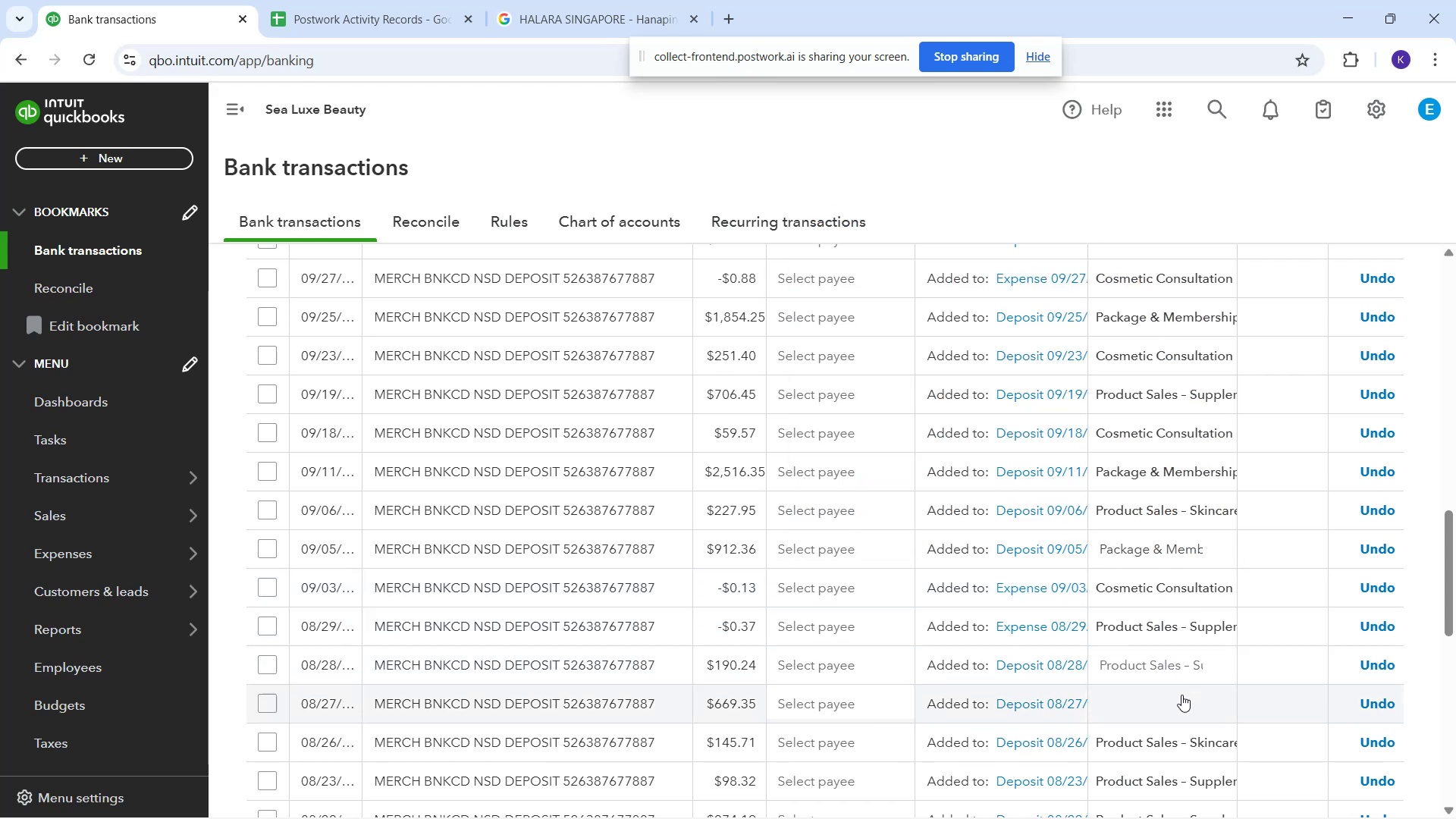 
scroll: coordinate [700, 531], scroll_direction: up, amount: 14.0
 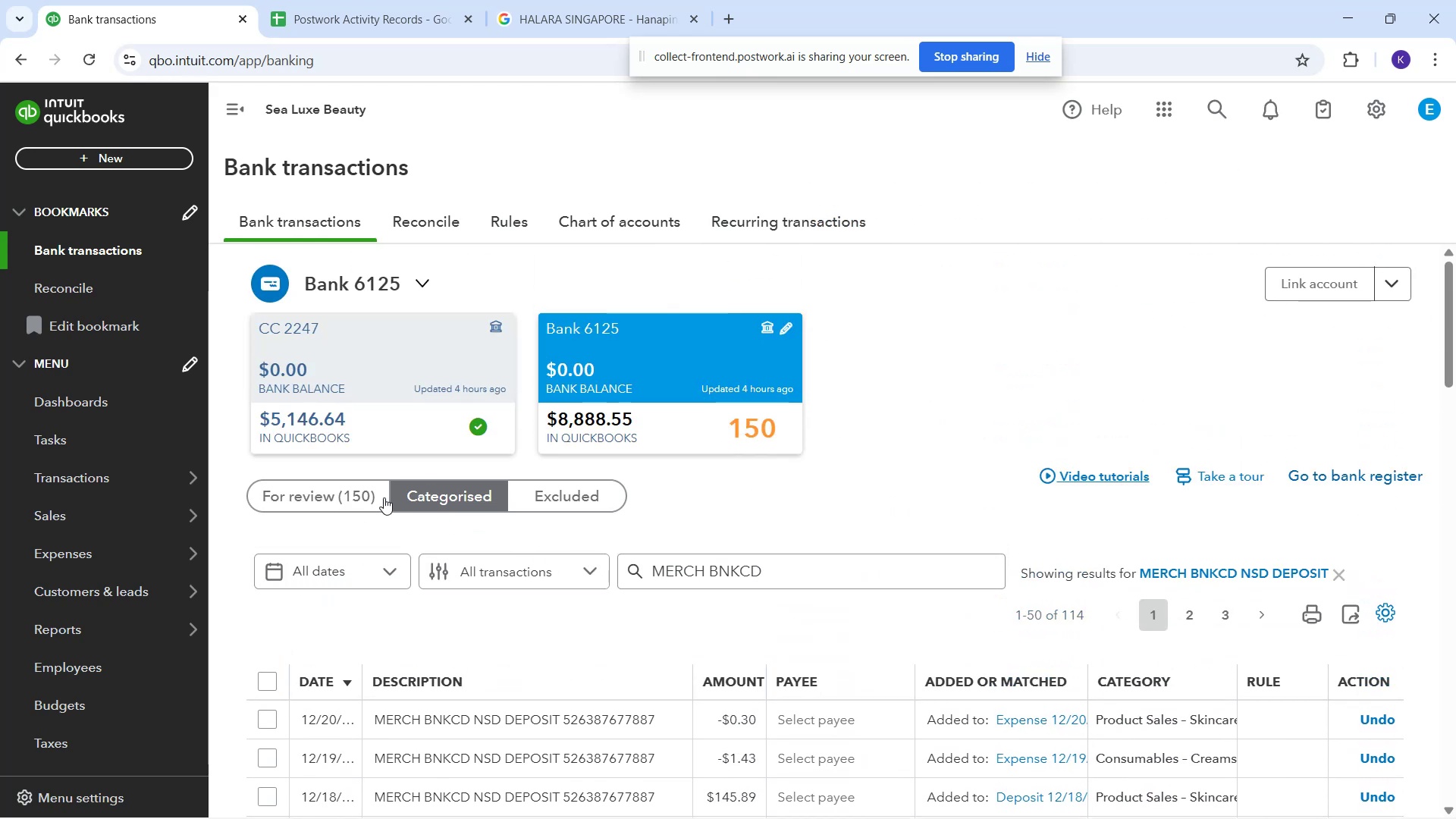 
left_click([339, 497])
 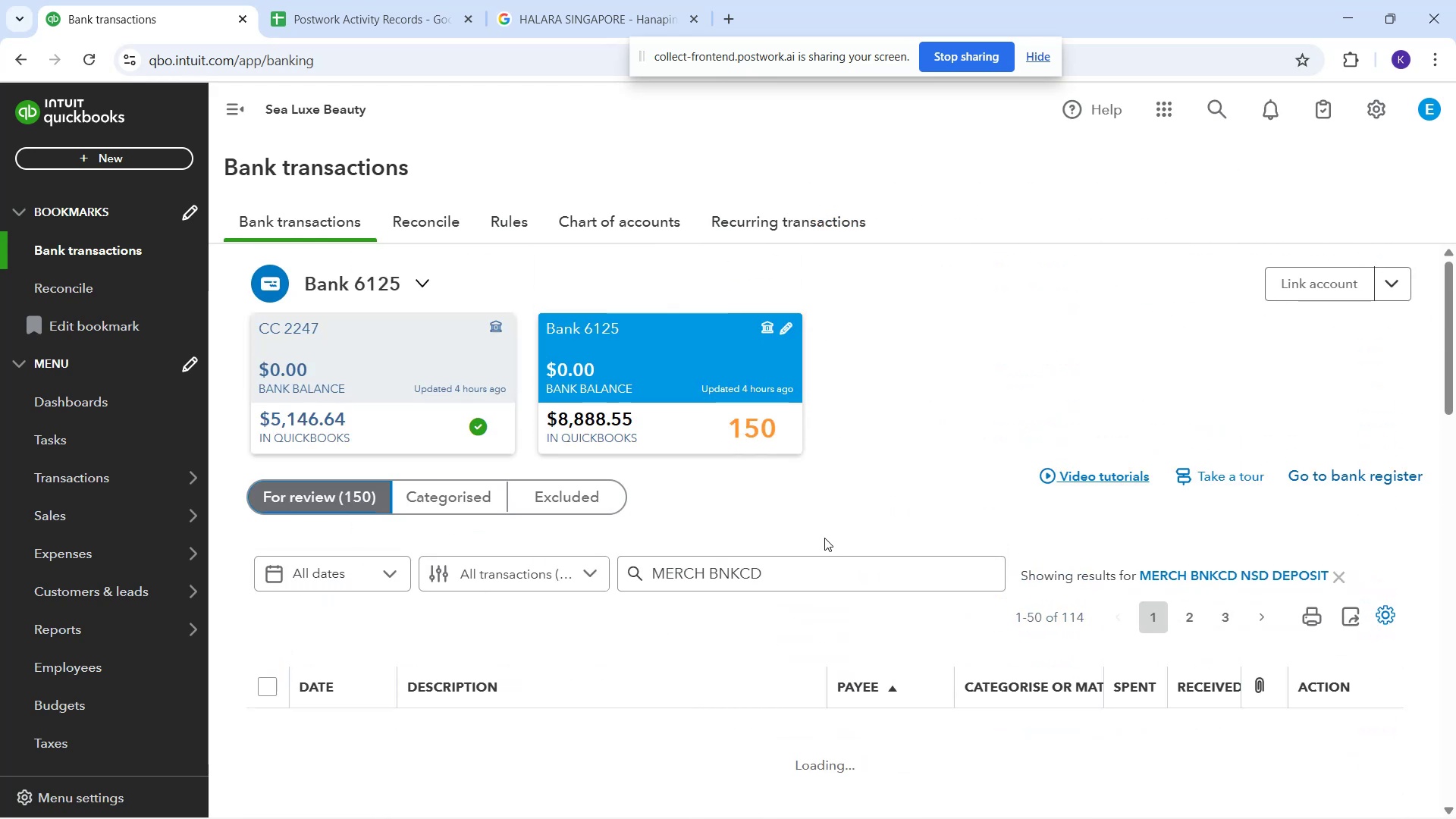 
scroll: coordinate [851, 552], scroll_direction: down, amount: 16.0
 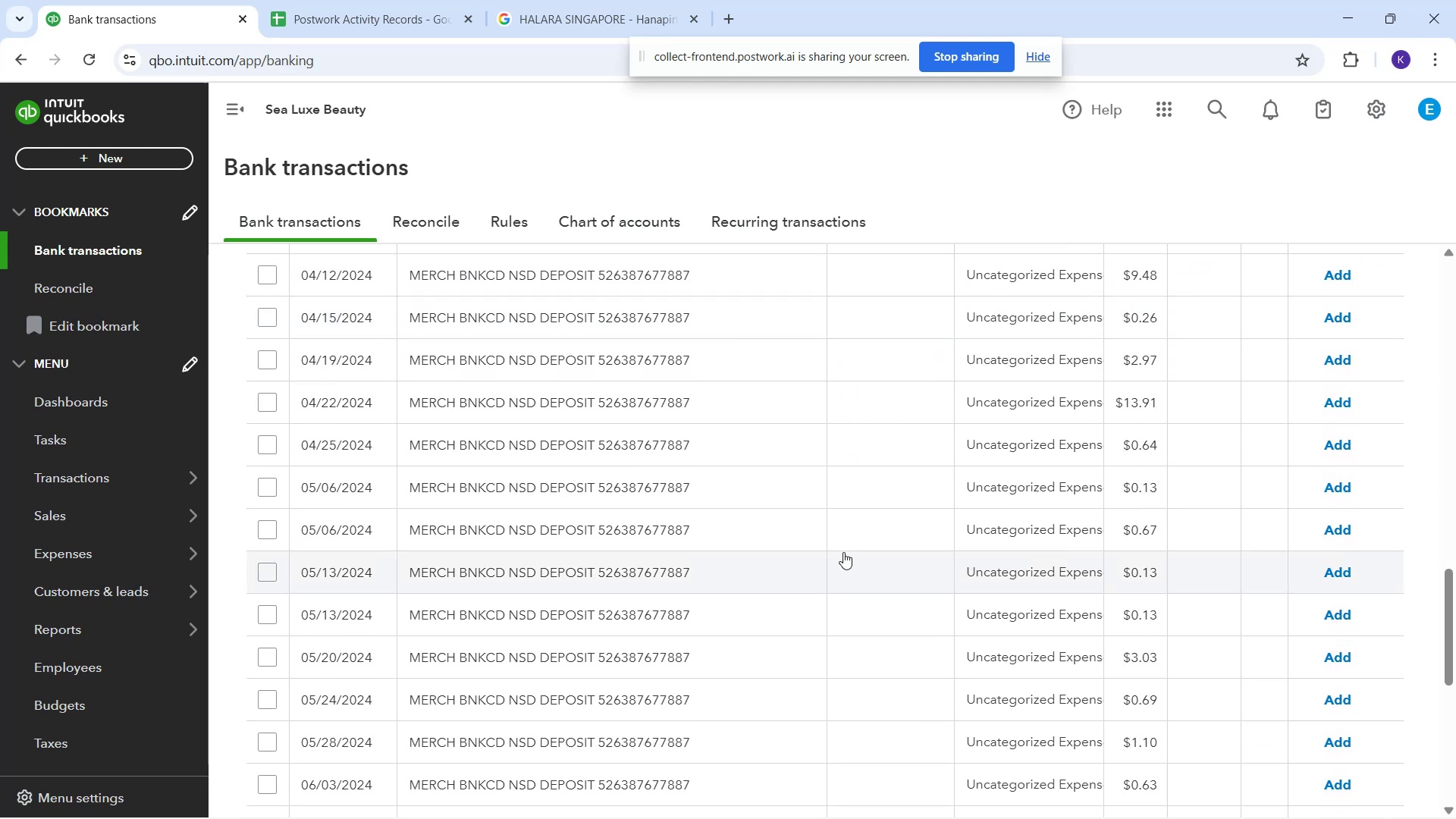 
scroll: coordinate [1141, 522], scroll_direction: up, amount: 15.0
 